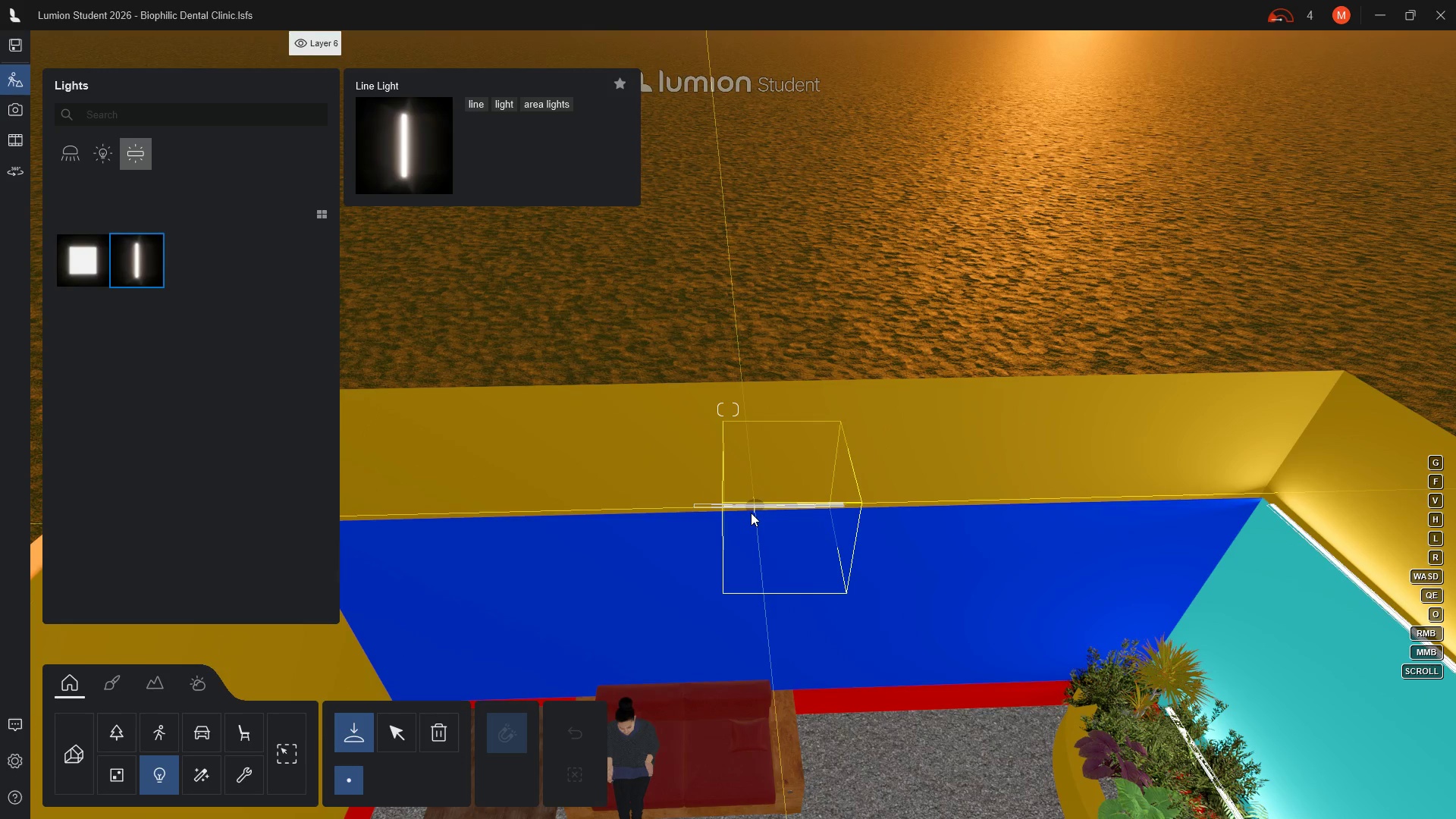 
left_click([751, 513])
 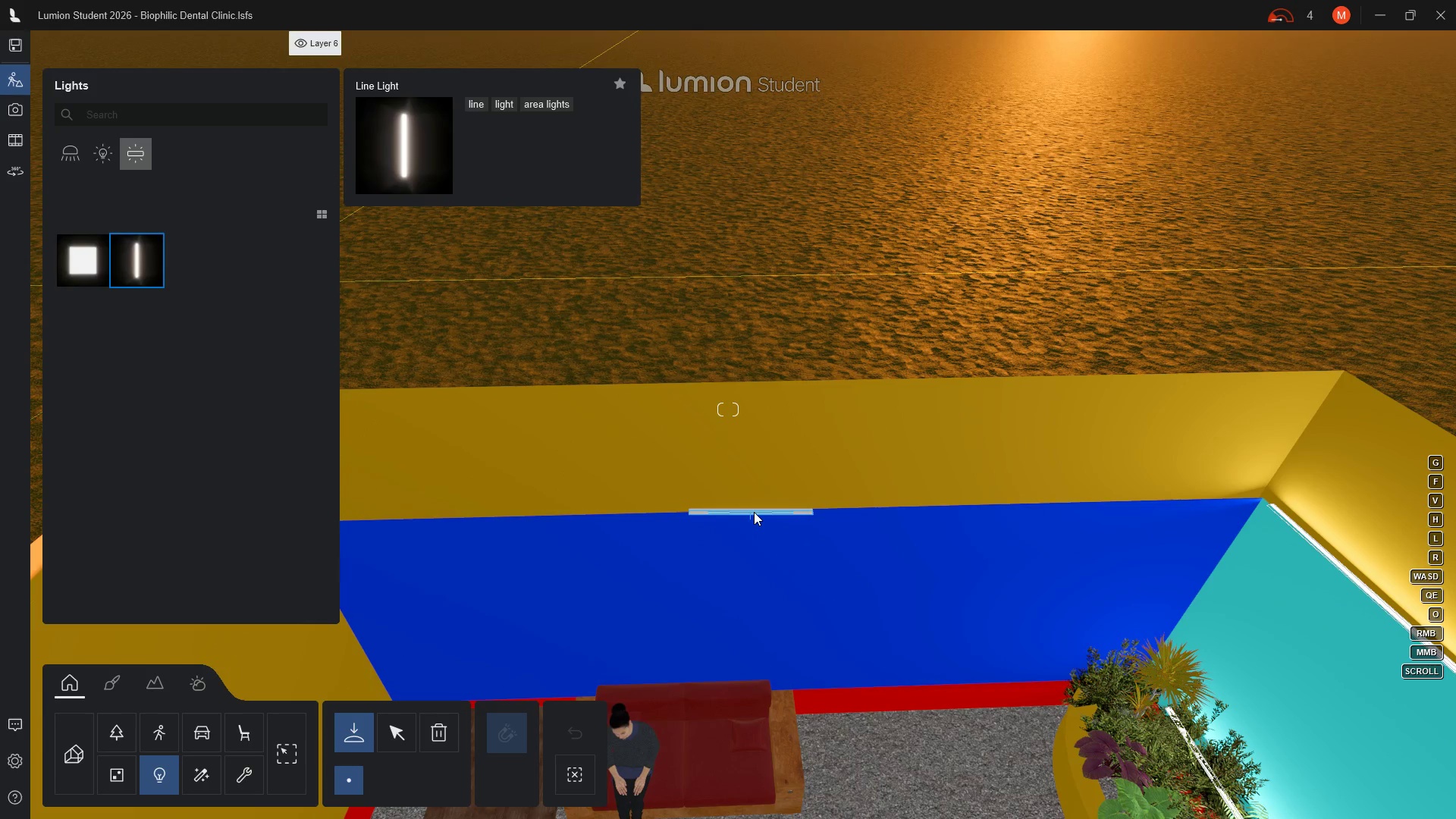 
left_click([400, 736])
 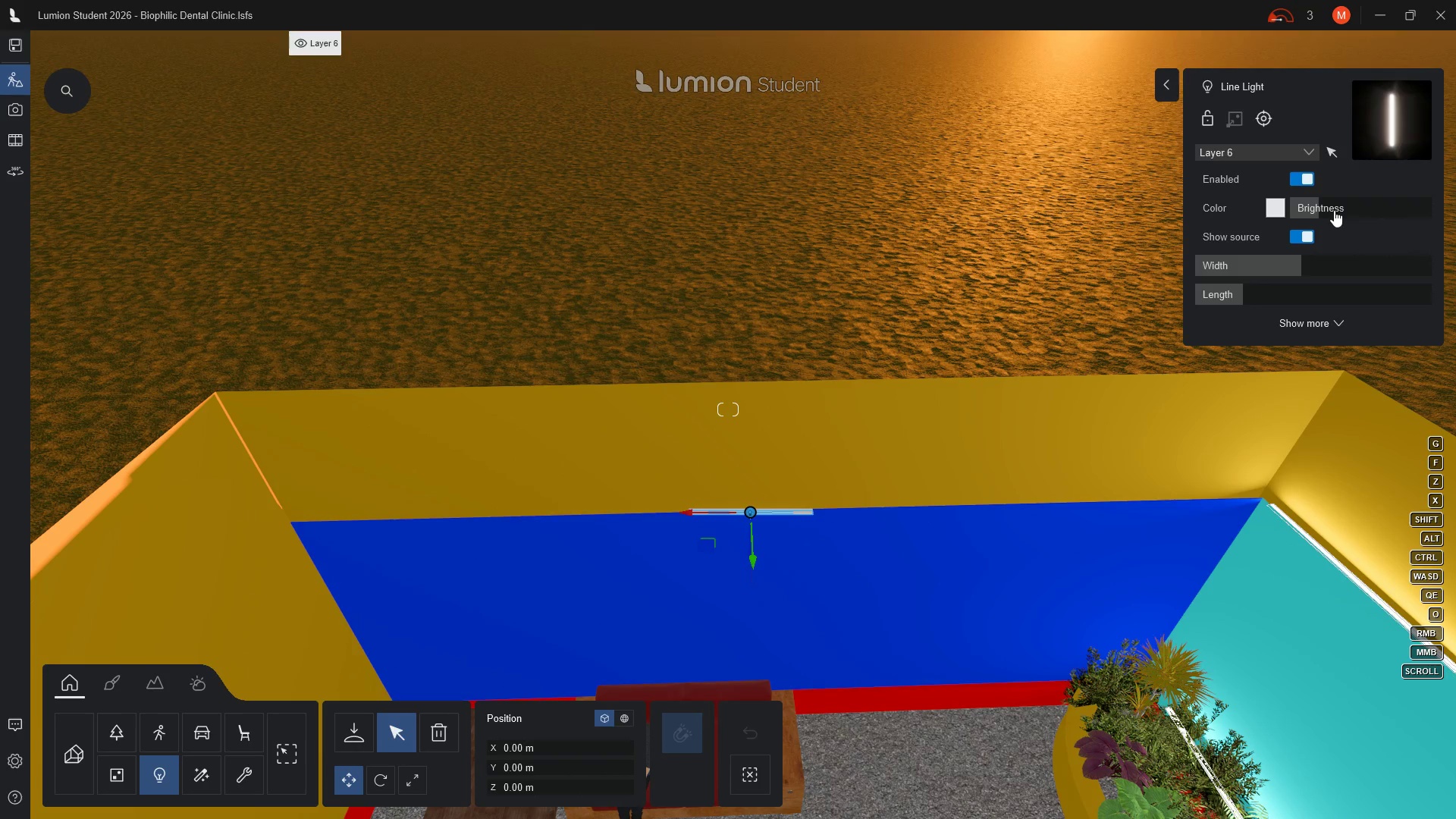 
left_click_drag(start_coordinate=[1319, 205], to_coordinate=[1375, 208])
 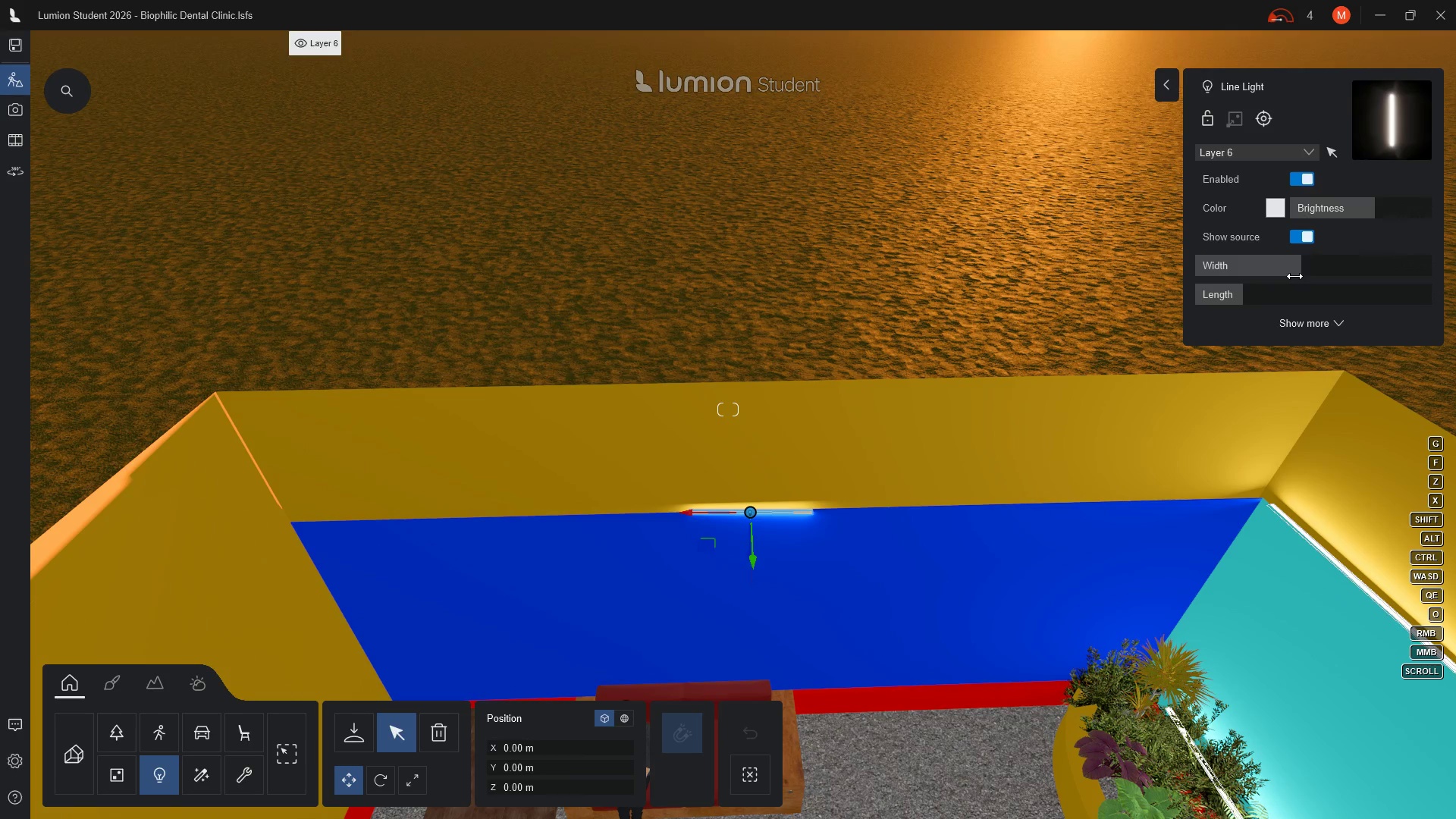 
left_click_drag(start_coordinate=[1301, 268], to_coordinate=[1375, 260])
 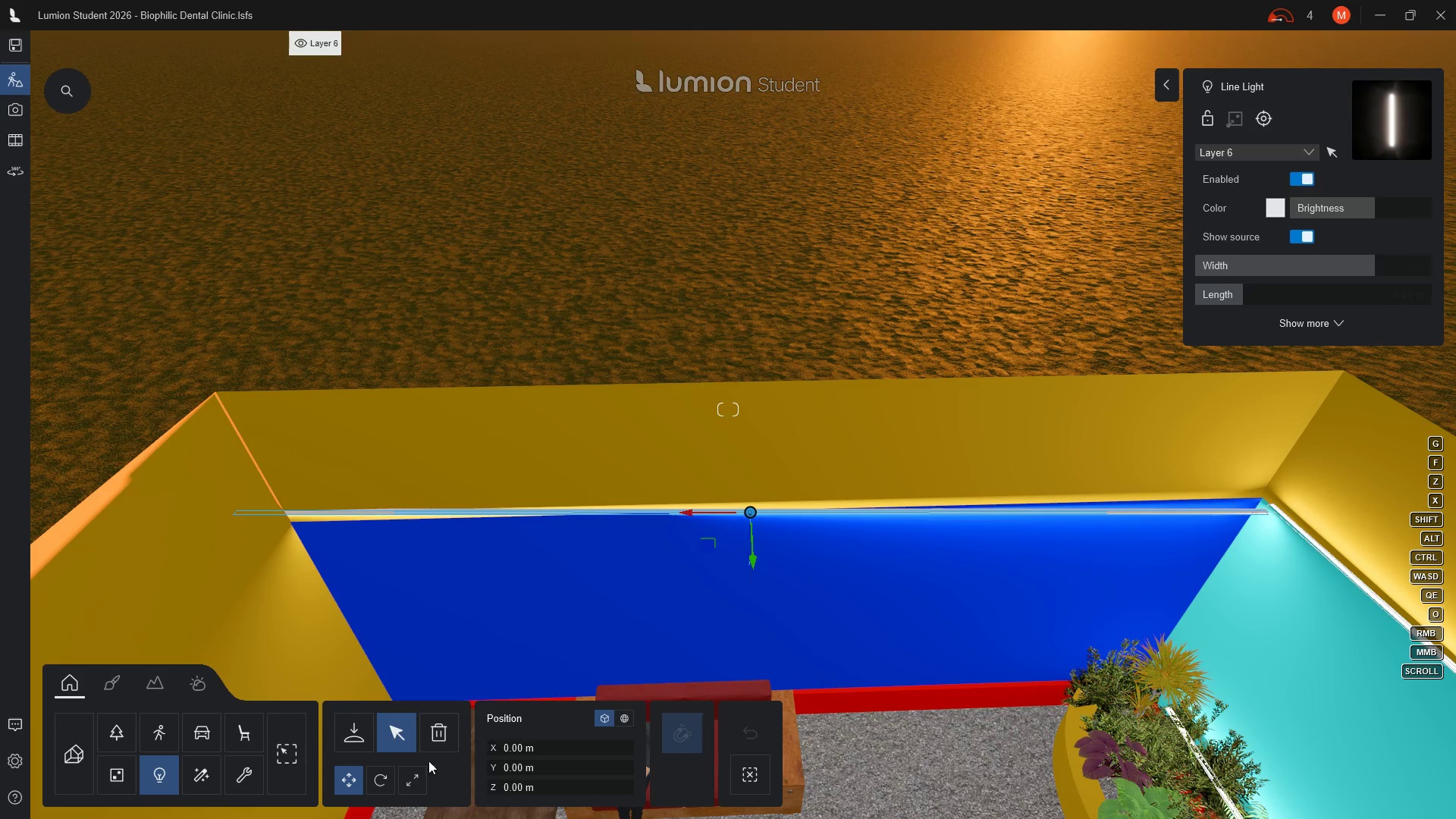 
left_click([379, 786])
 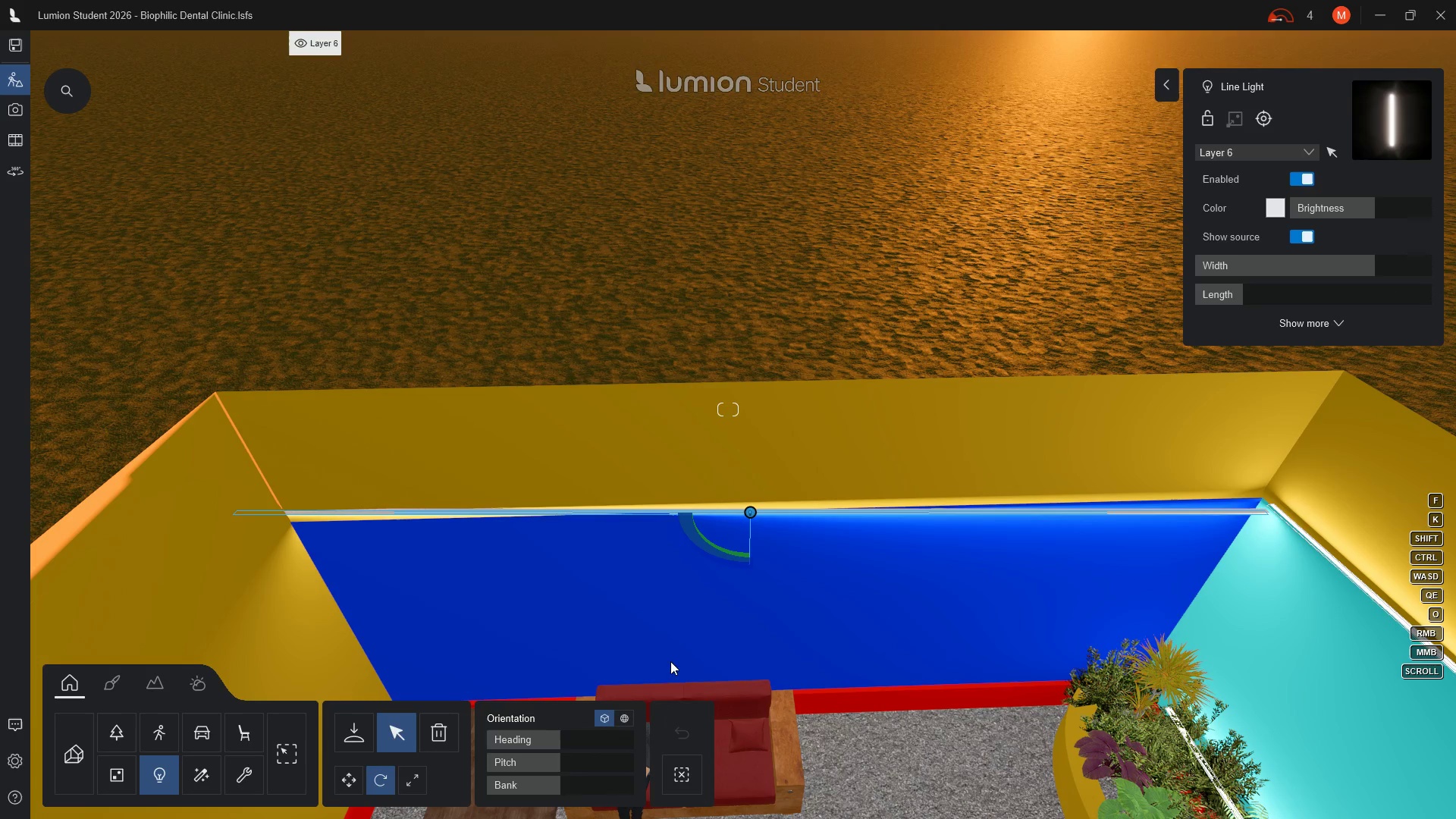 
wait(5.11)
 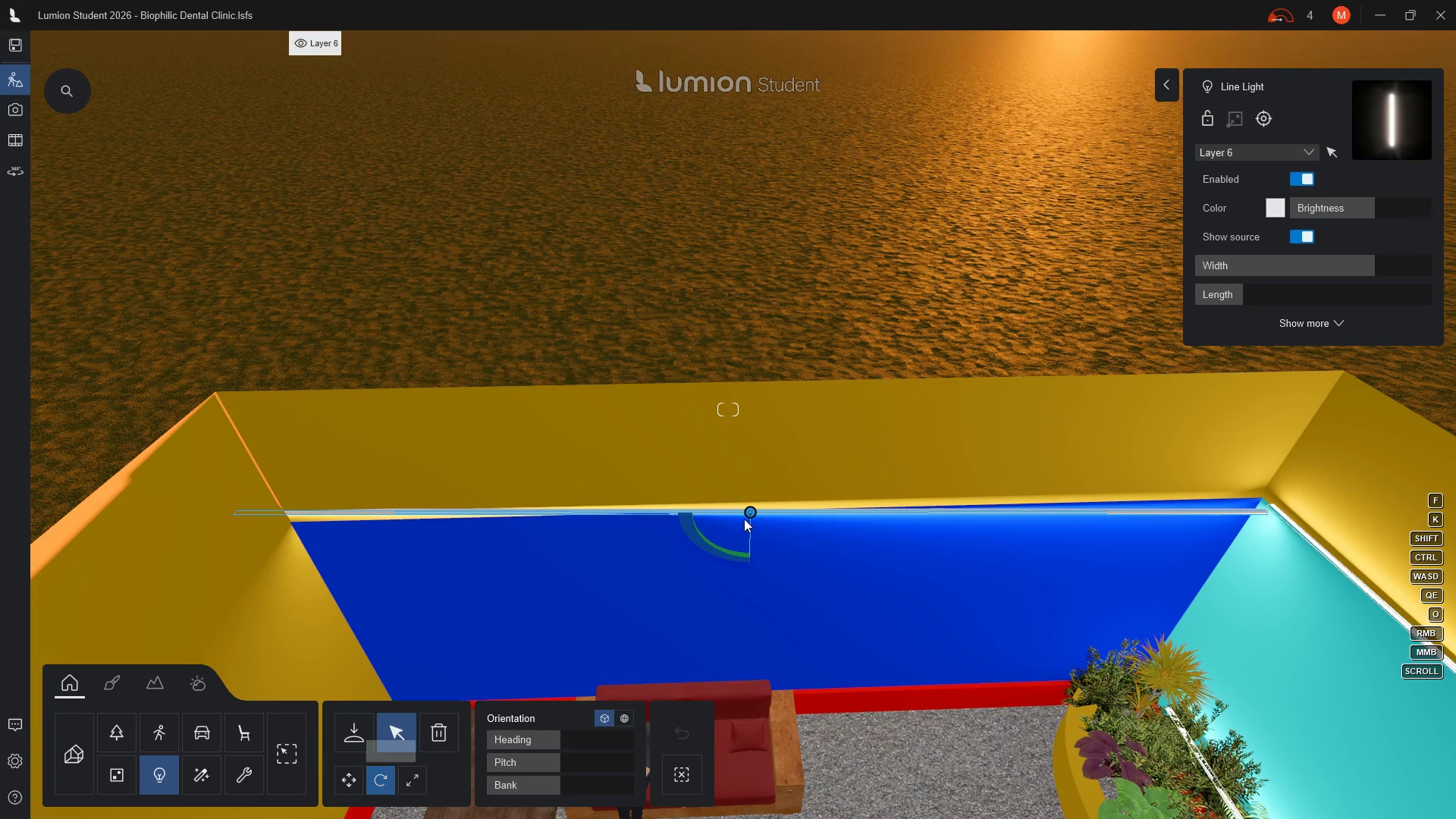 
left_click_drag(start_coordinate=[560, 740], to_coordinate=[529, 737])
 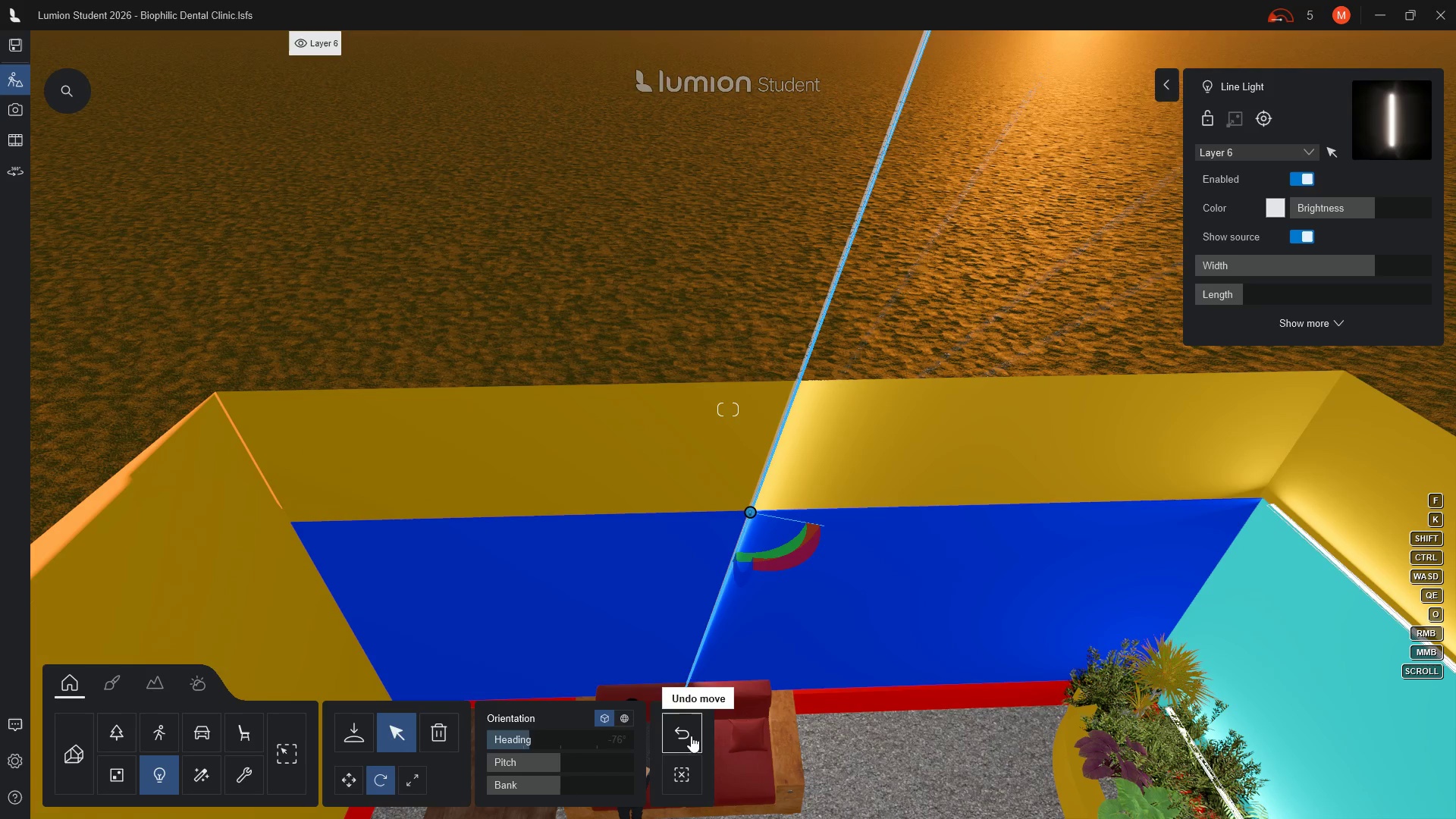 
left_click([691, 736])
 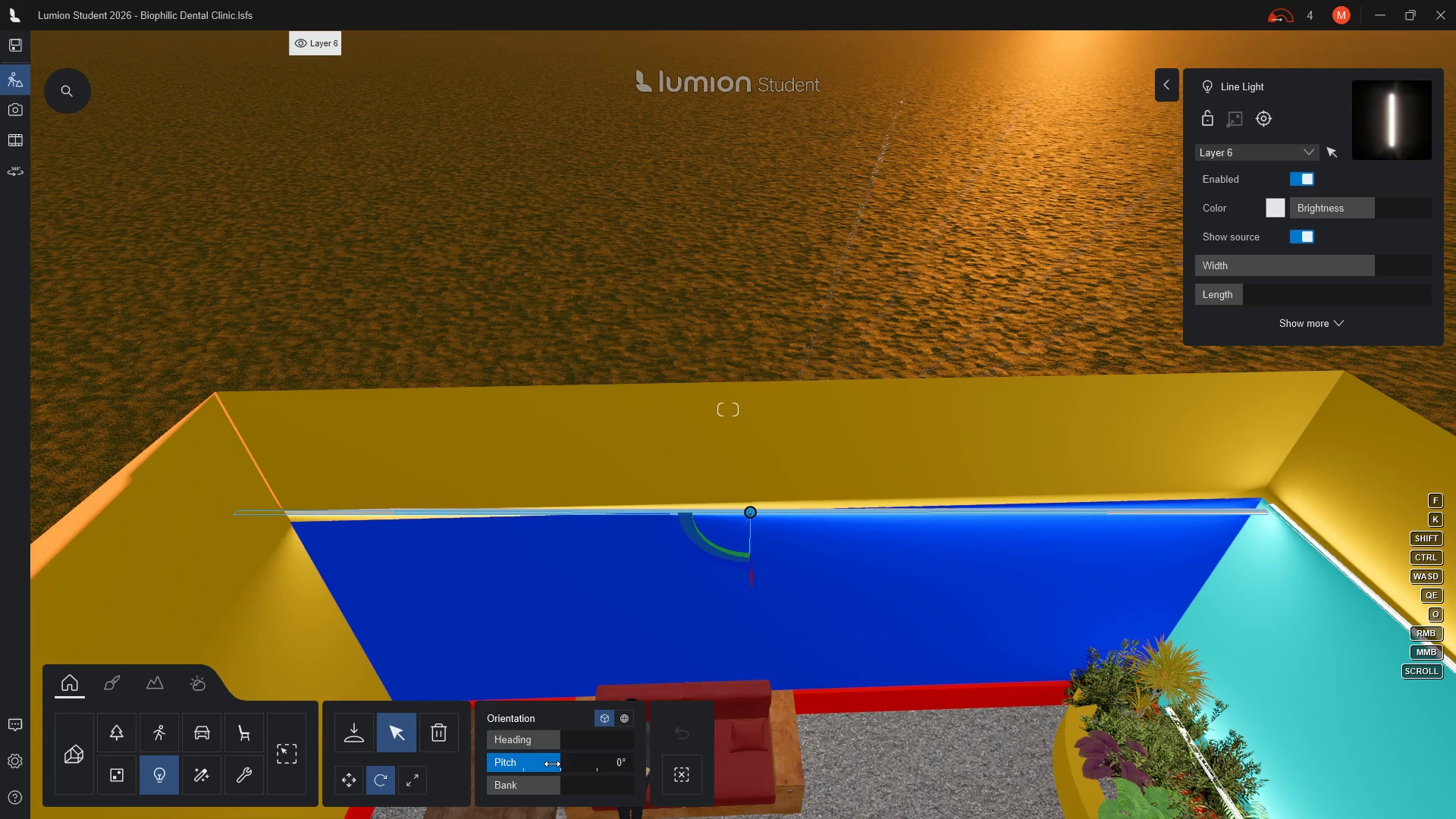 
left_click_drag(start_coordinate=[557, 765], to_coordinate=[502, 751])
 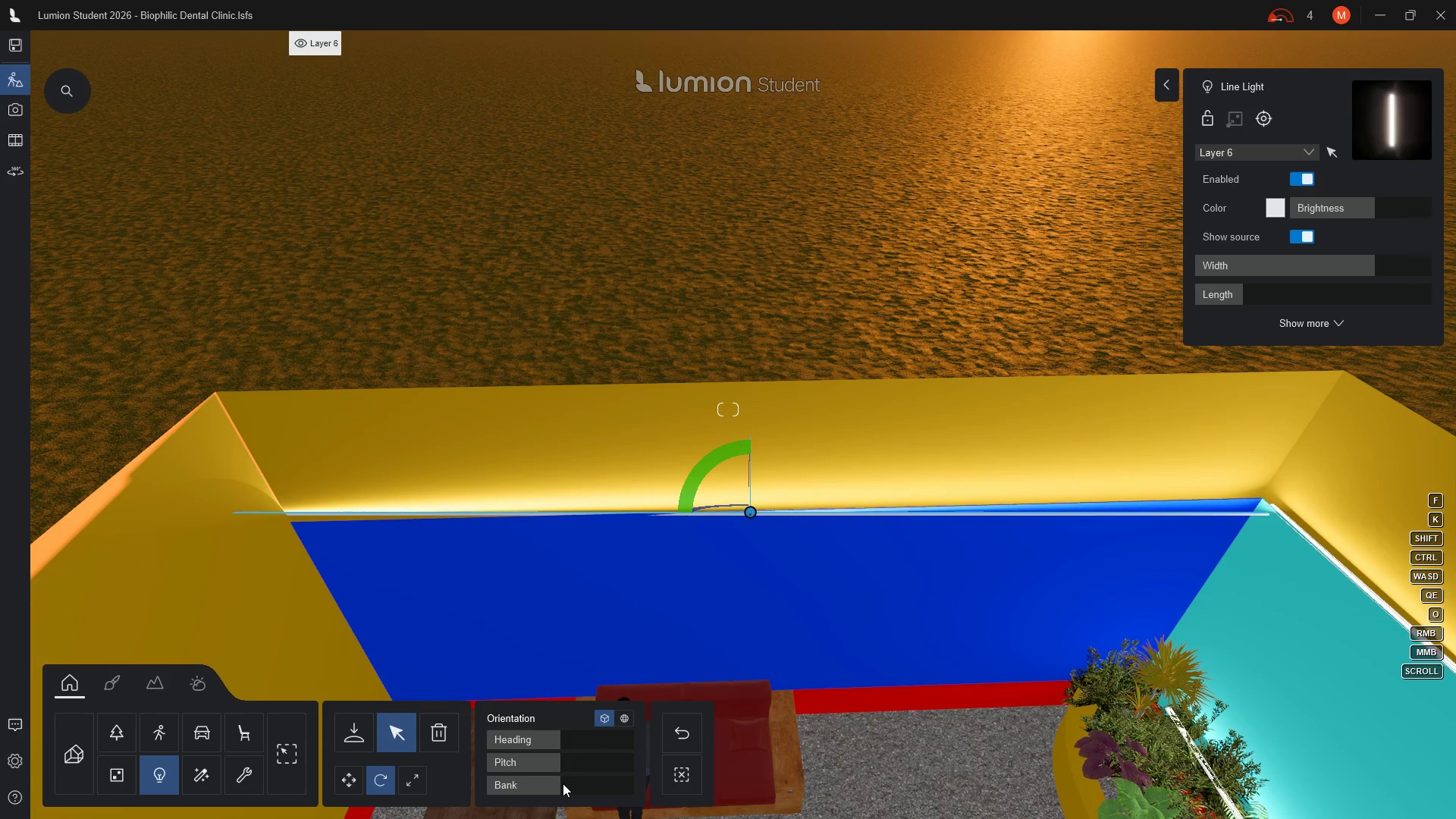 
left_click_drag(start_coordinate=[561, 781], to_coordinate=[565, 781])
 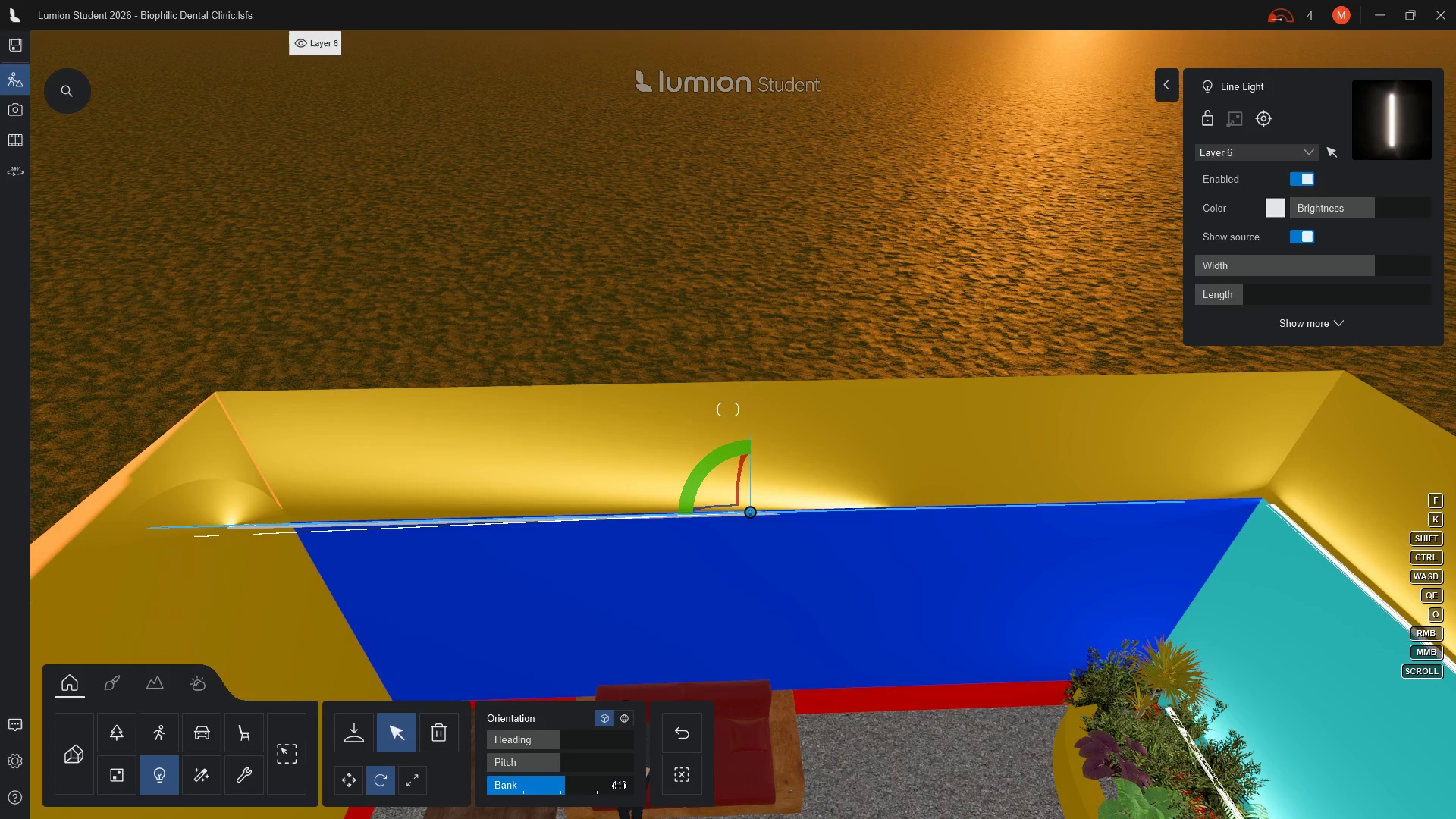 
left_click([619, 786])
 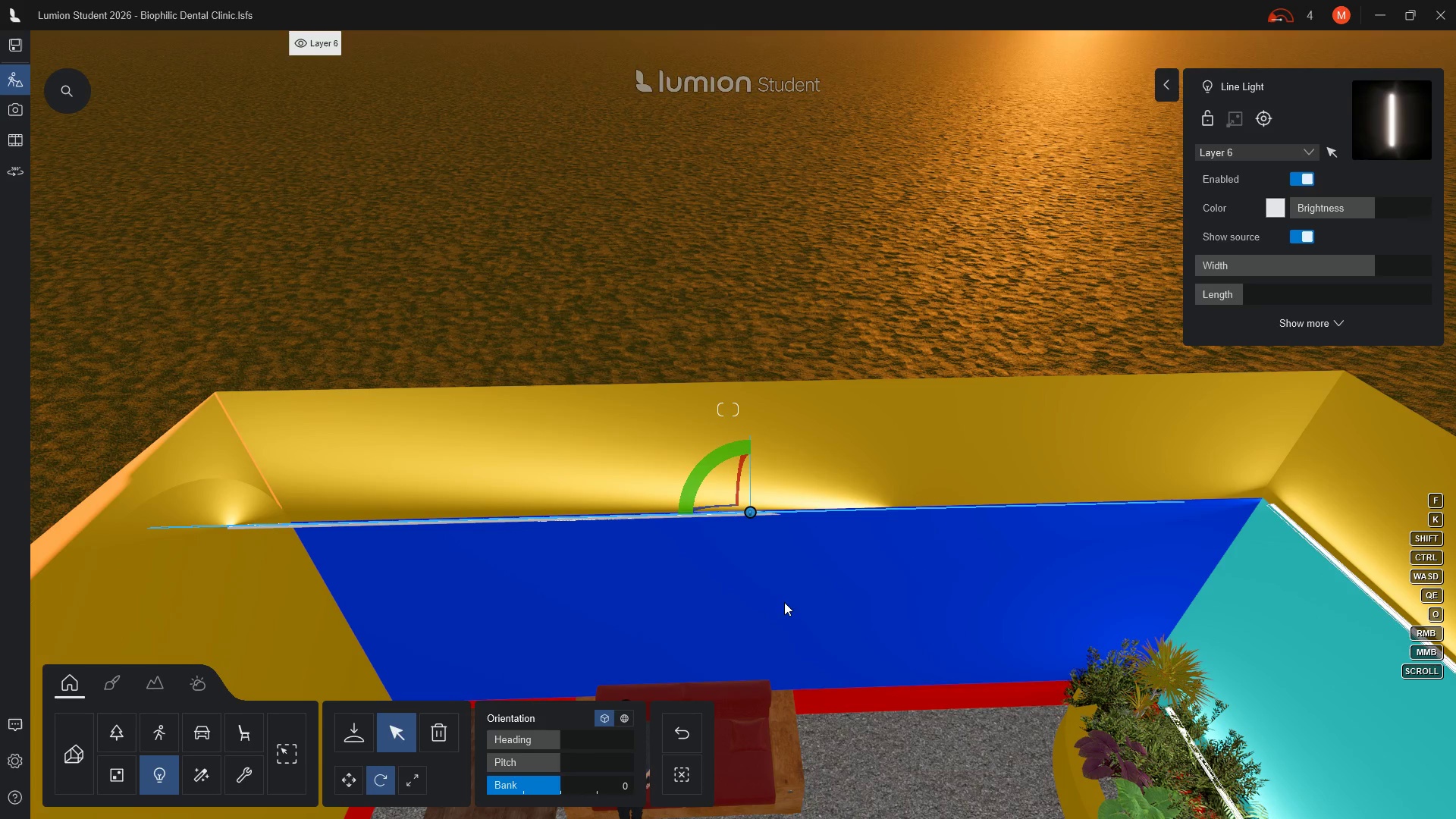 
key(Backspace)
 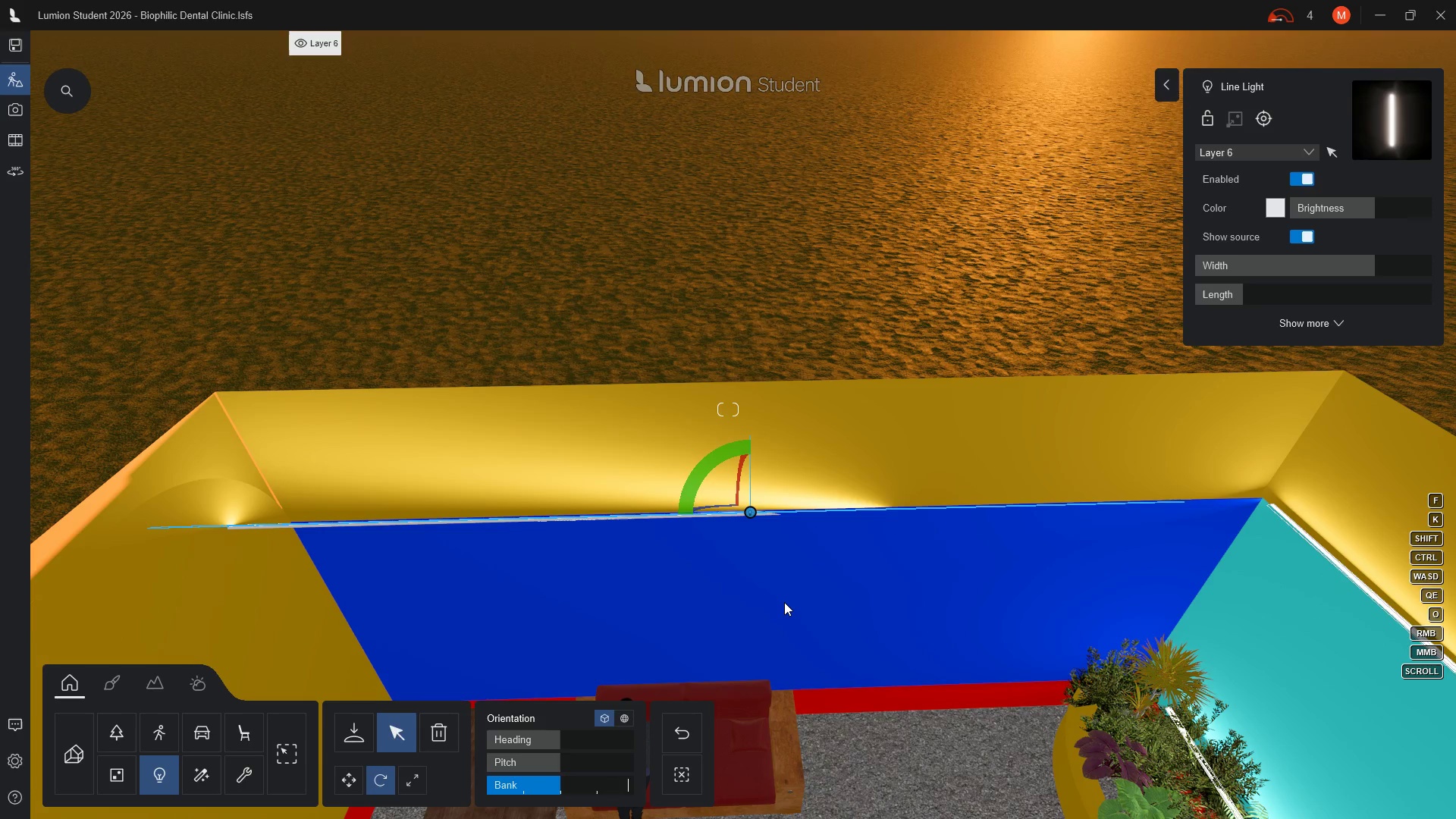 
key(Minus)
 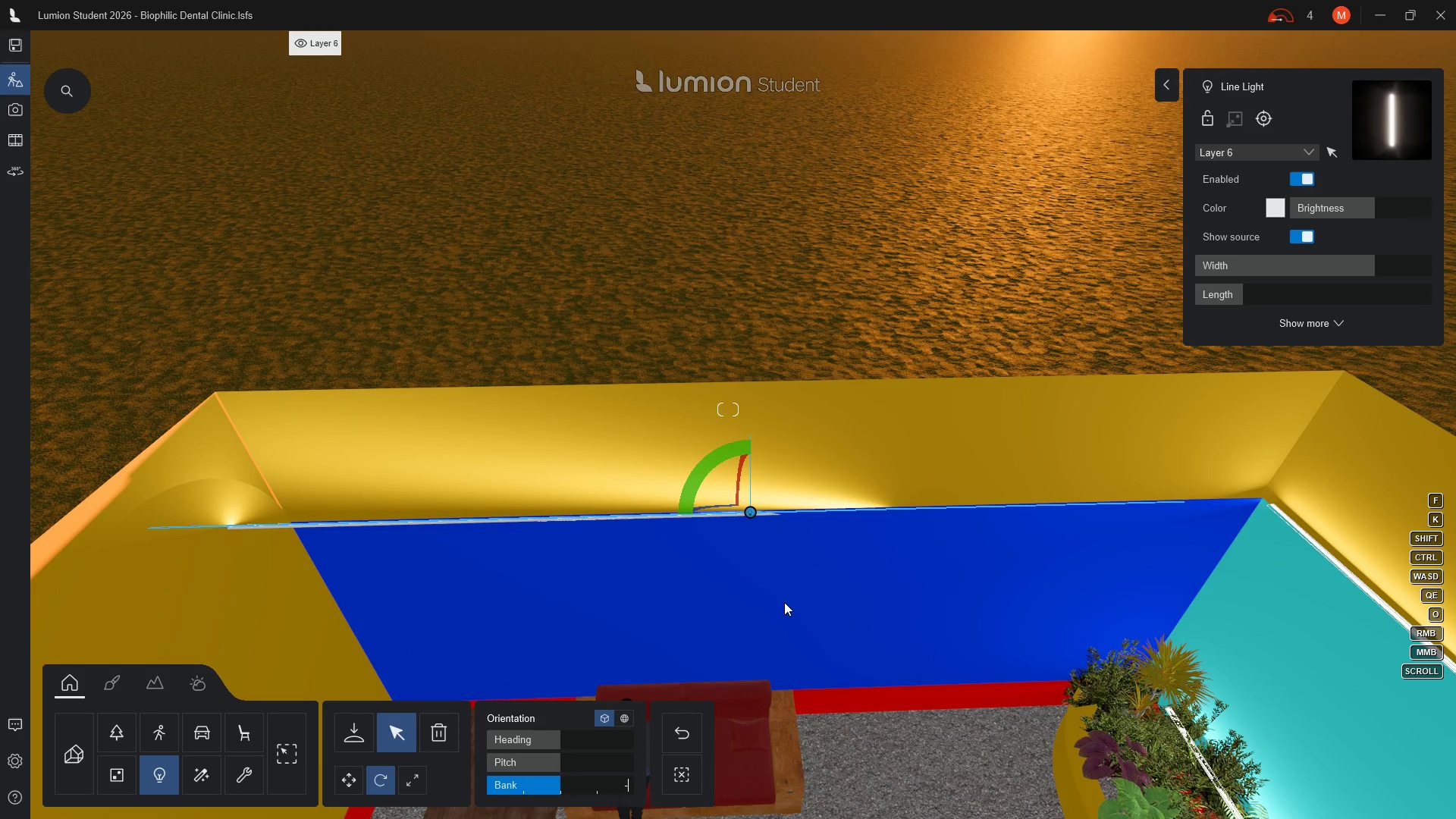 
key(4)
 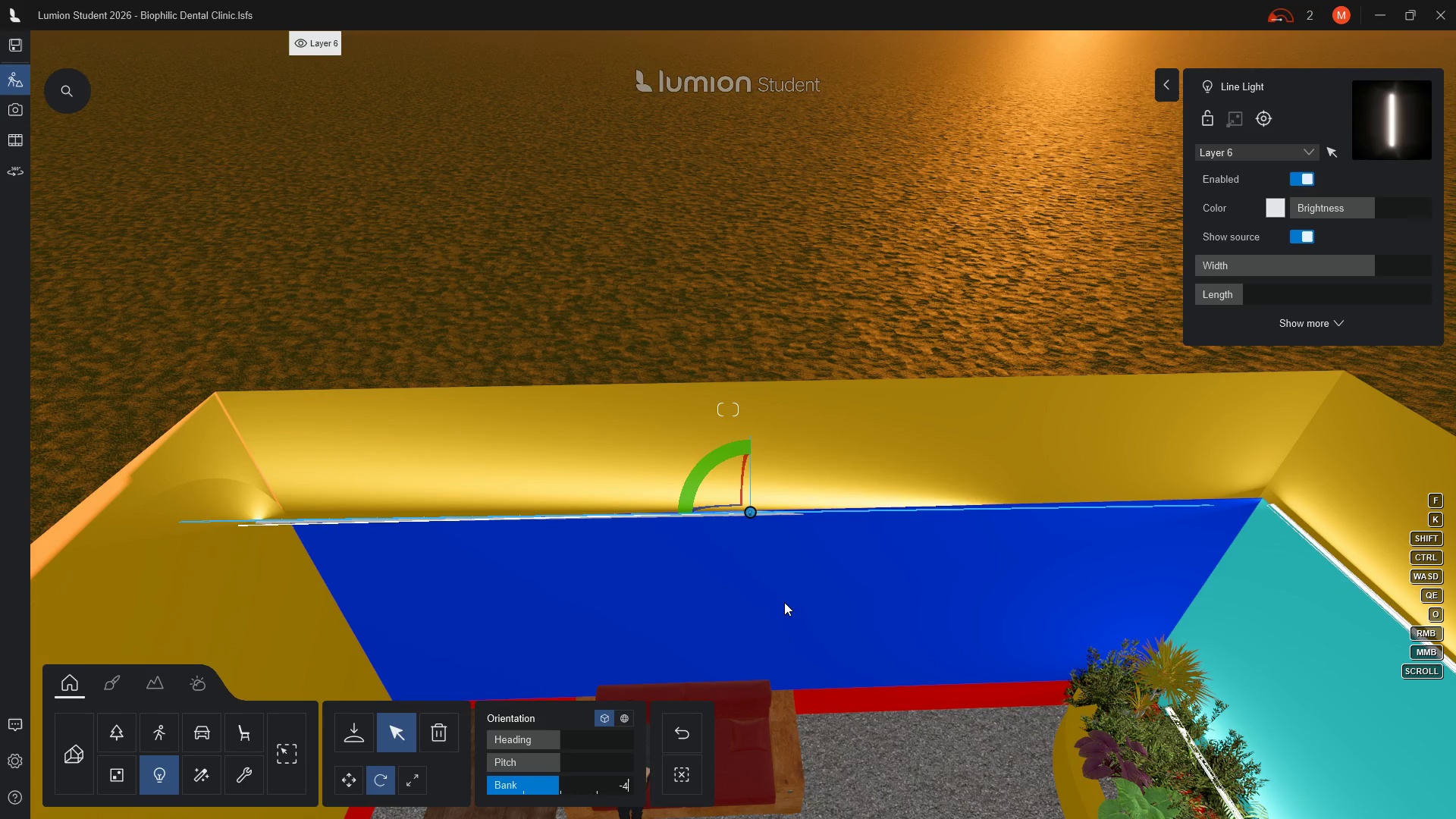 
key(Enter)
 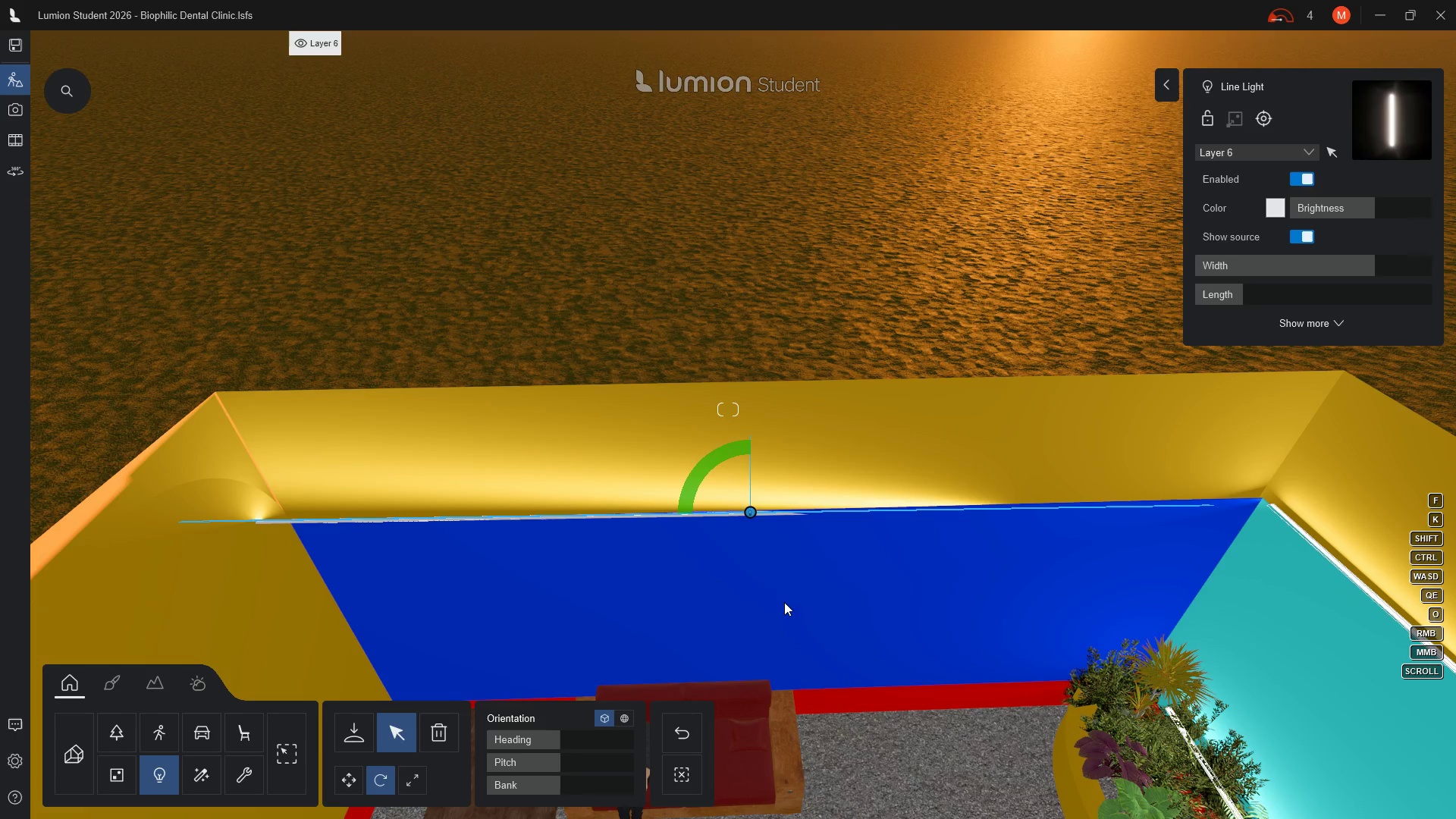 
wait(8.25)
 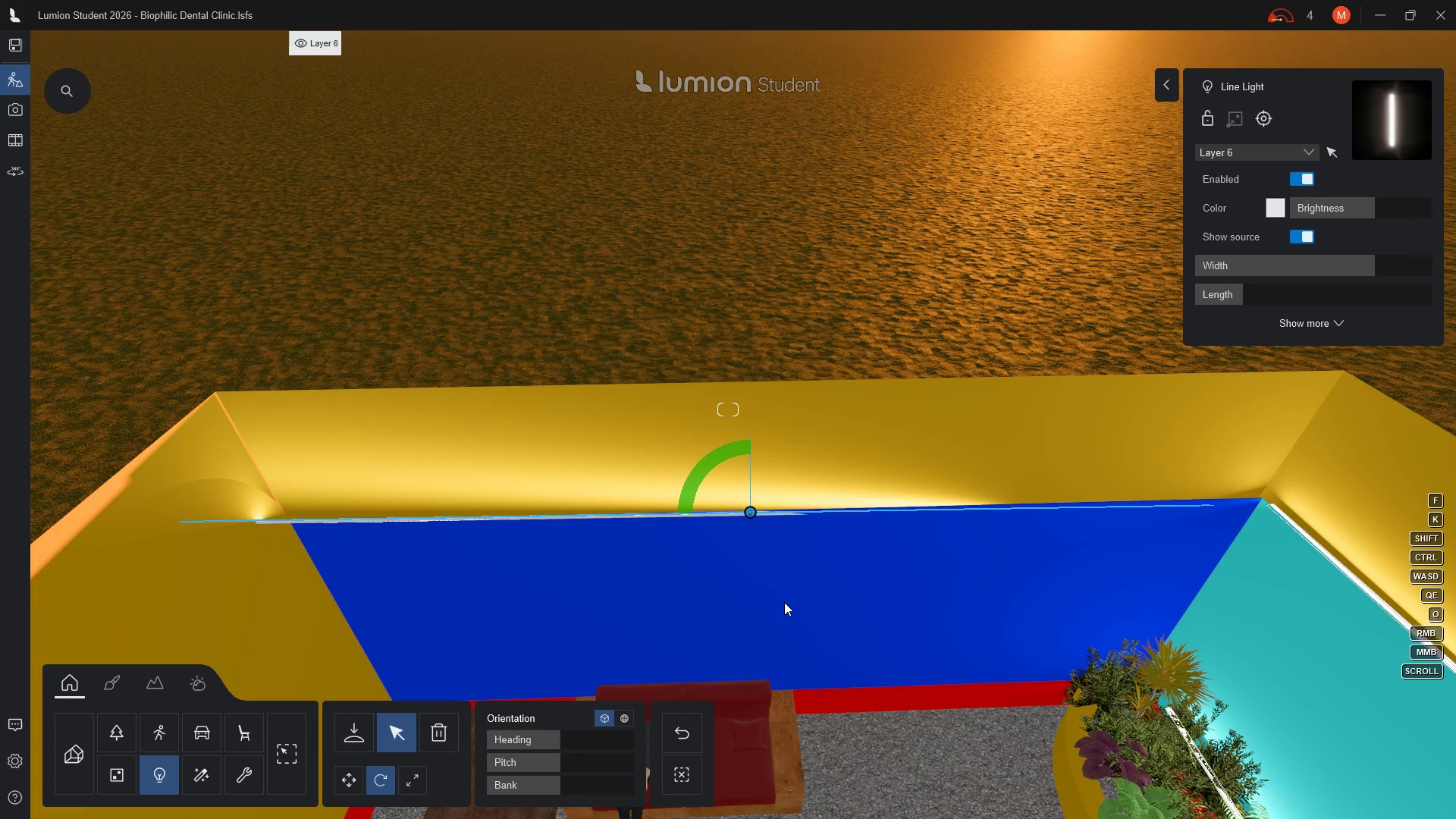 
left_click([617, 790])
 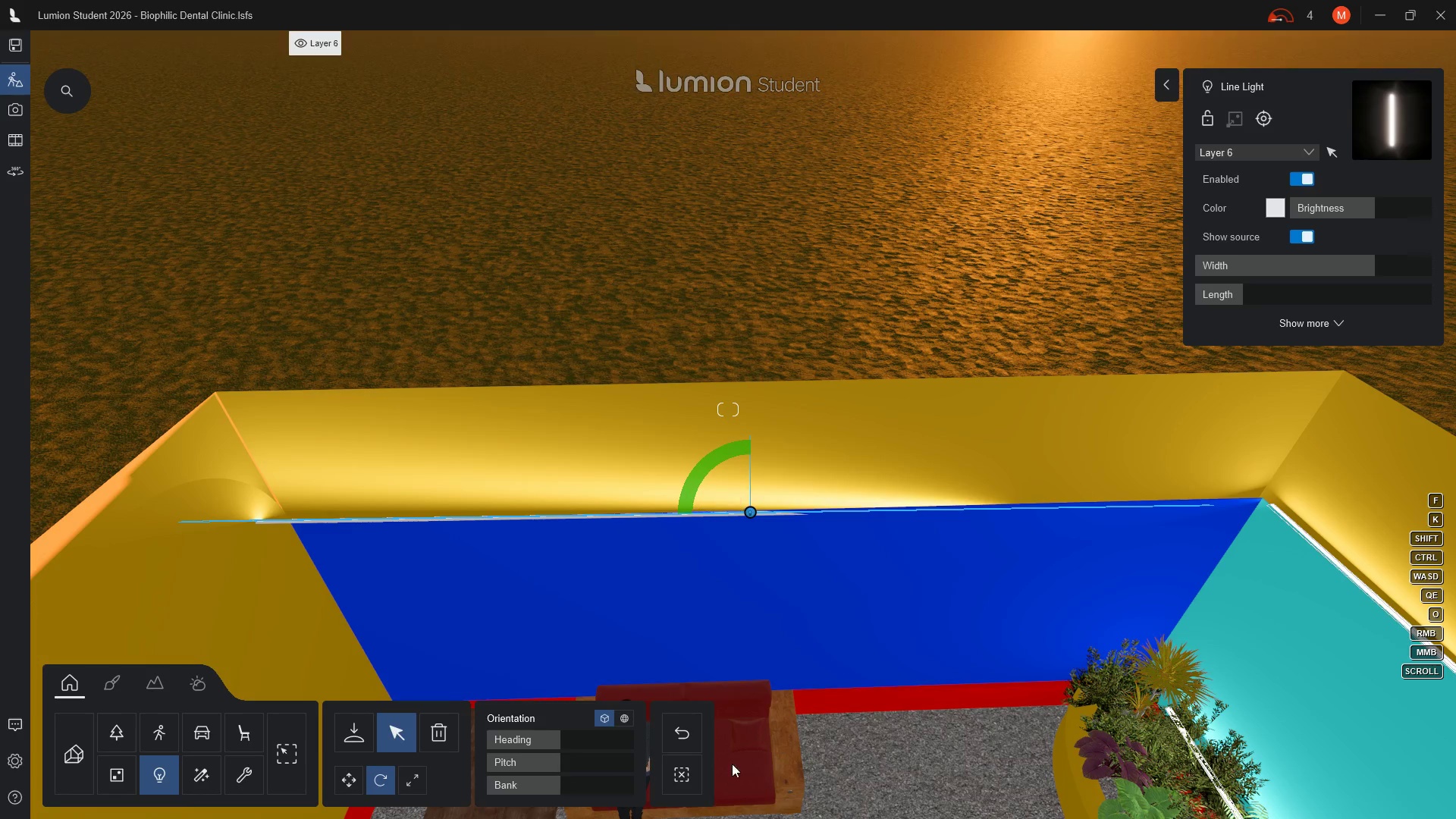 
left_click([623, 783])
 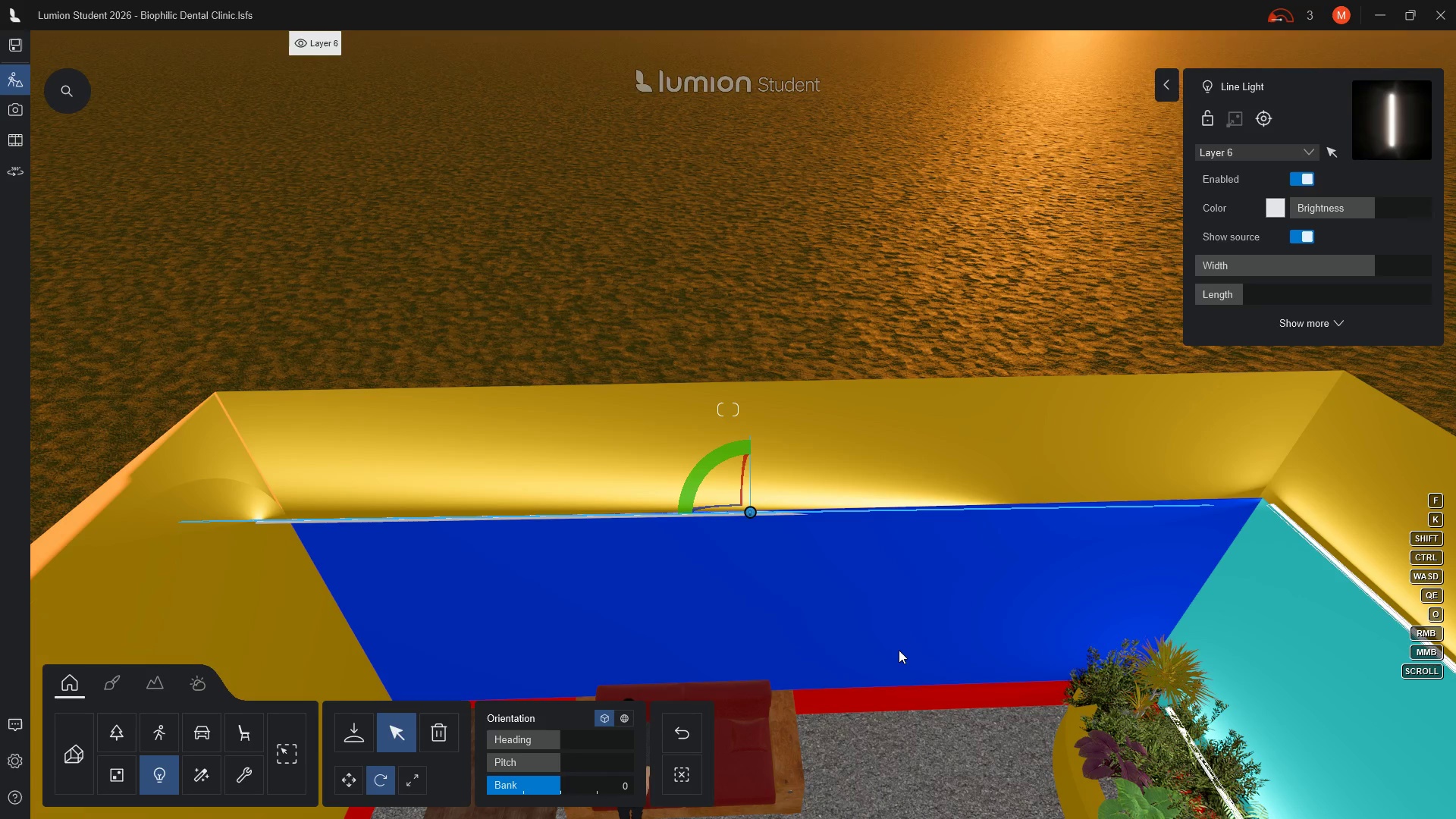 
key(Backspace)
 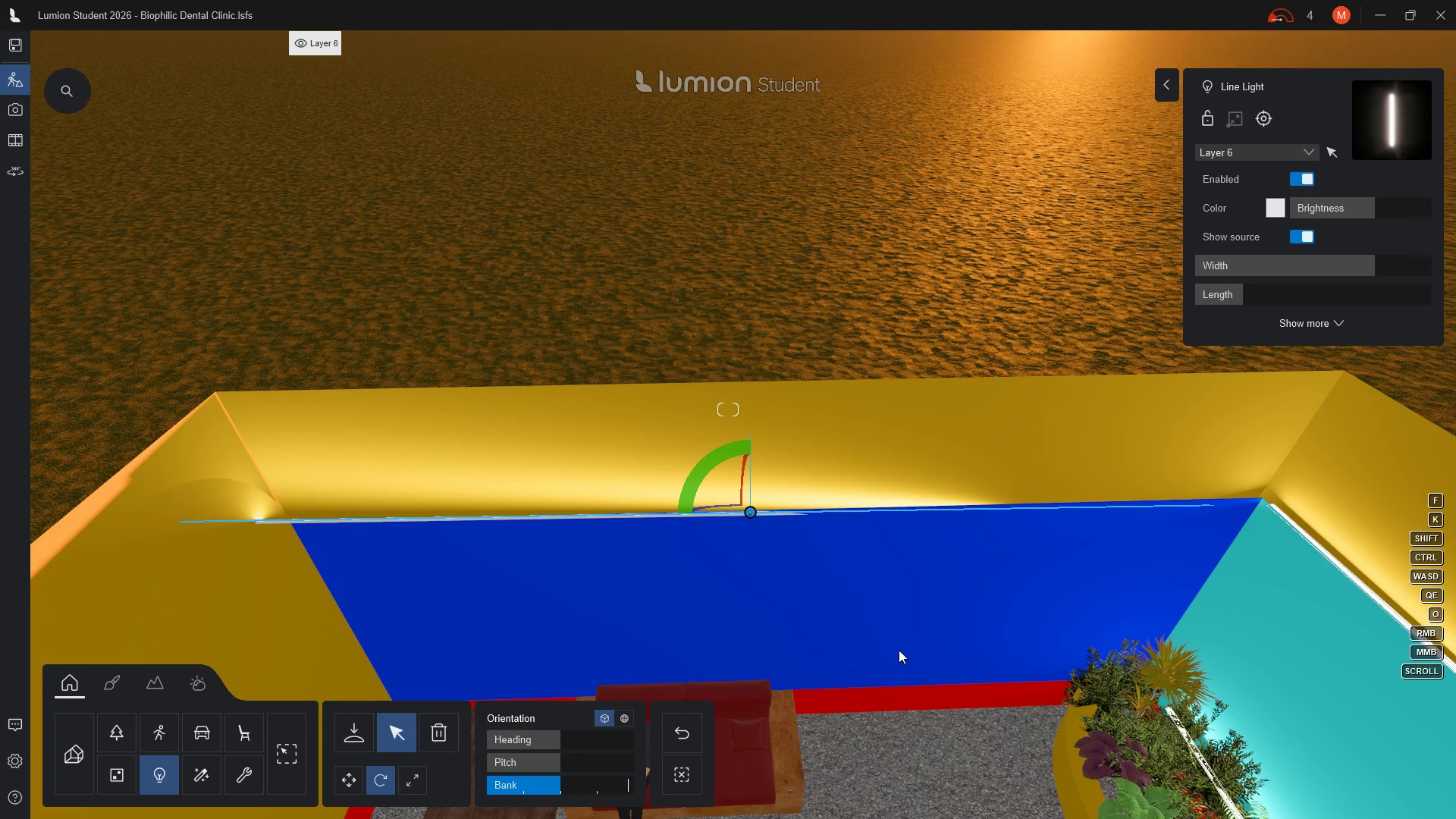 
key(Minus)
 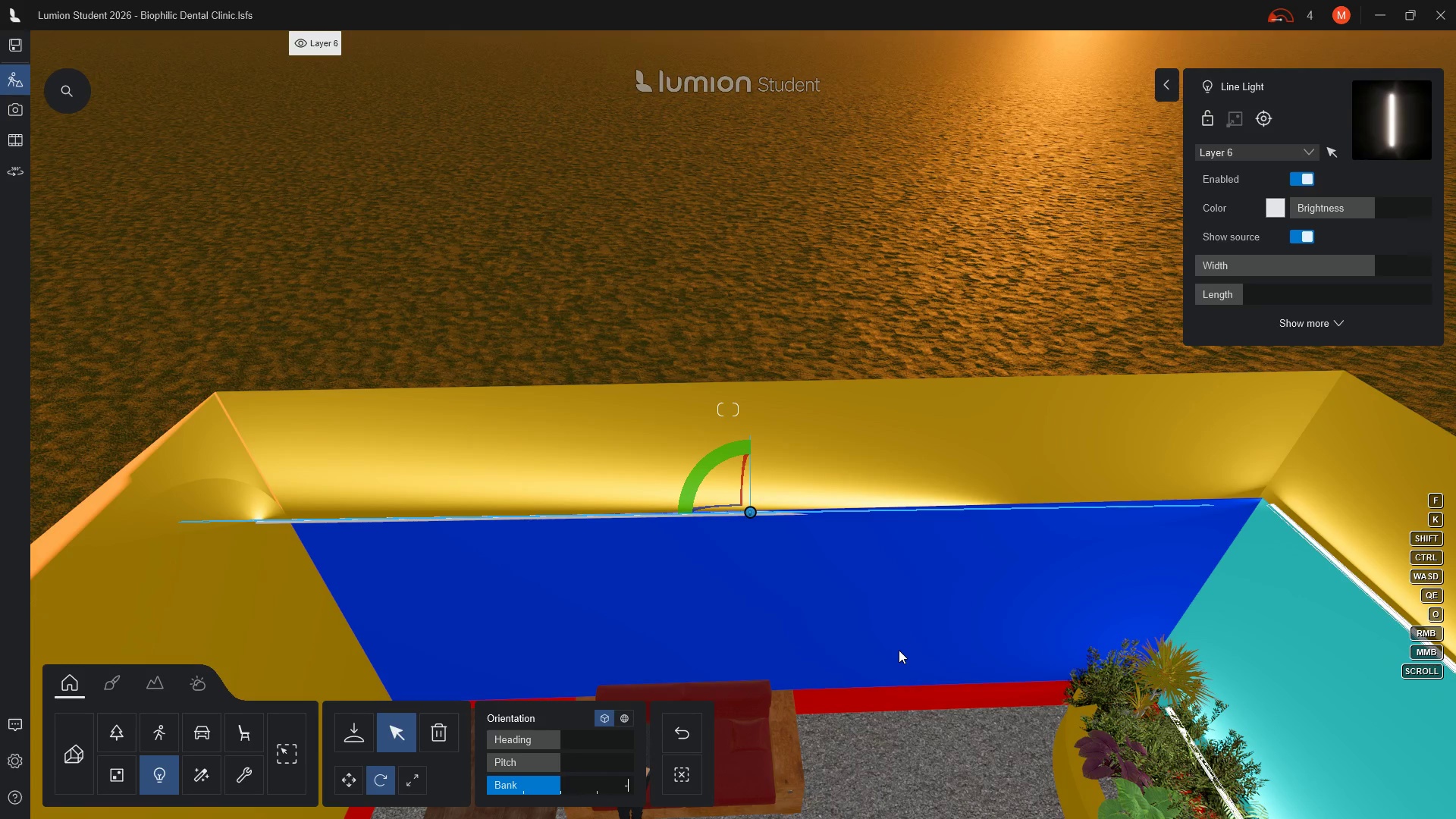 
key(5)
 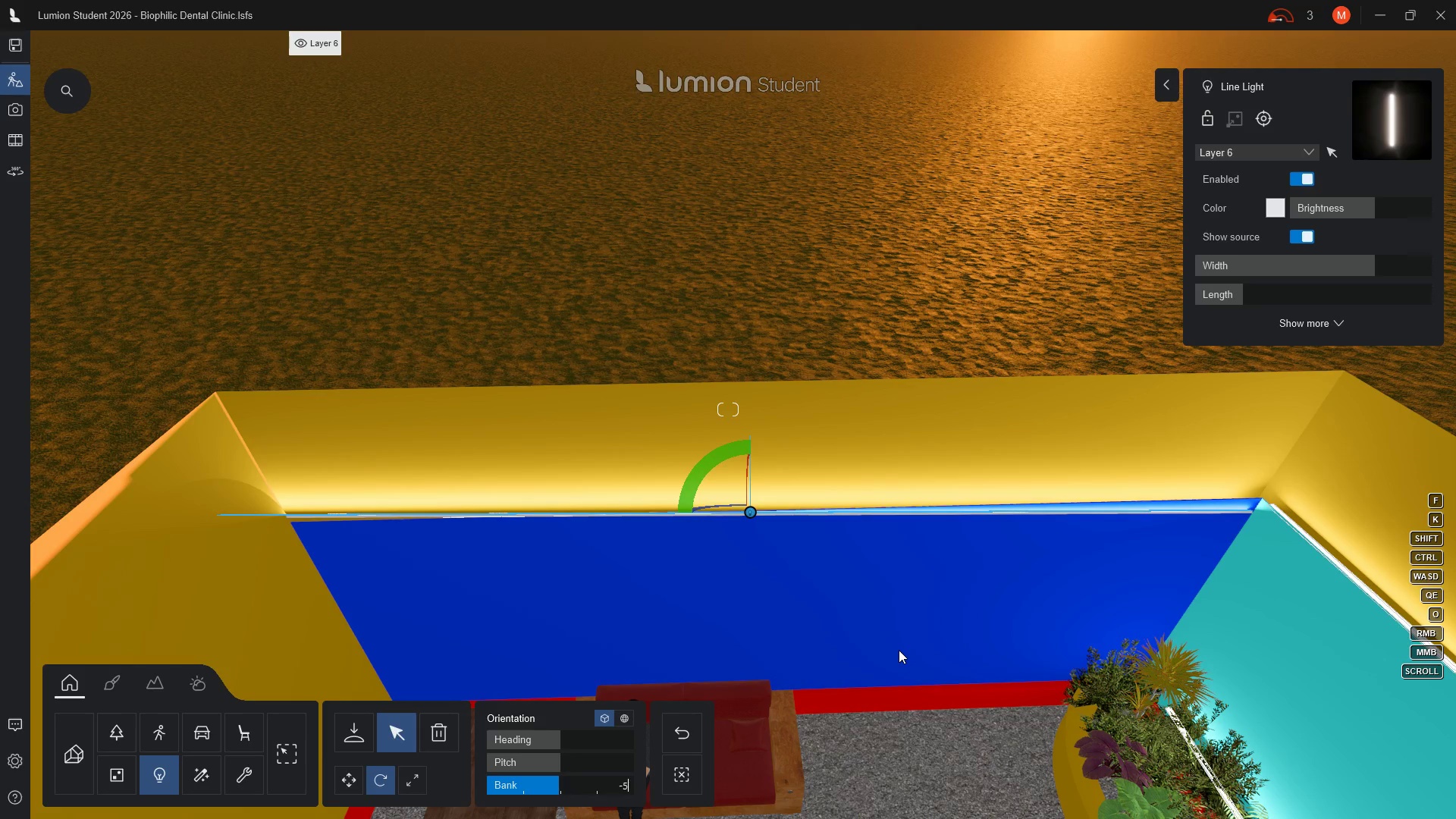 
wait(8.55)
 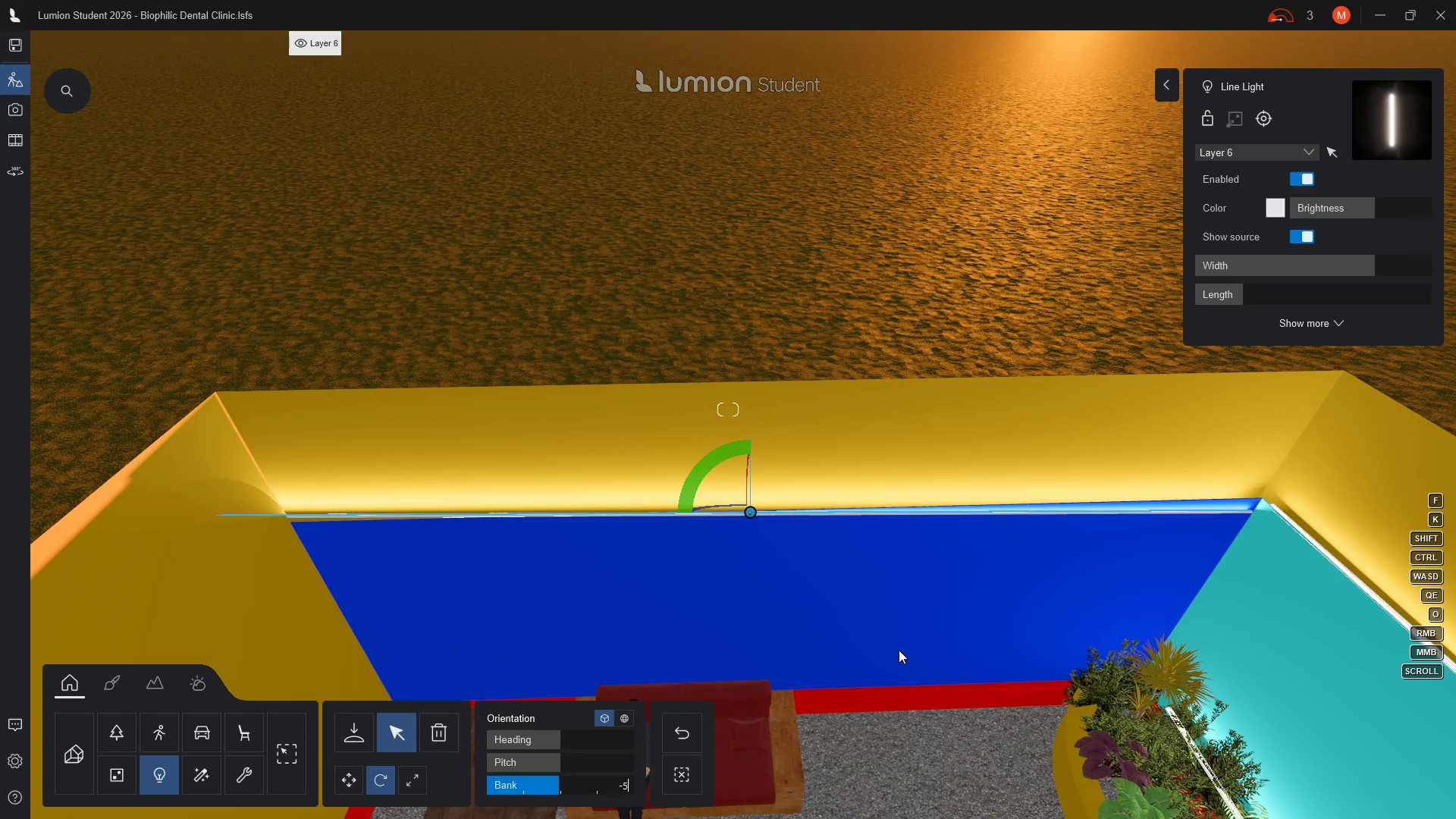 
key(Enter)
 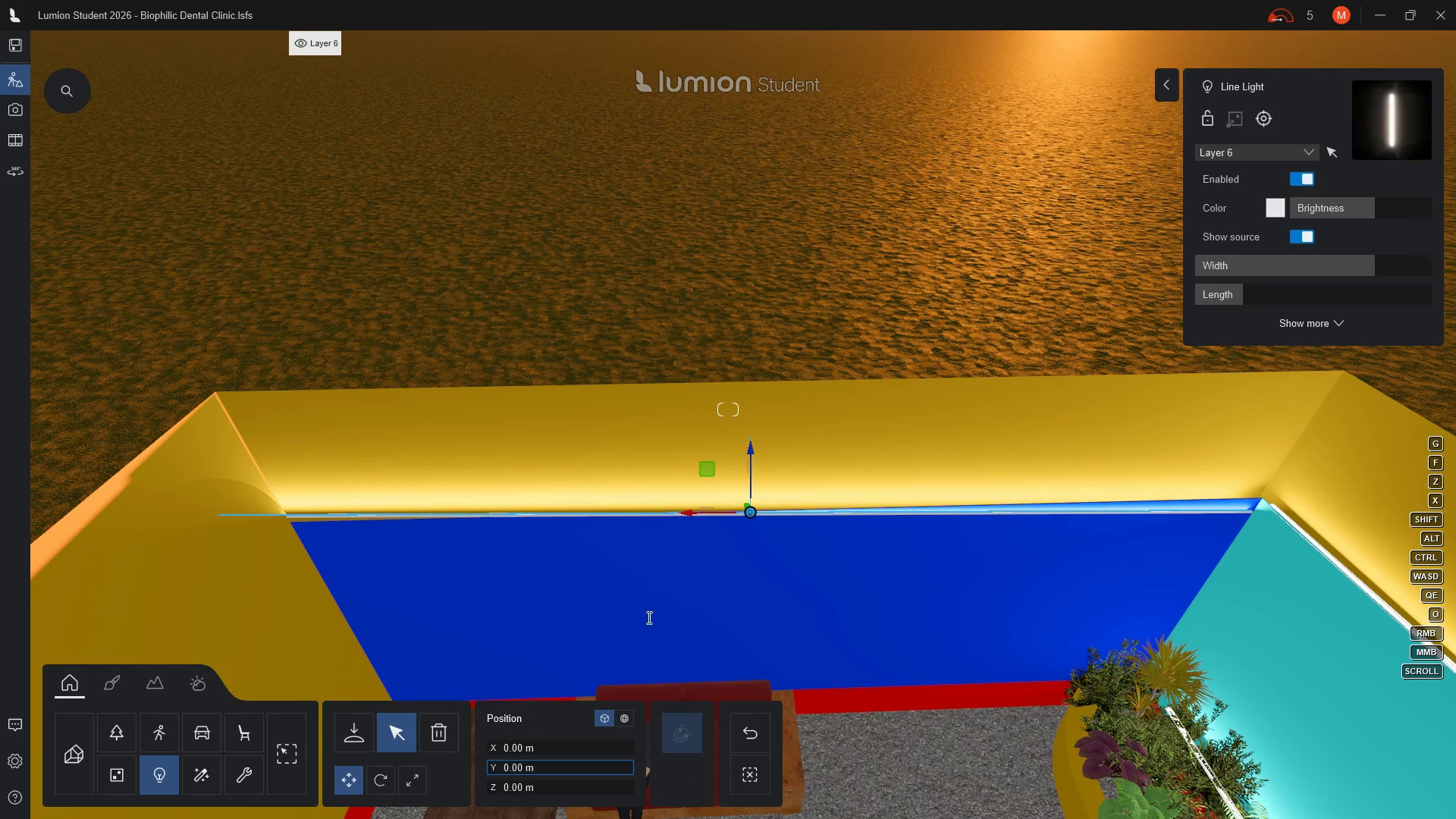 
wait(6.97)
 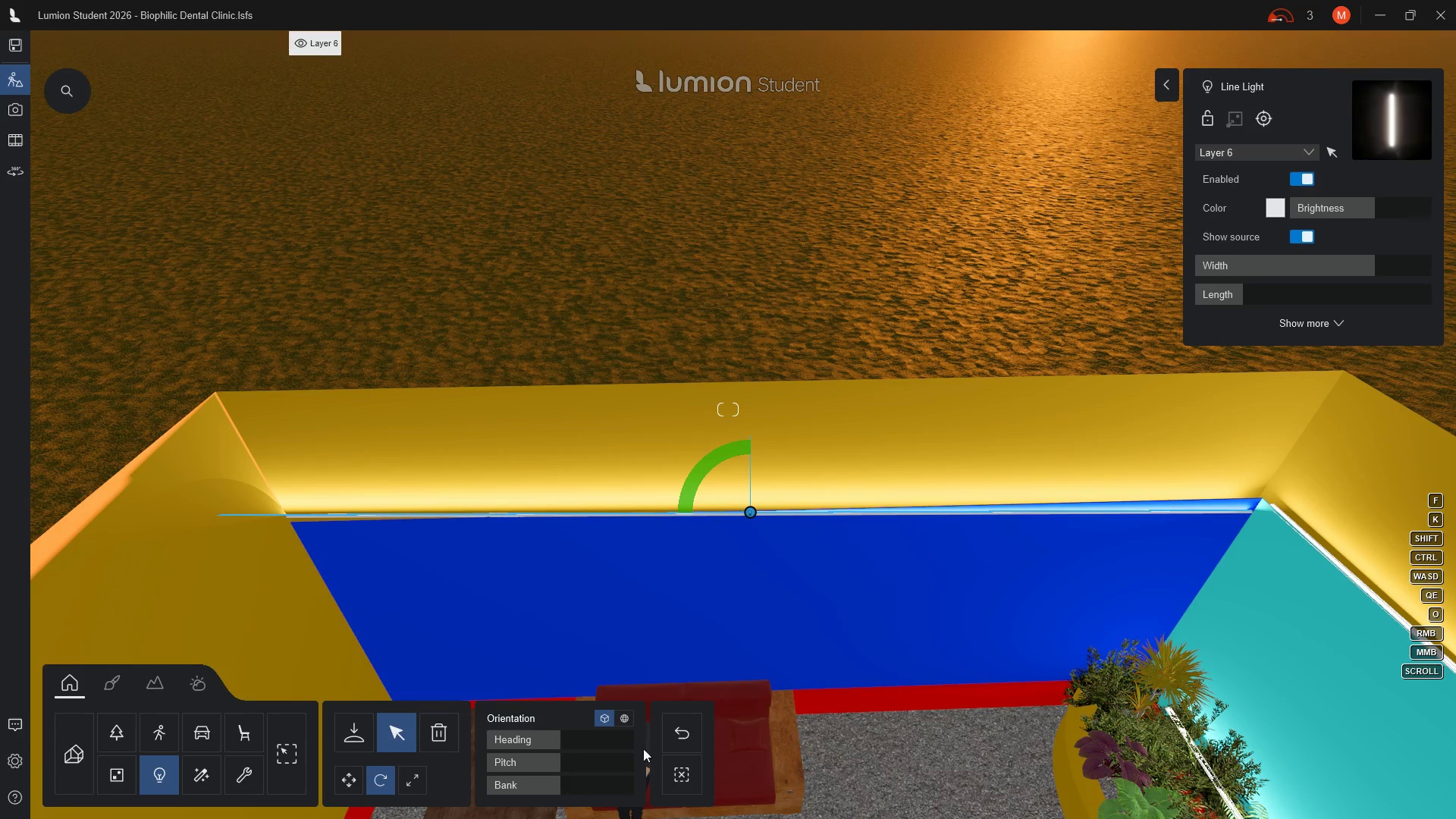 
left_click_drag(start_coordinate=[686, 515], to_coordinate=[711, 516])
 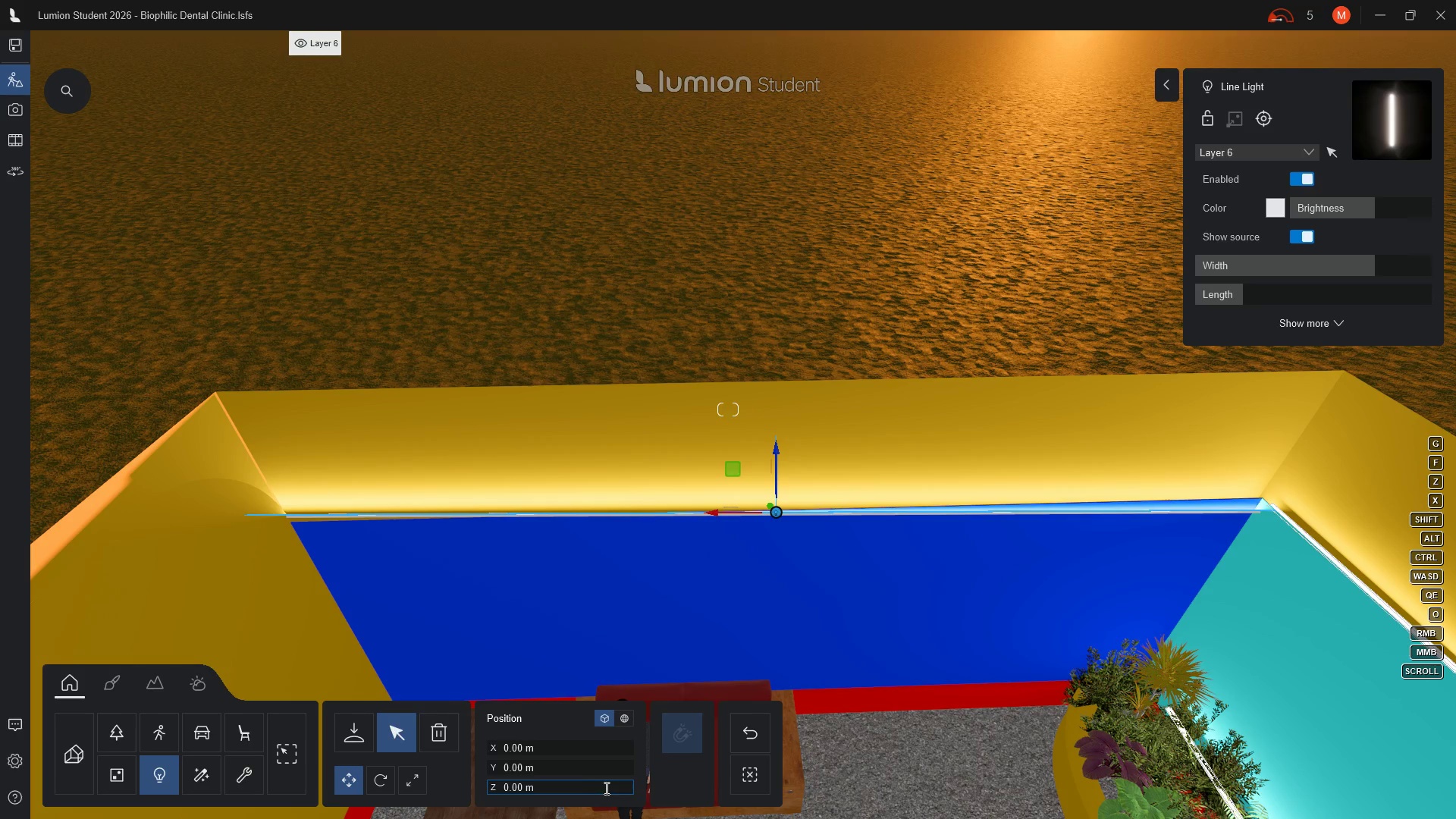 
left_click([626, 788])
 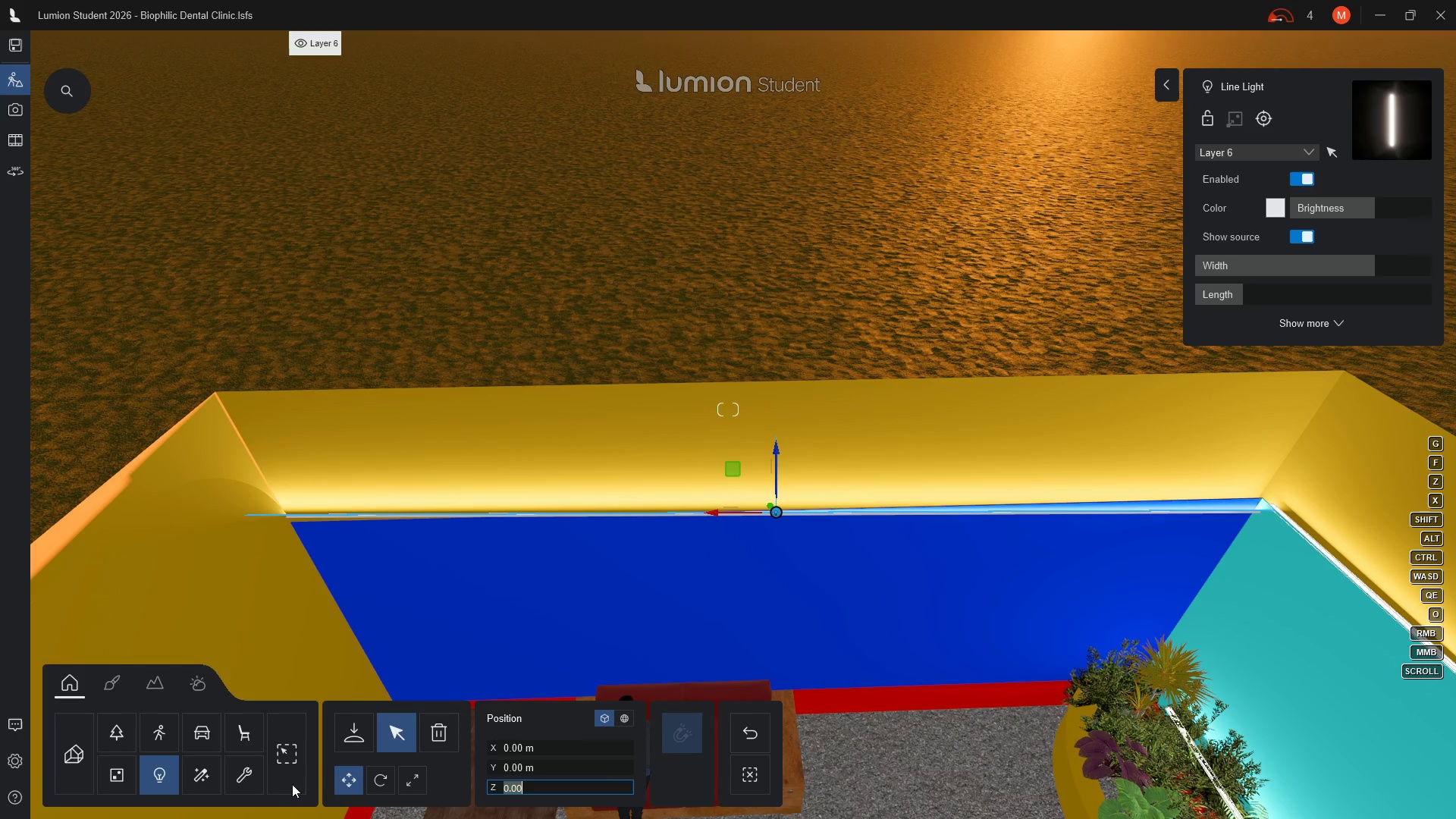 
left_click([381, 783])
 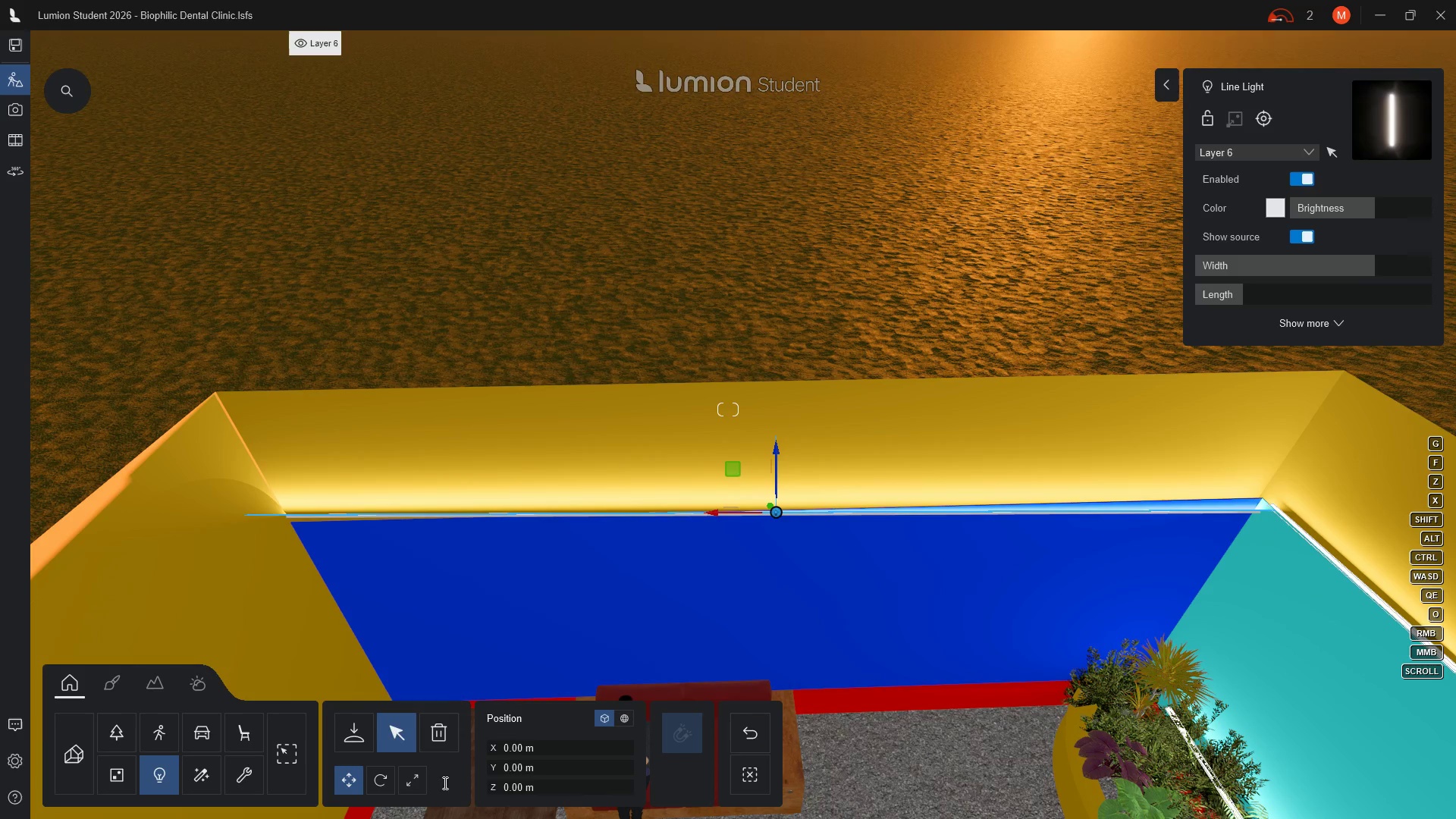 
left_click([378, 781])
 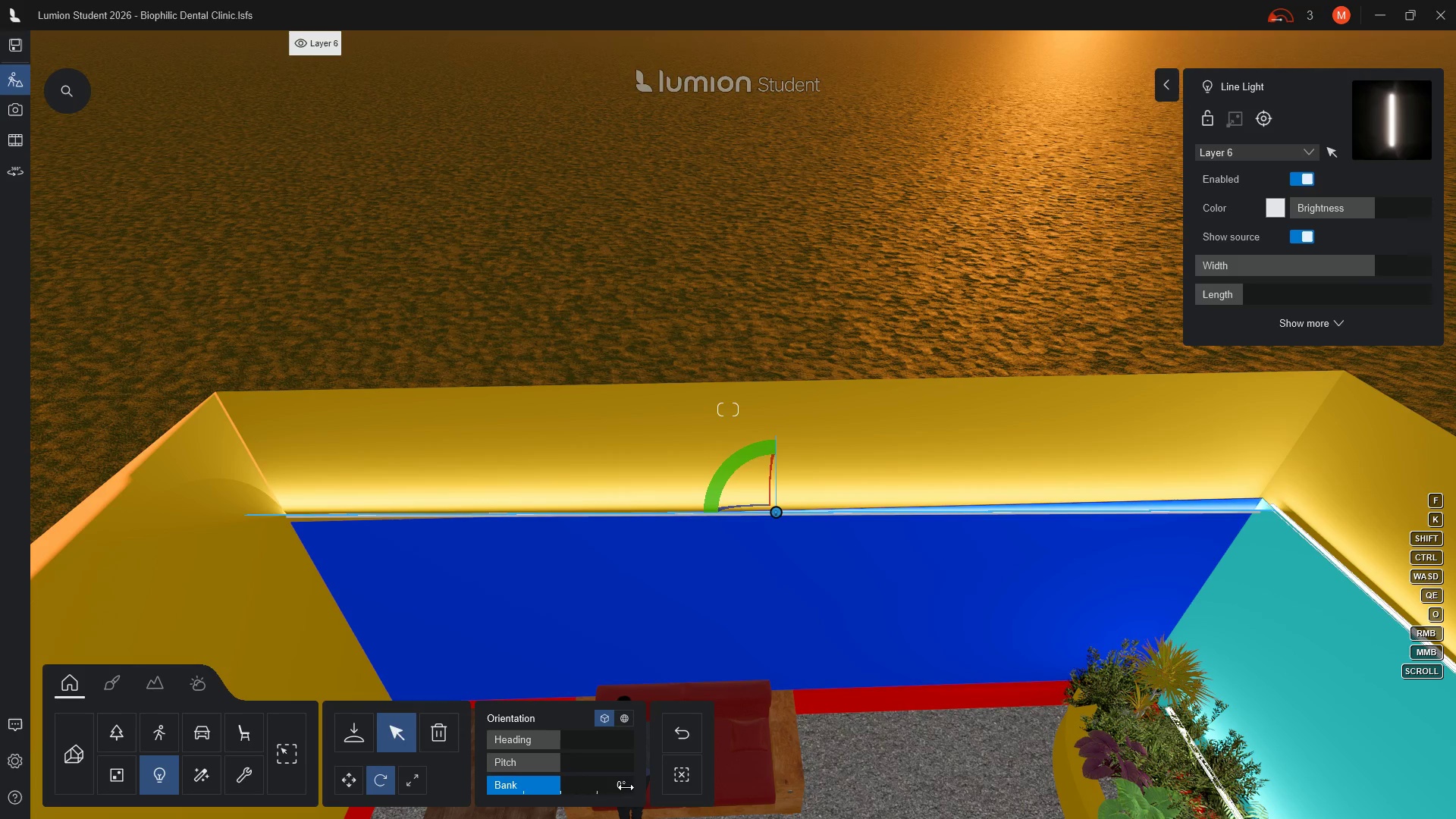 
left_click([629, 787])
 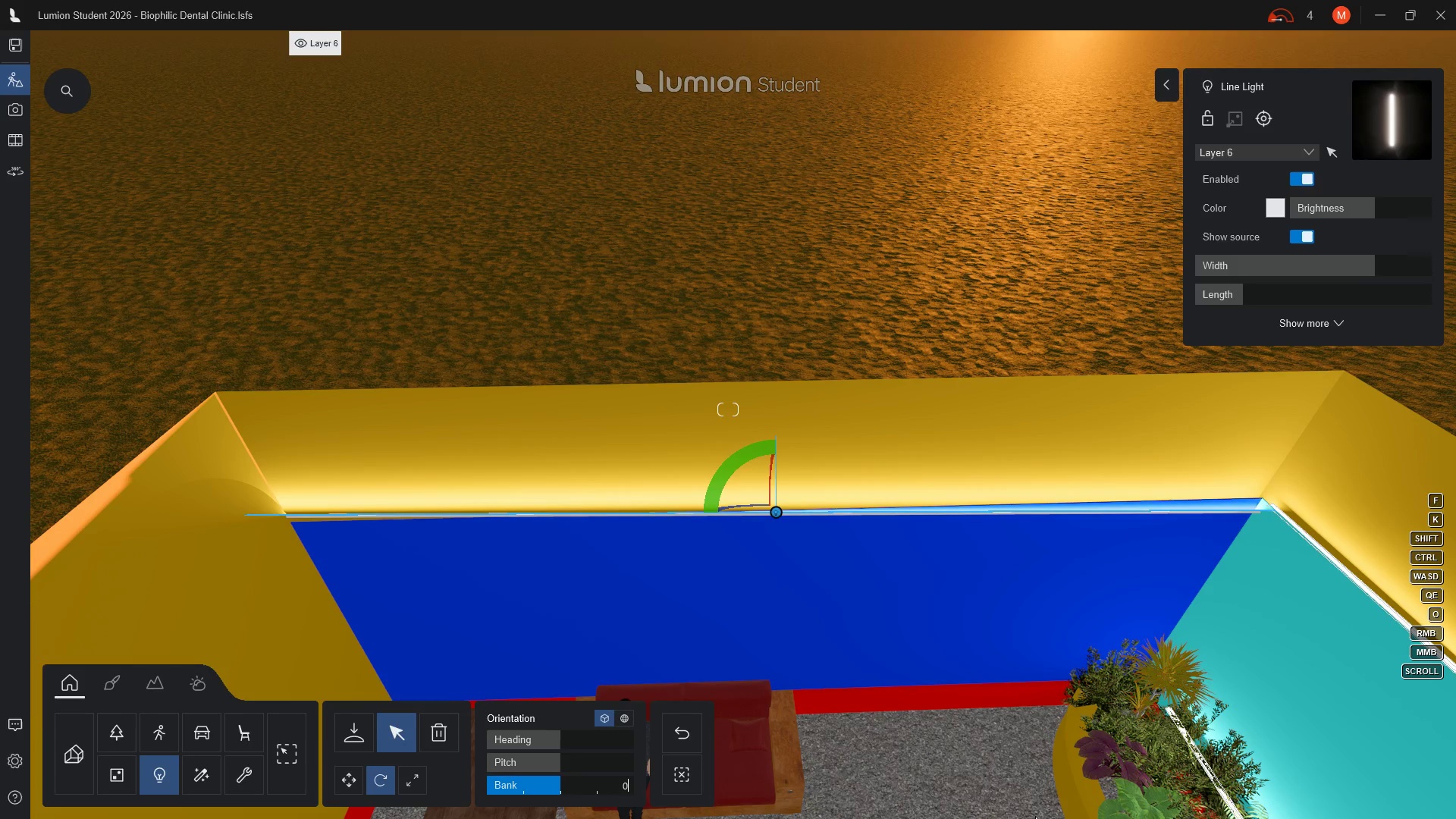 
key(Backspace)
 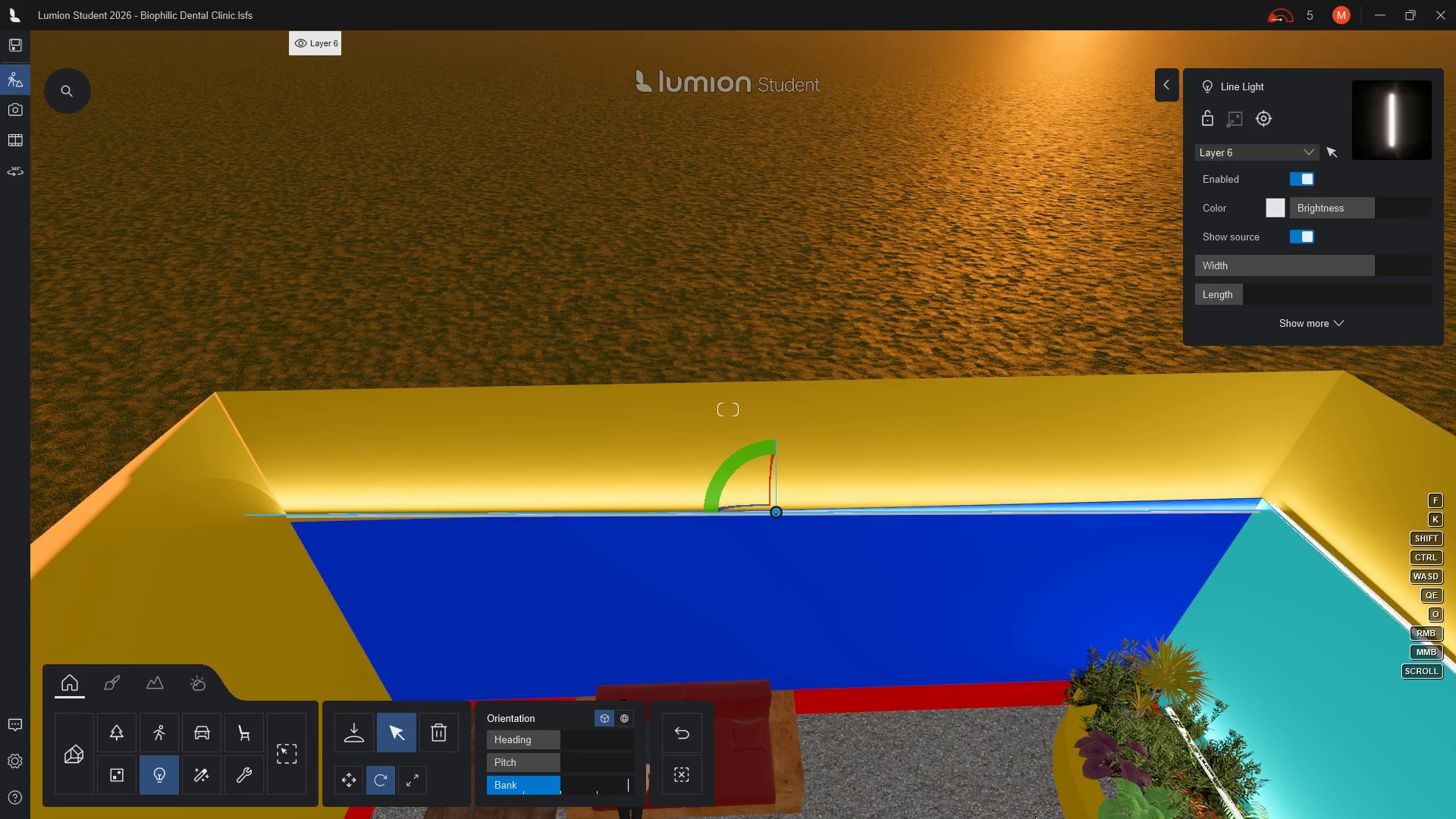 
key(Minus)
 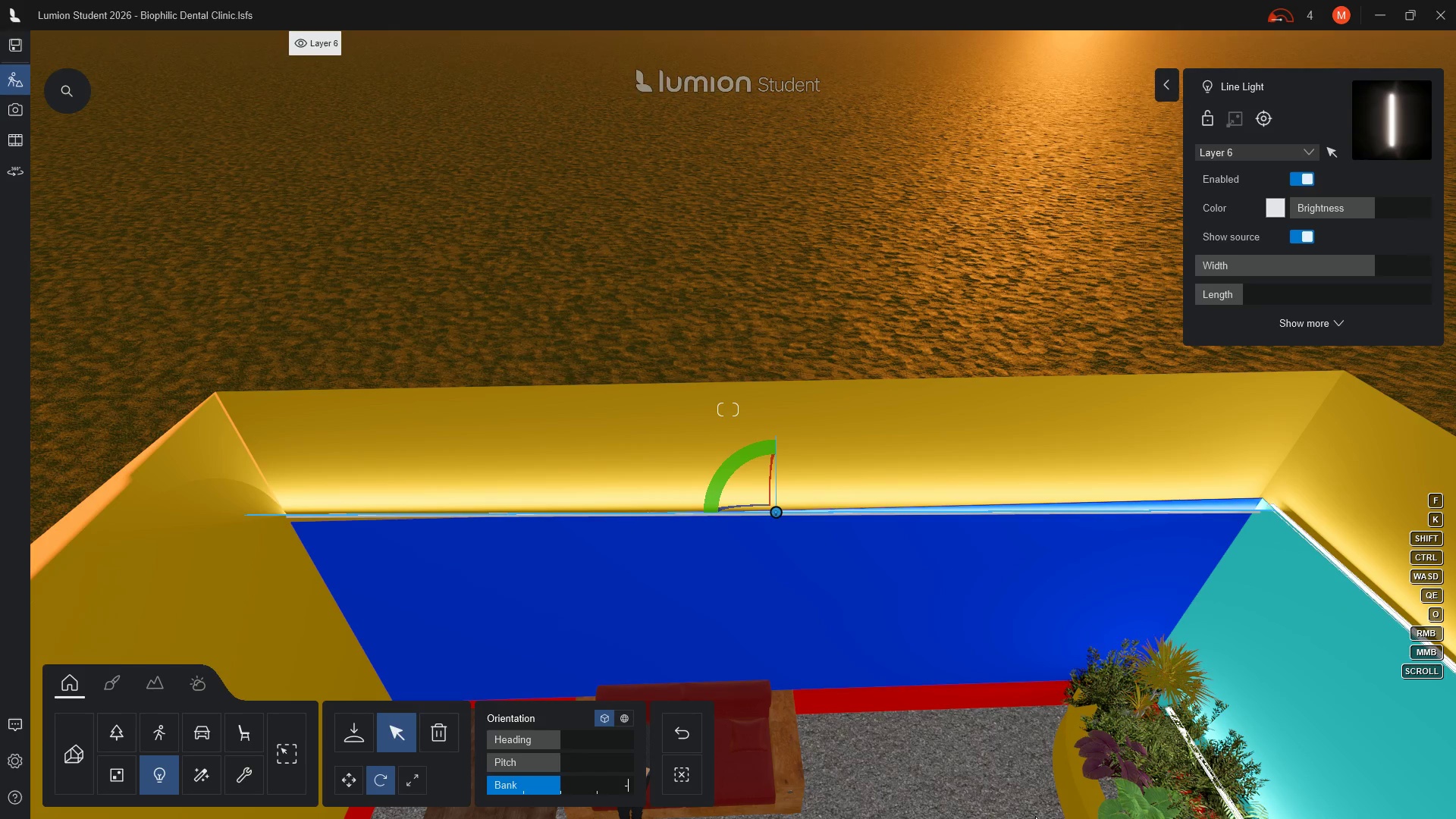 
key(1)
 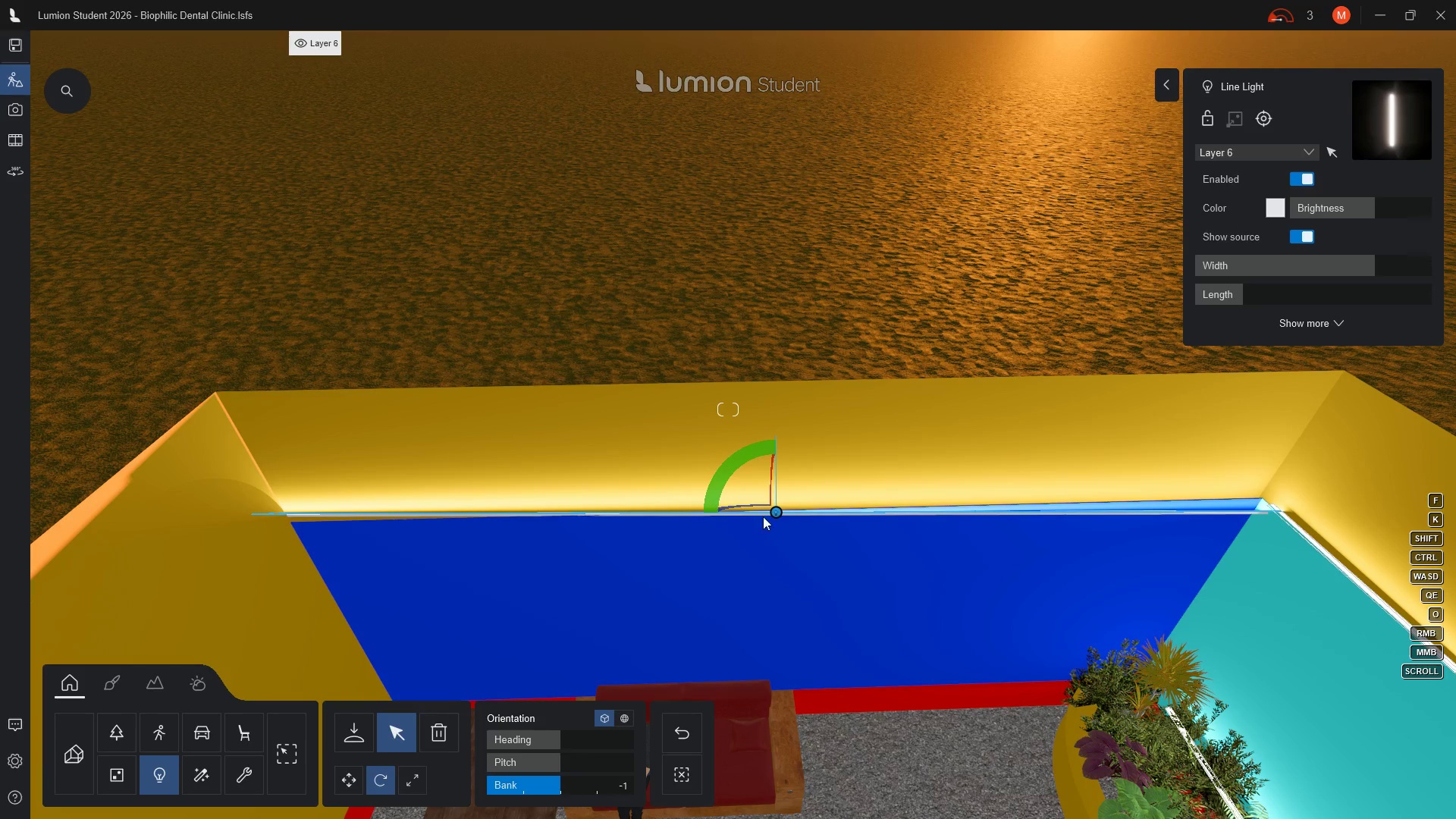 
wait(11.73)
 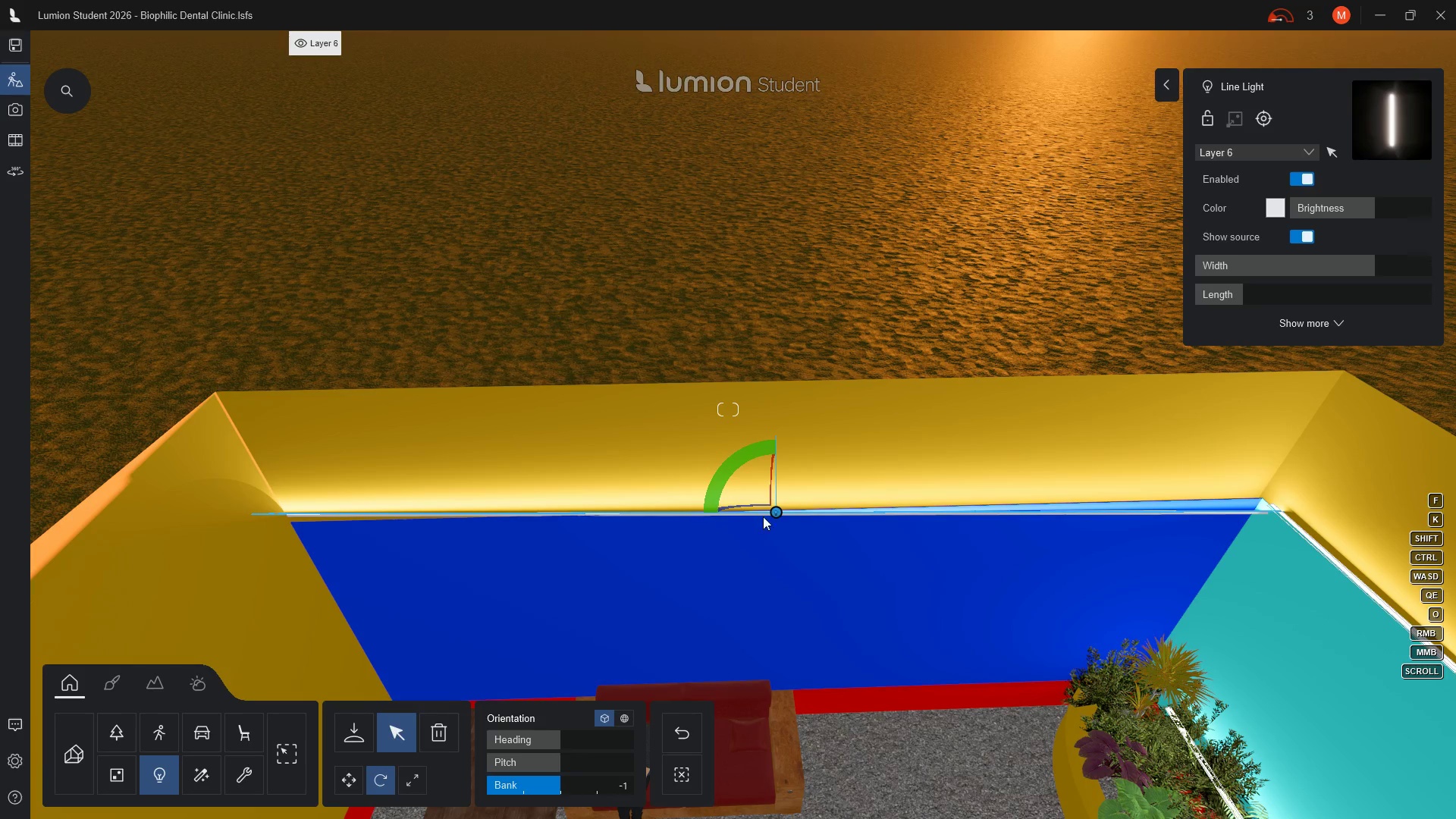 
key(Enter)
 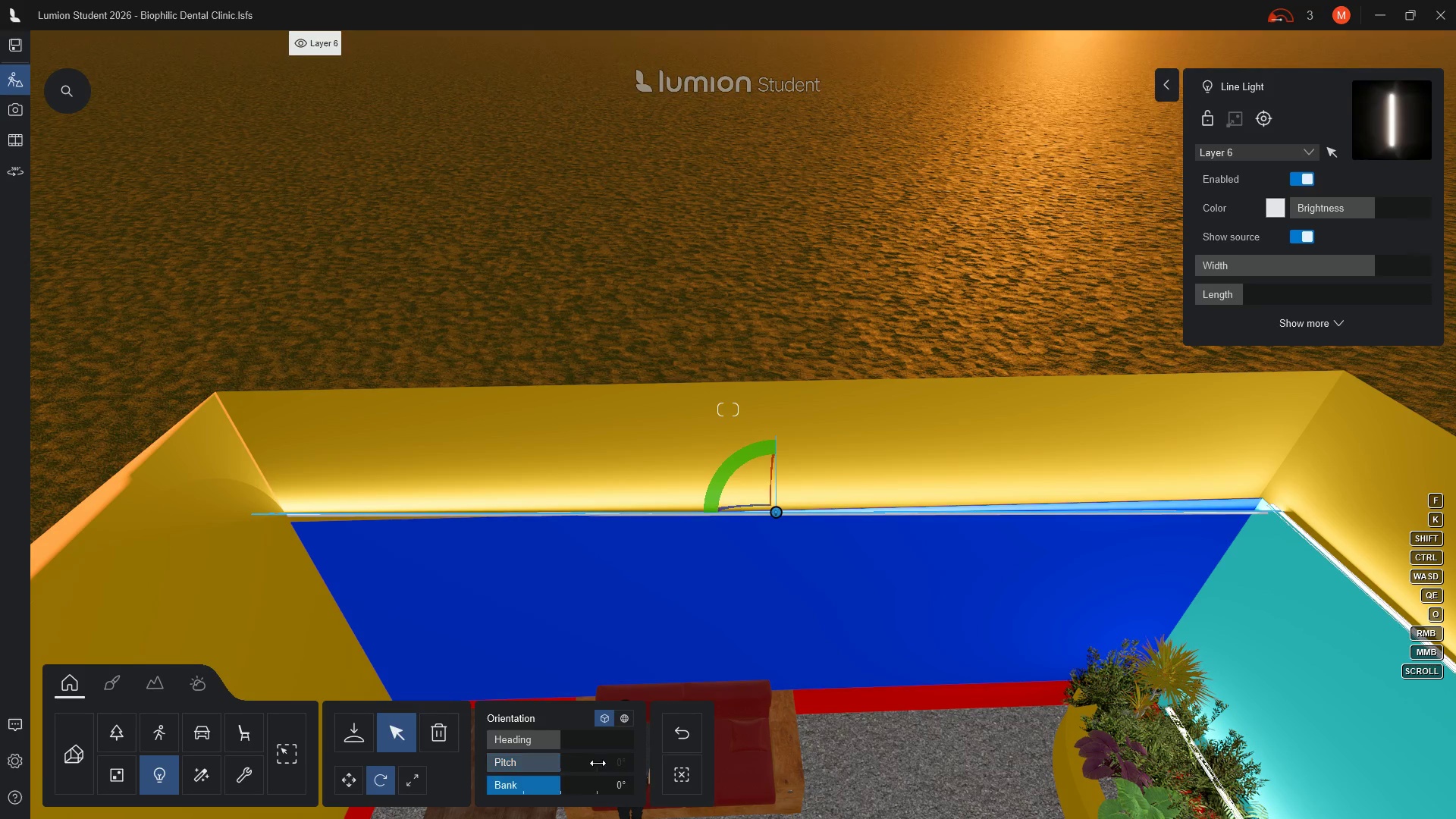 
left_click([595, 759])
 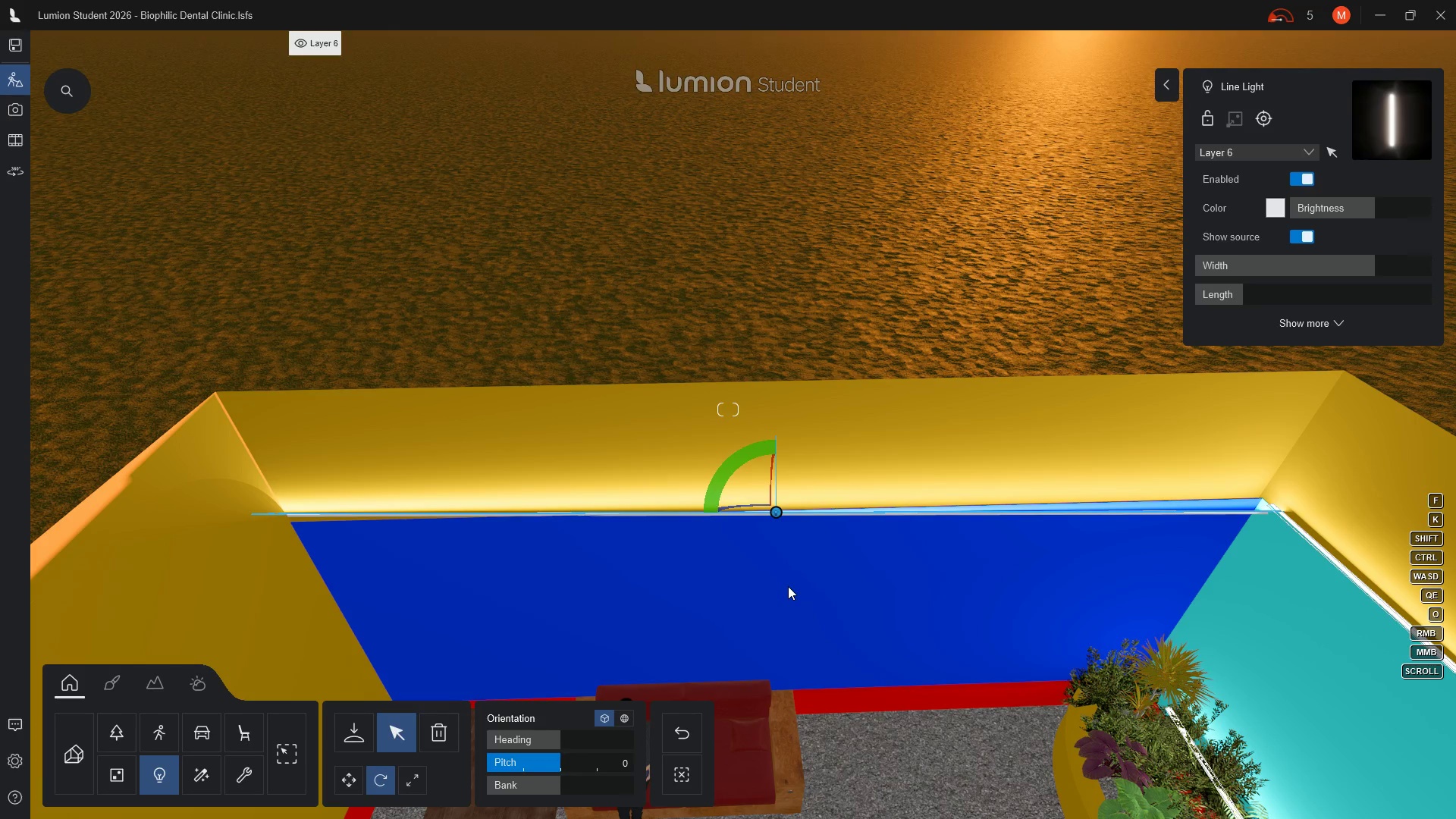 
hold_key(key=A, duration=1.05)
 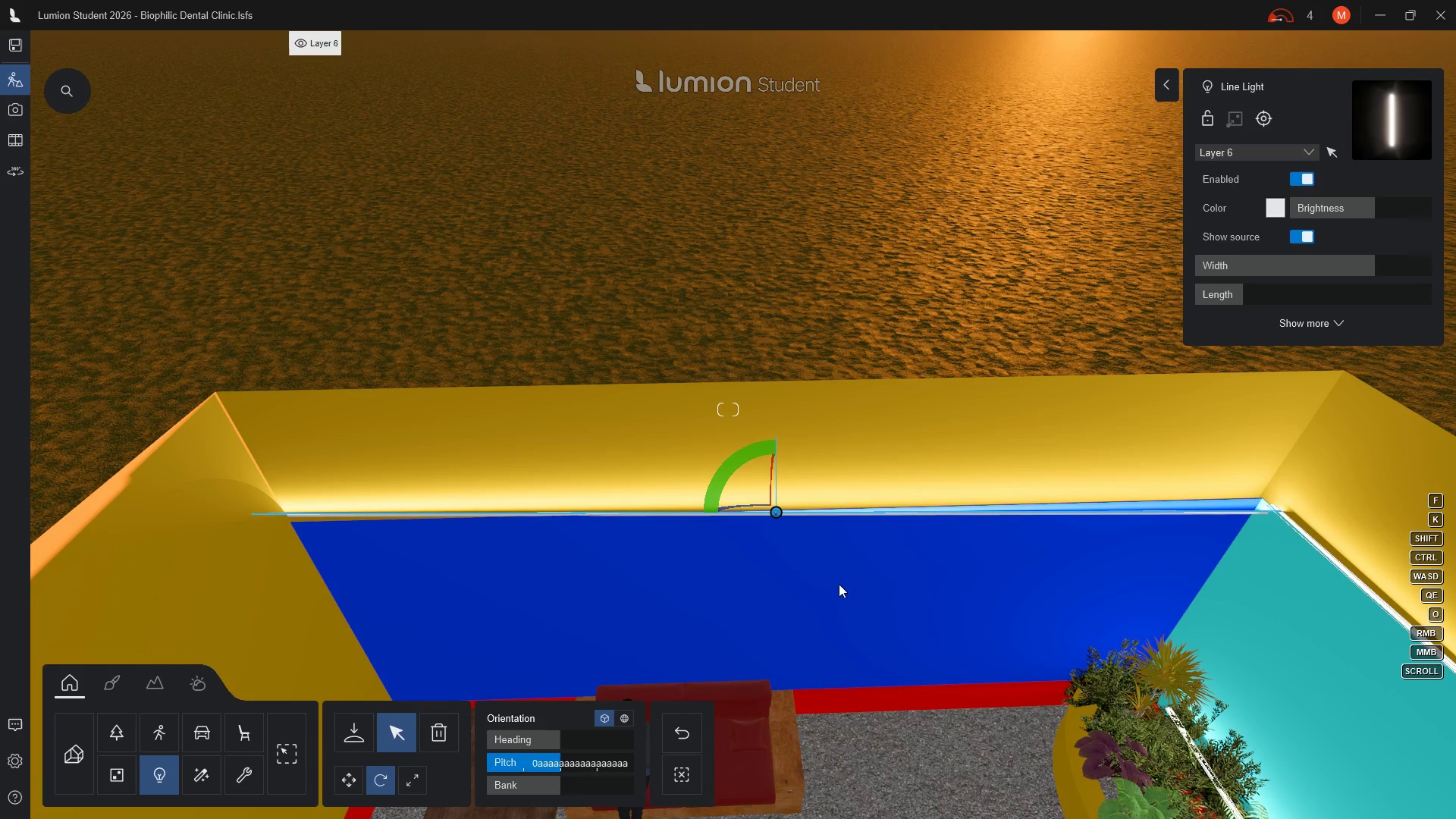 
hold_key(key=A, duration=0.44)
 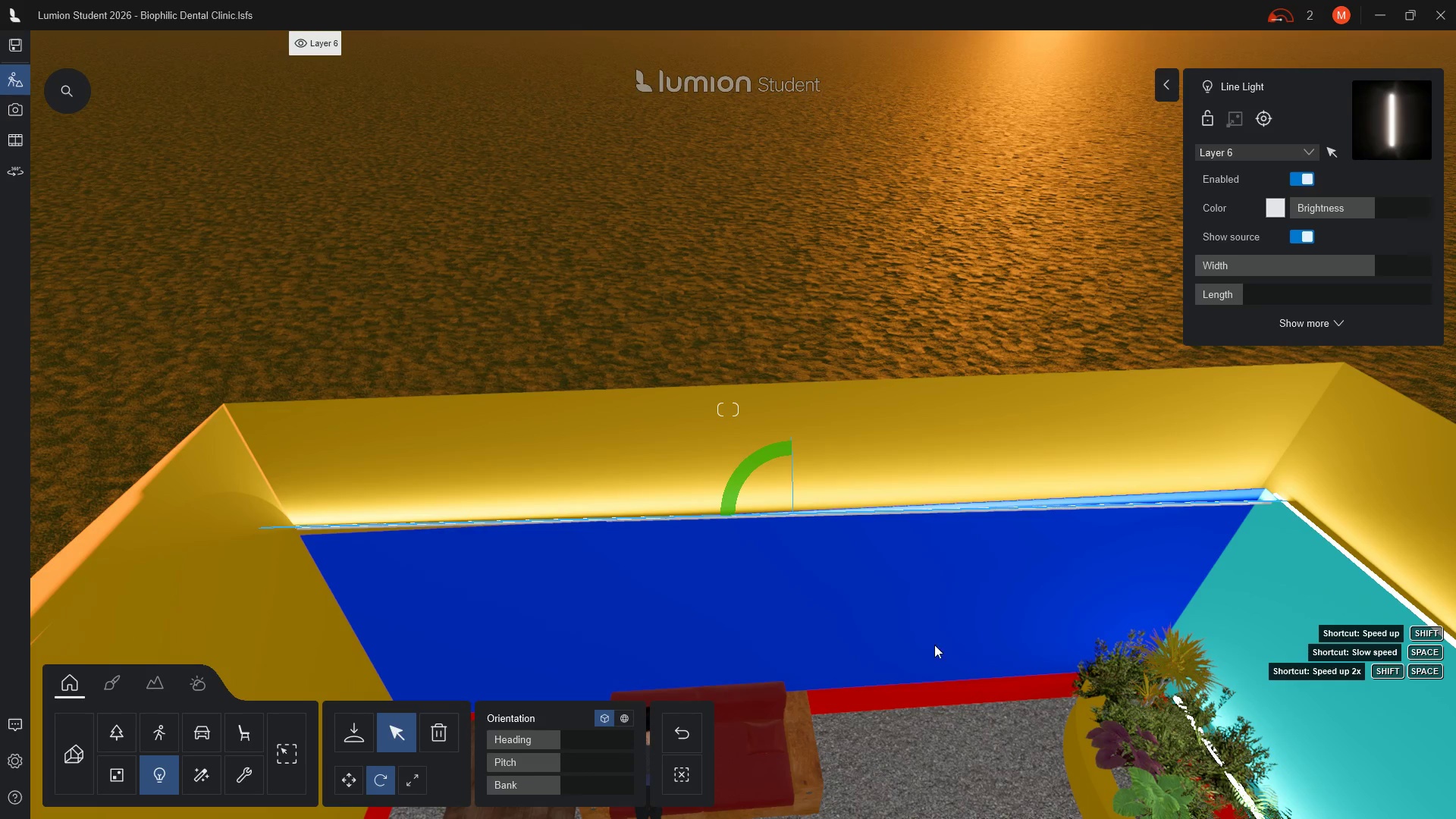 
hold_key(key=A, duration=0.73)
 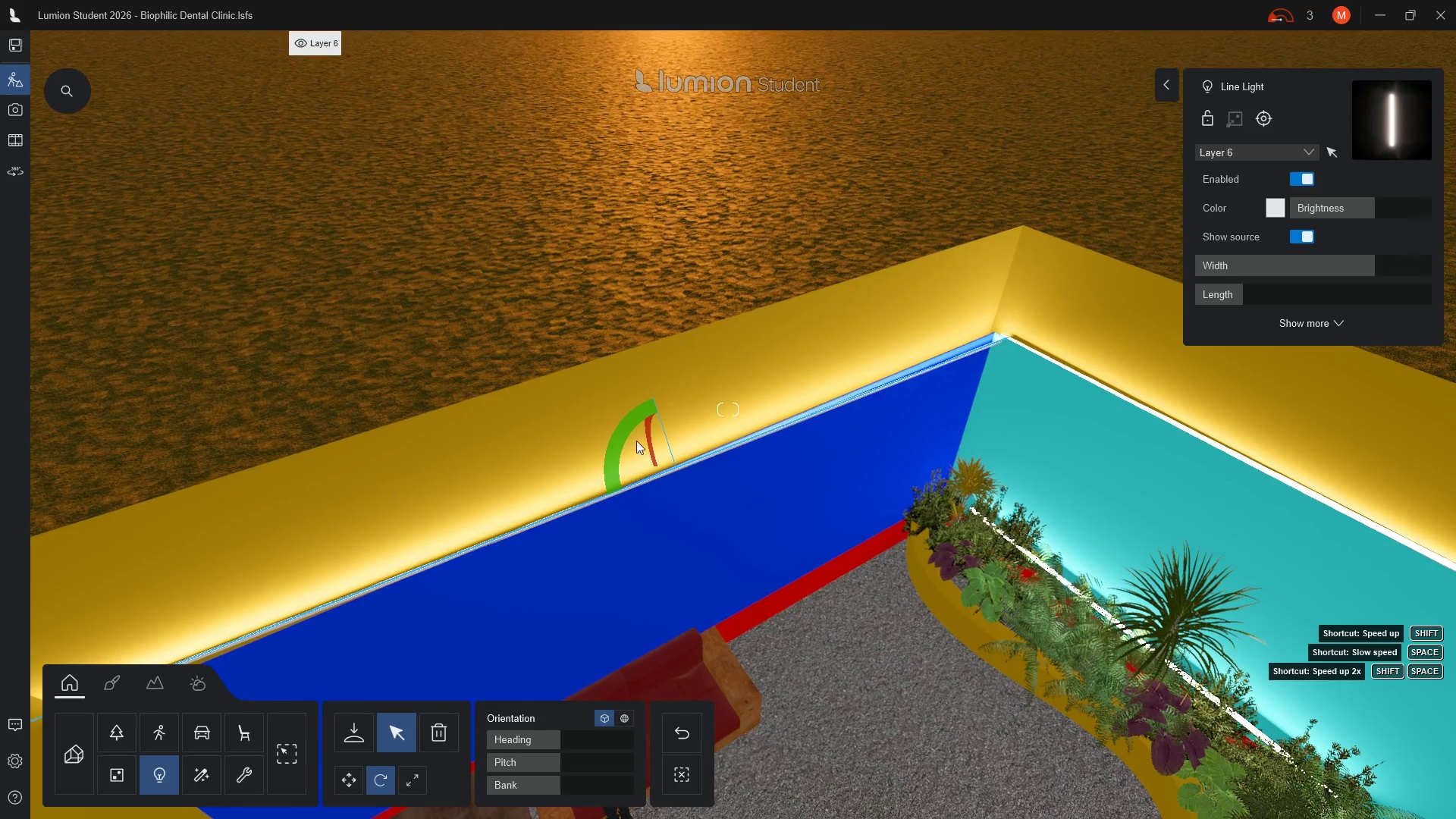 
wait(5.39)
 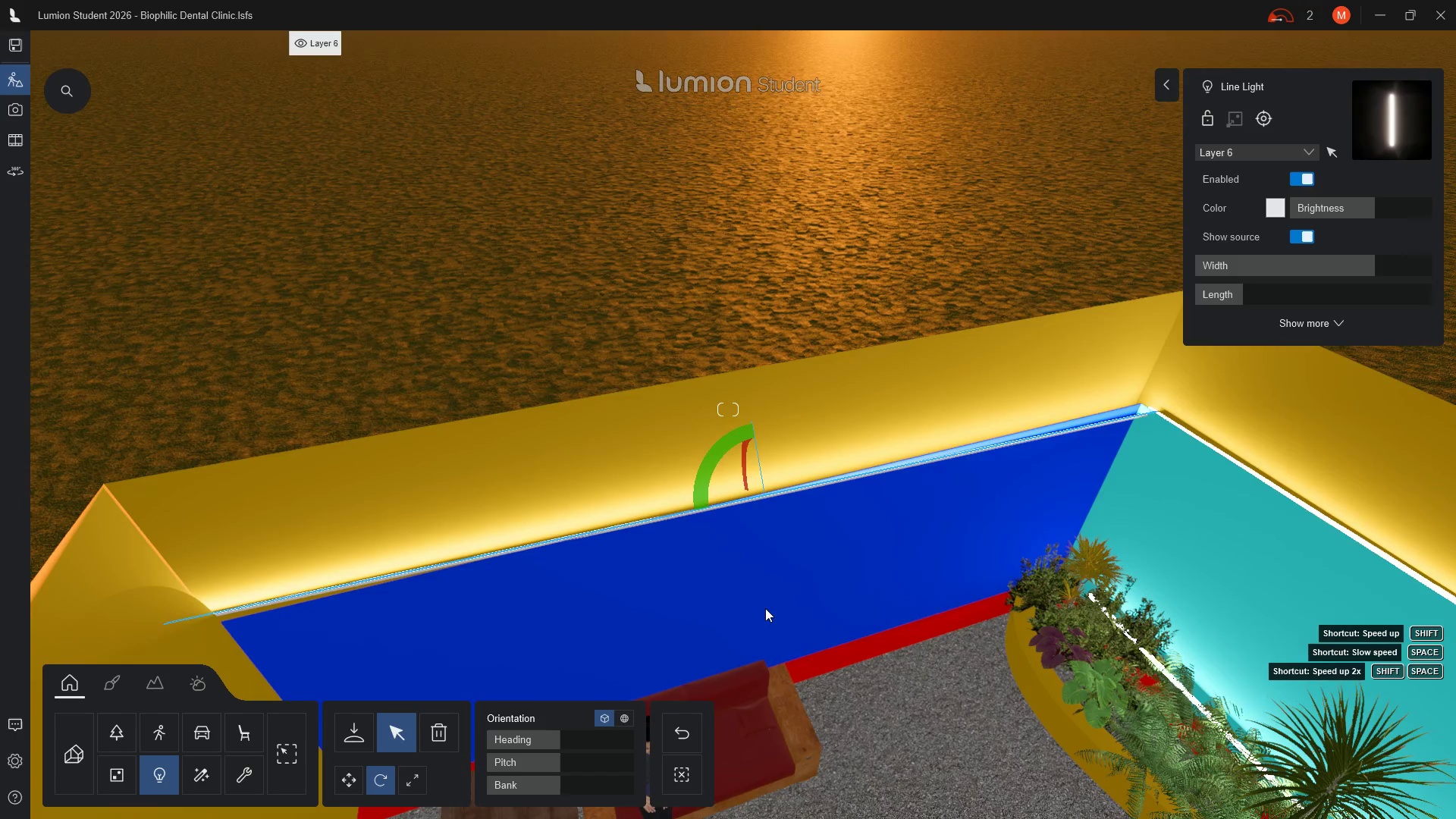 
left_click_drag(start_coordinate=[648, 435], to_coordinate=[640, 397])
 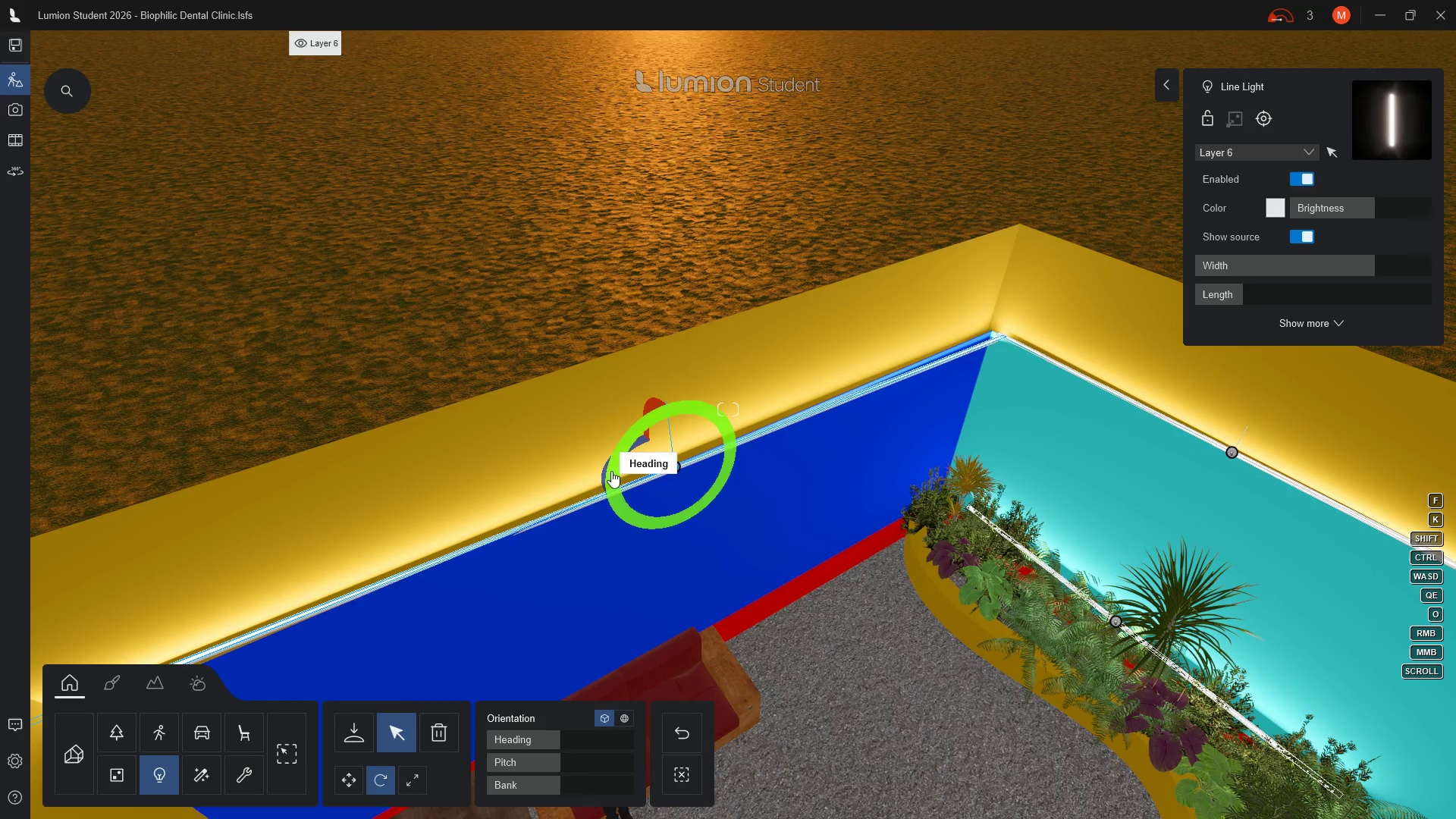 
left_click_drag(start_coordinate=[606, 471], to_coordinate=[692, 597])
 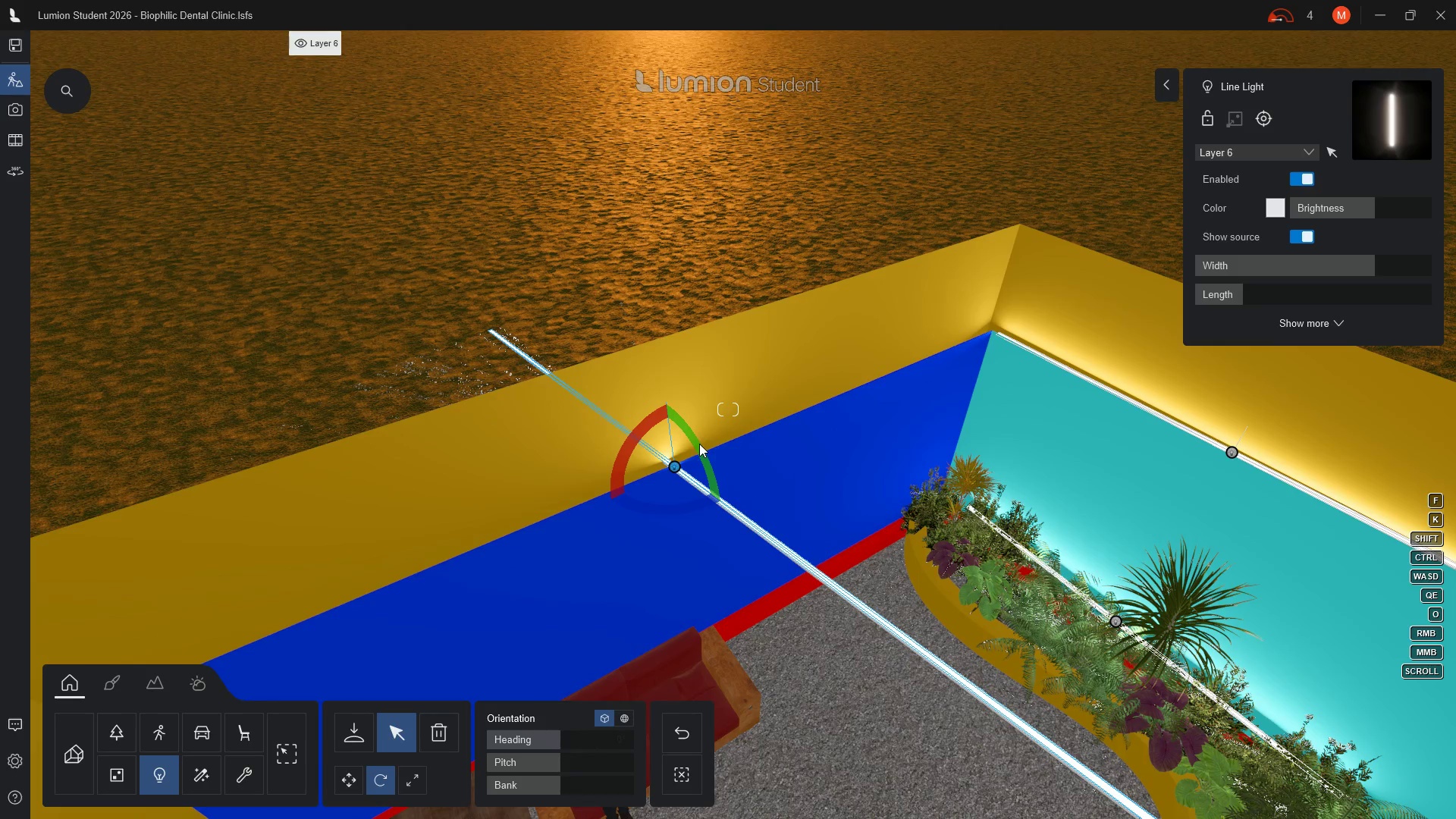 
left_click_drag(start_coordinate=[704, 457], to_coordinate=[711, 479])
 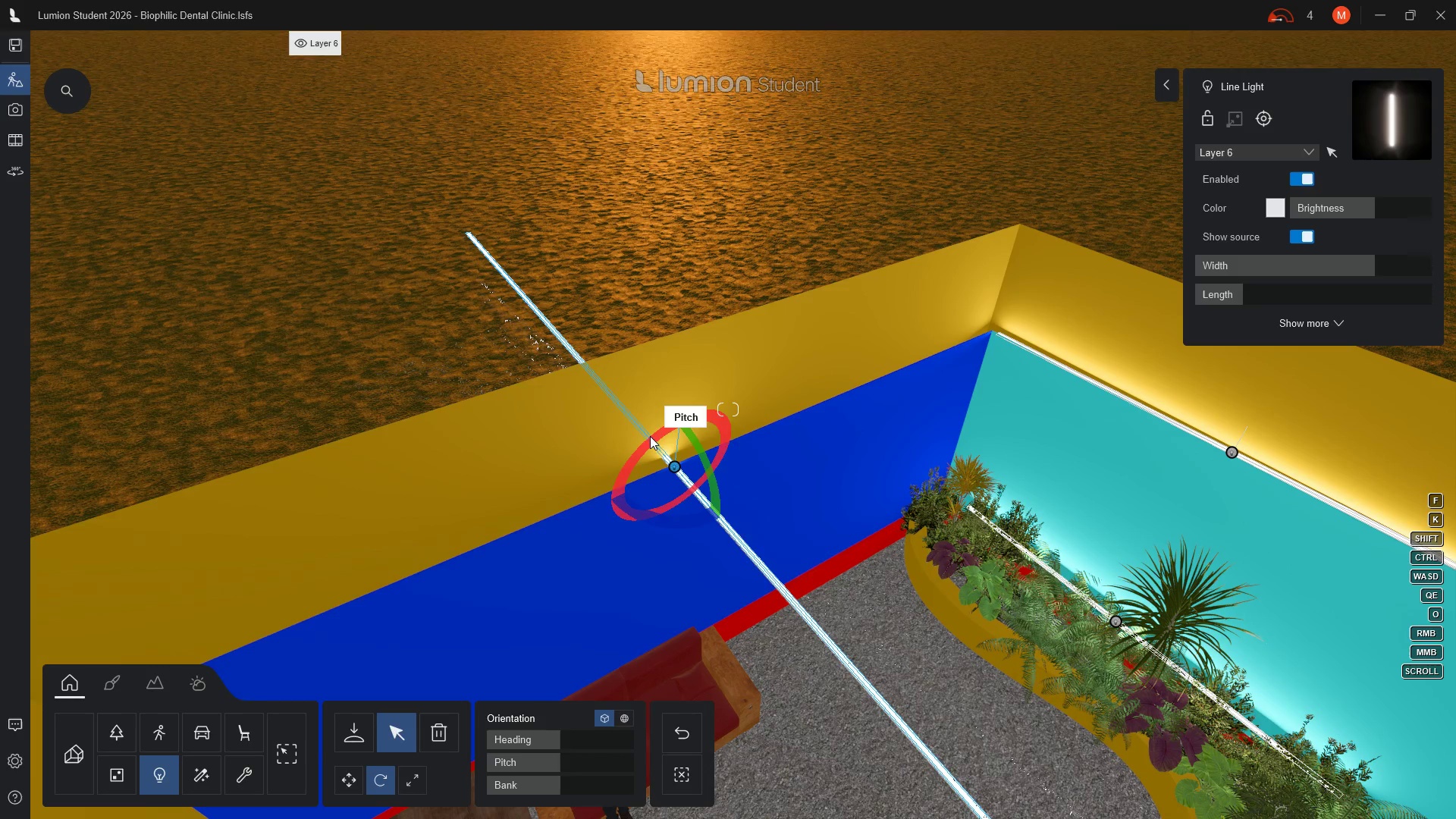 
left_click_drag(start_coordinate=[654, 440], to_coordinate=[647, 438])
 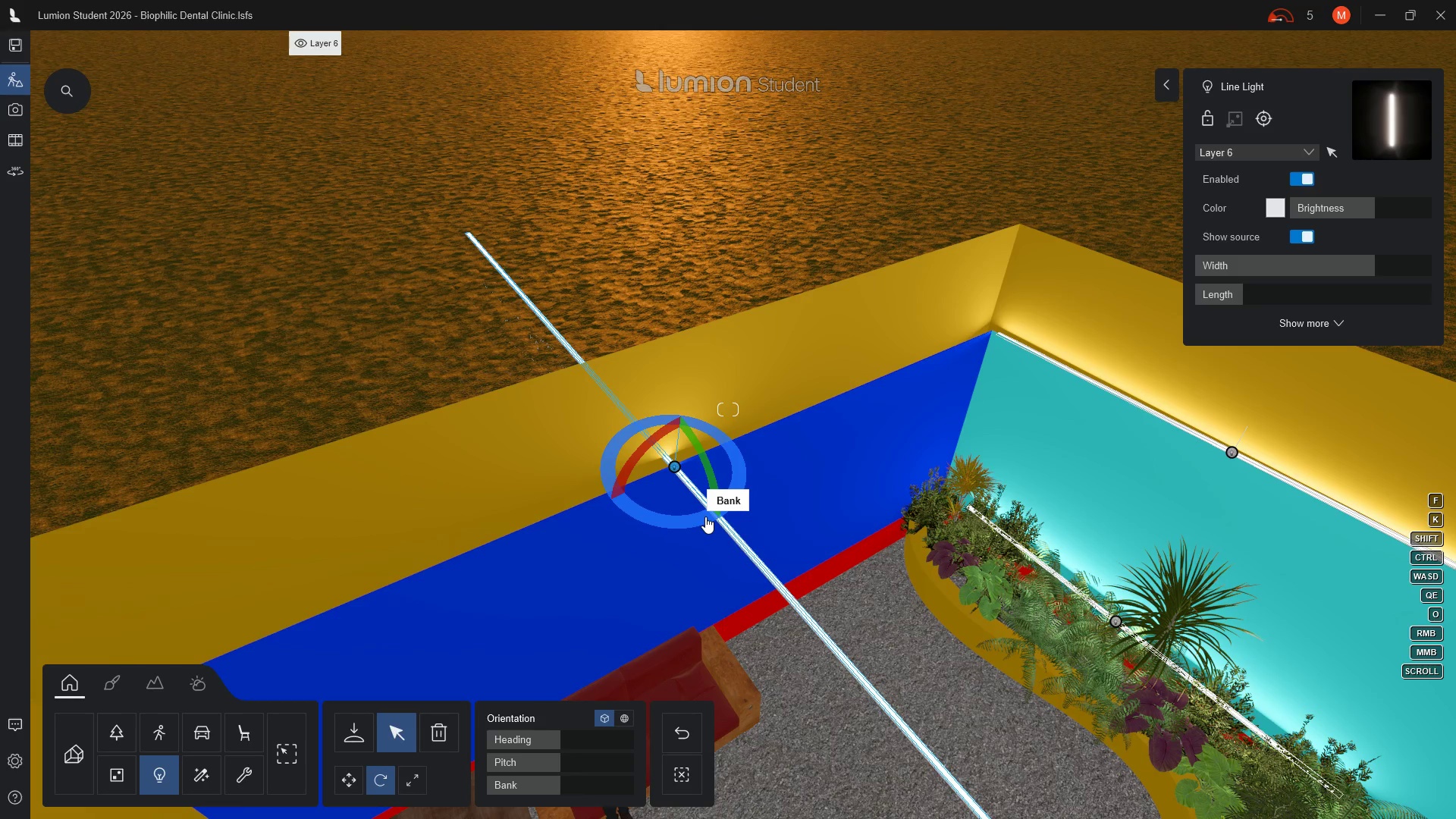 
left_click([705, 516])
 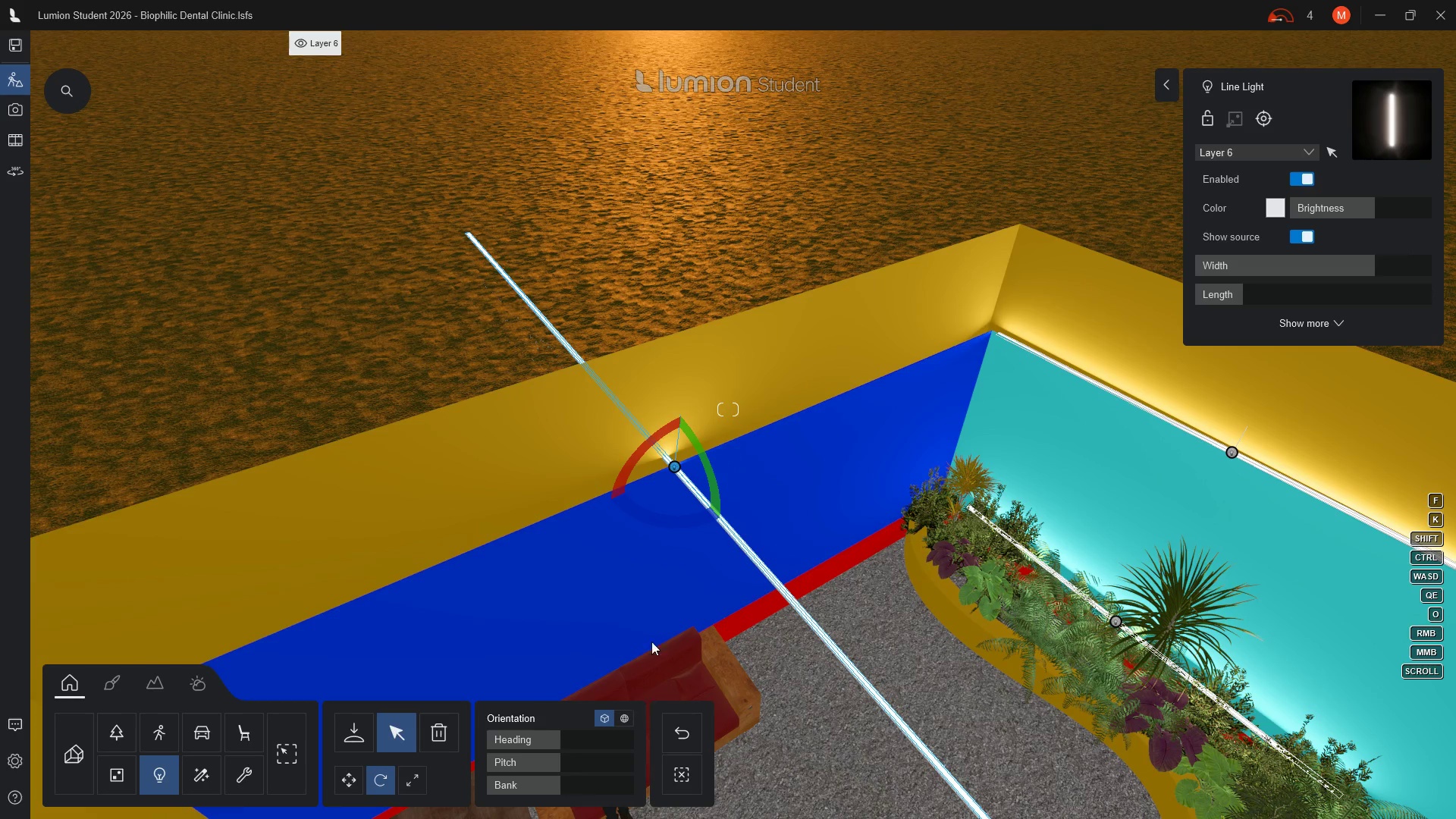 
mouse_move([673, 537])
 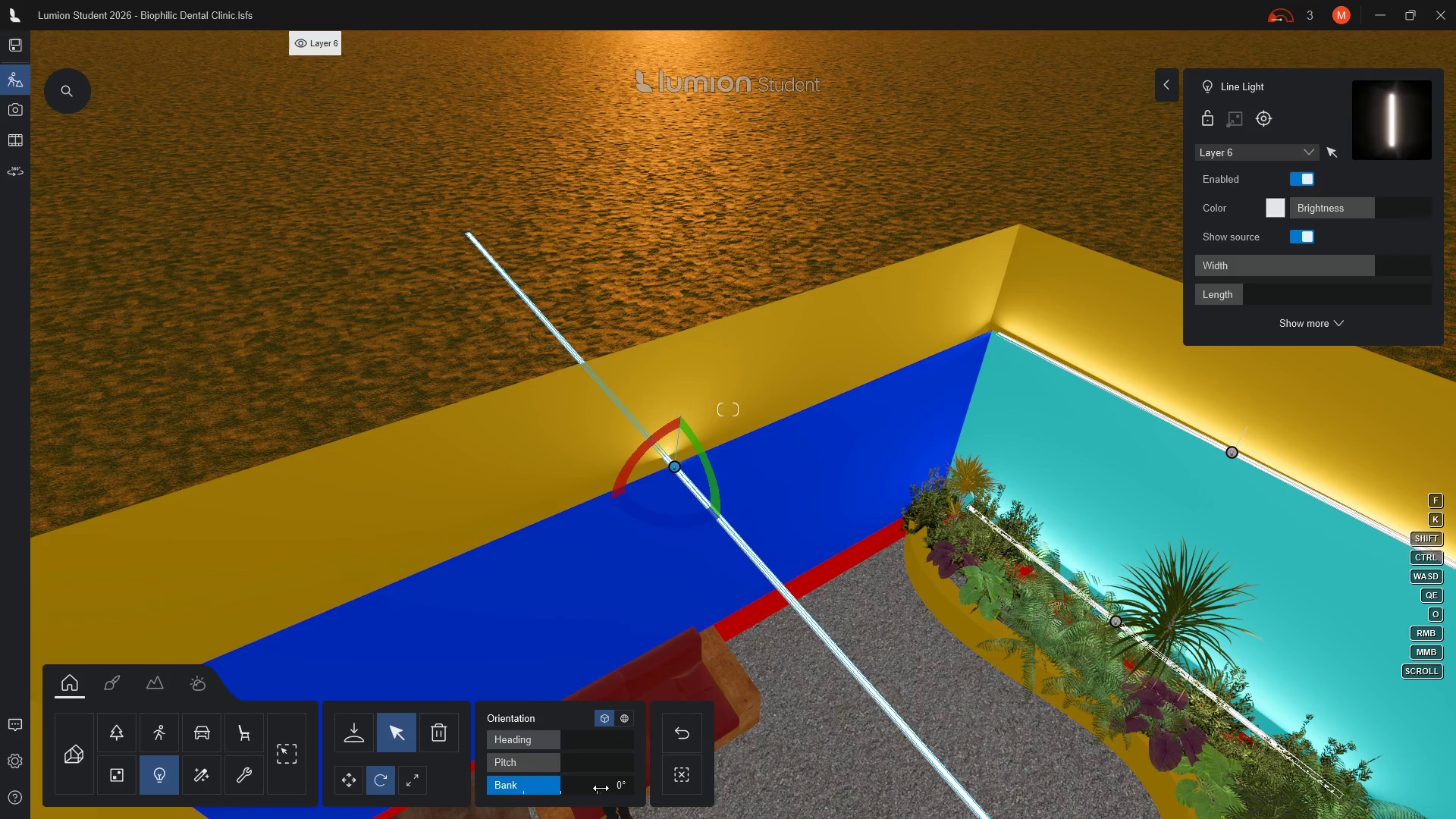 
left_click([623, 786])
 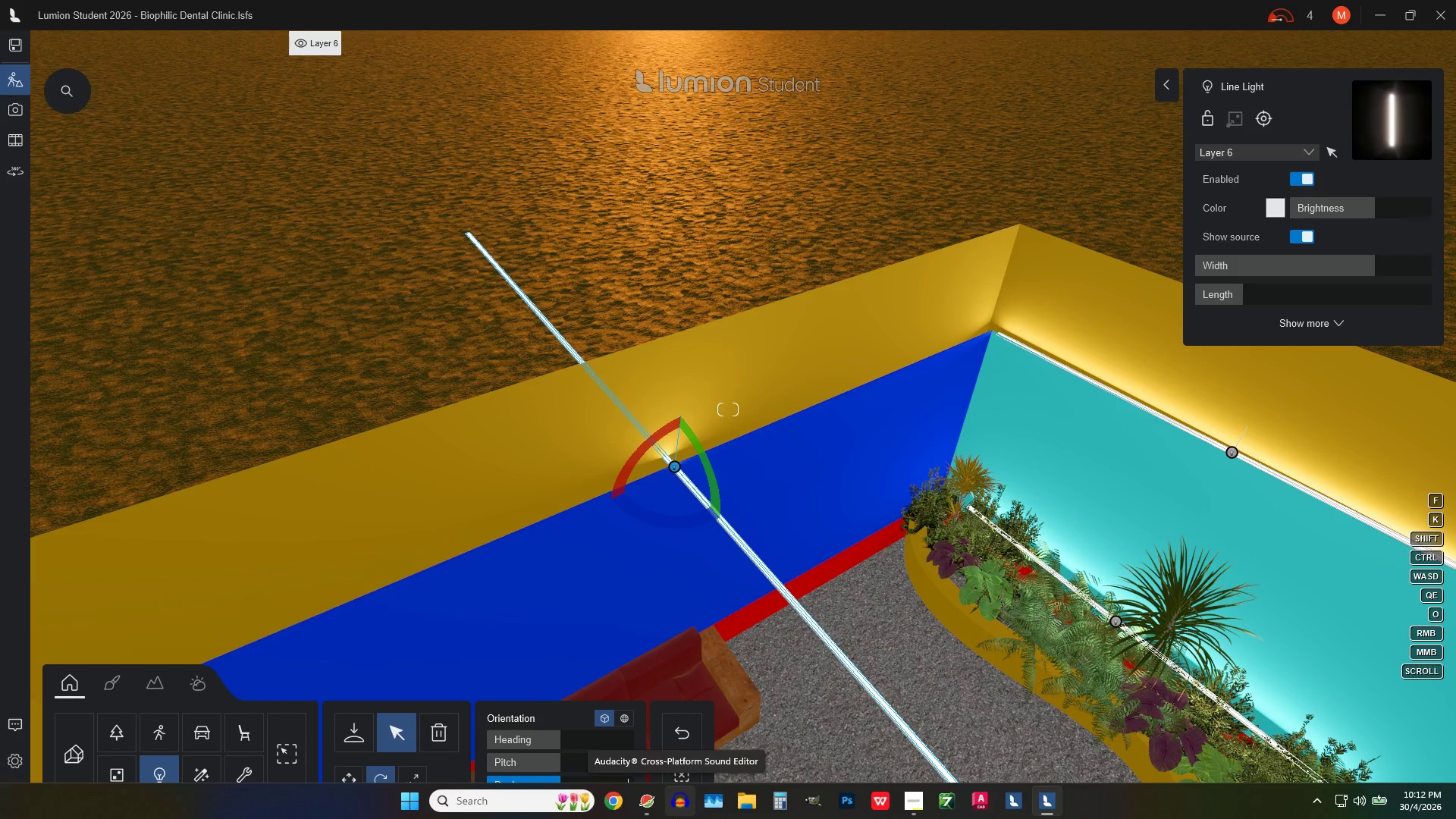 
type(90)
 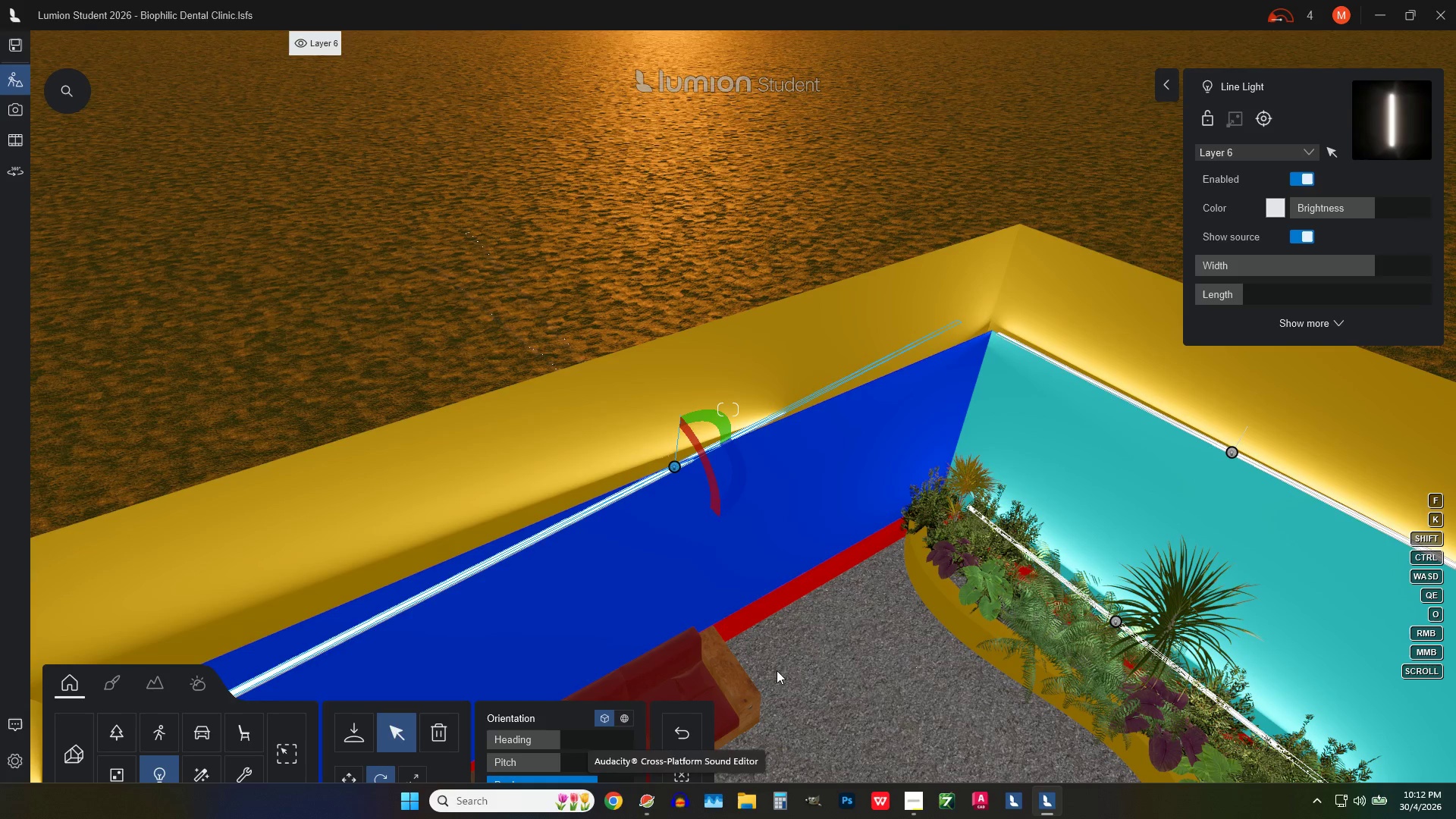 
scroll: coordinate [843, 570], scroll_direction: down, amount: 1.0
 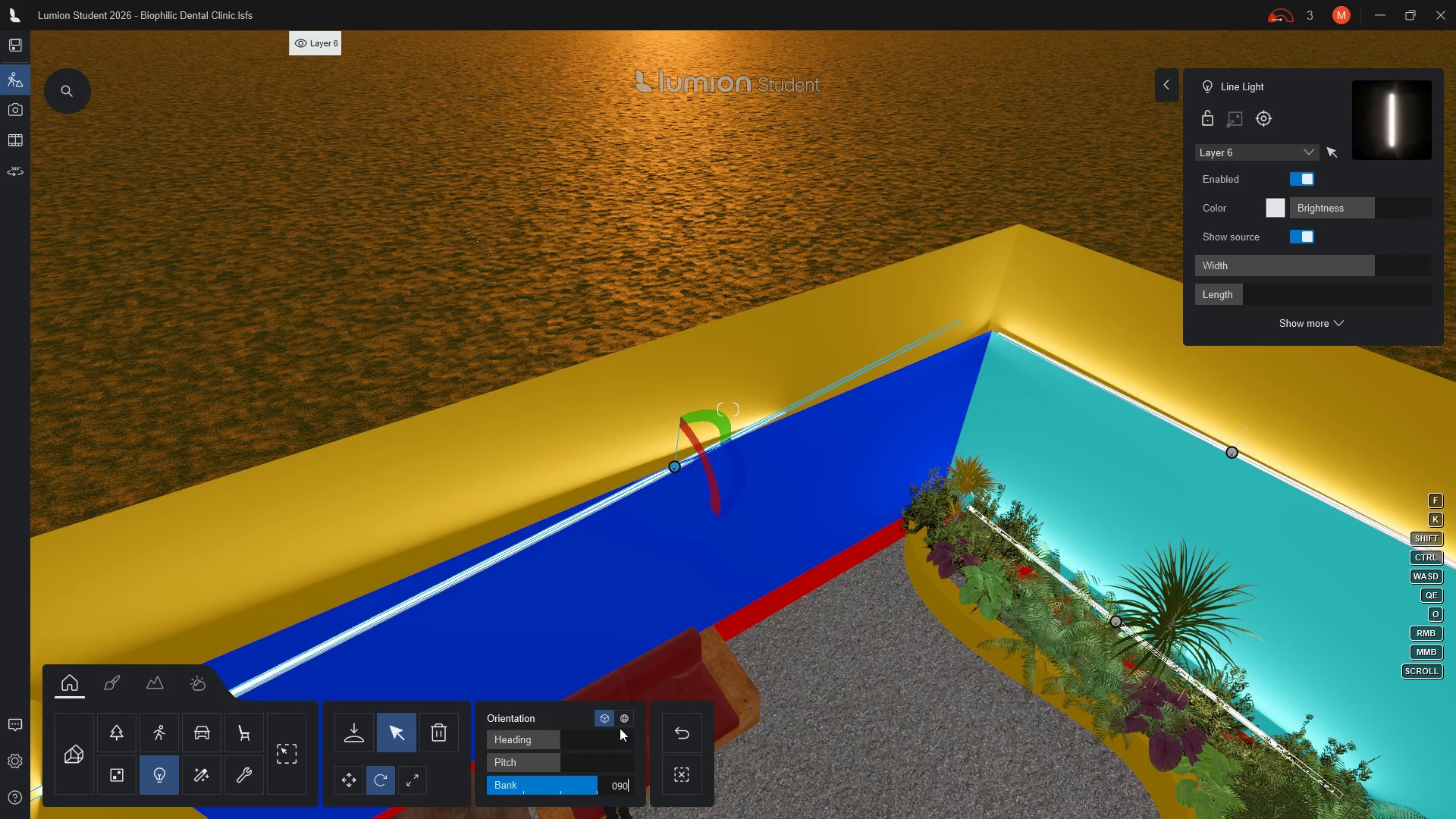 
left_click([617, 784])
 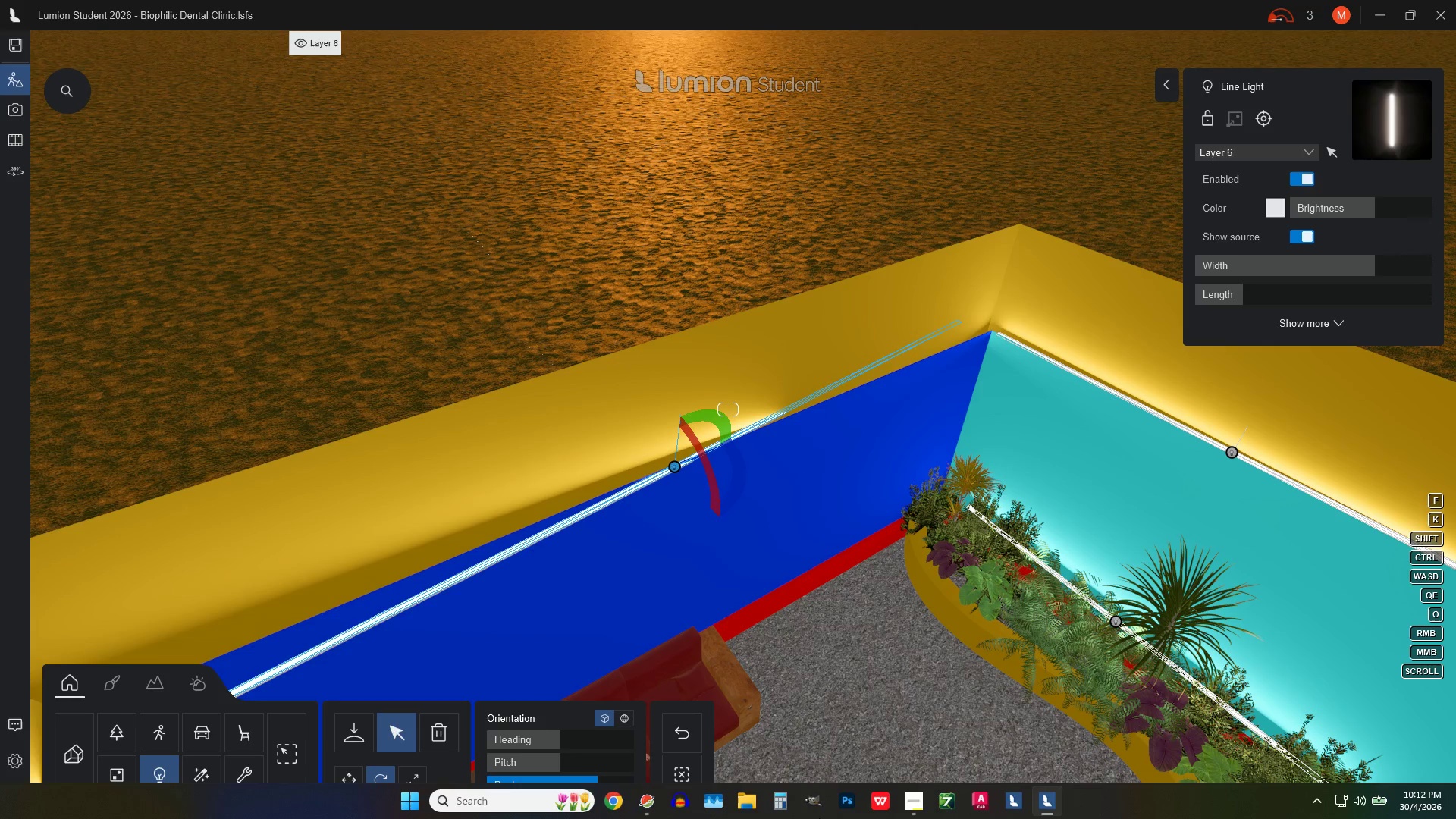 
key(Backspace)
 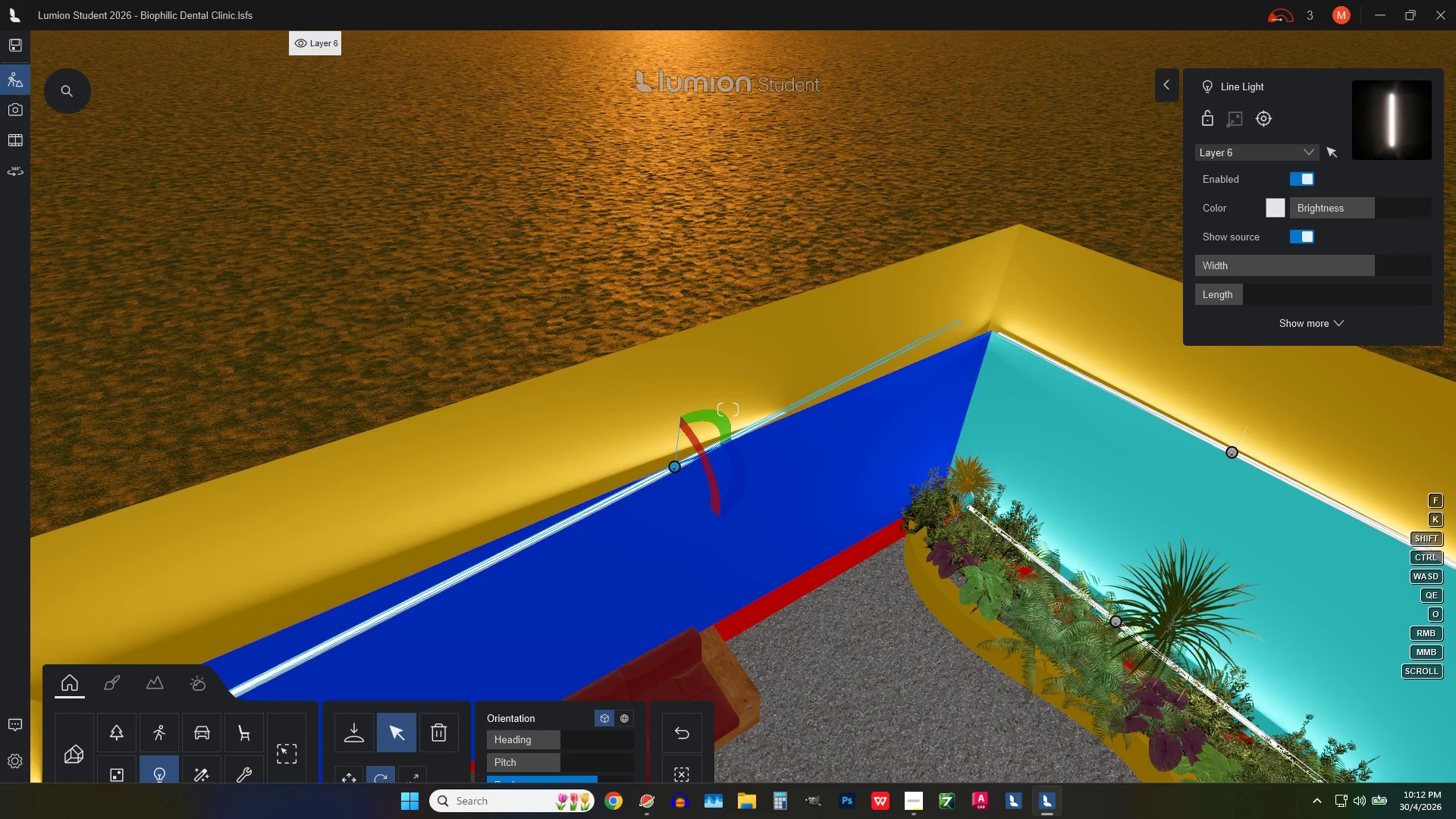 
key(Enter)
 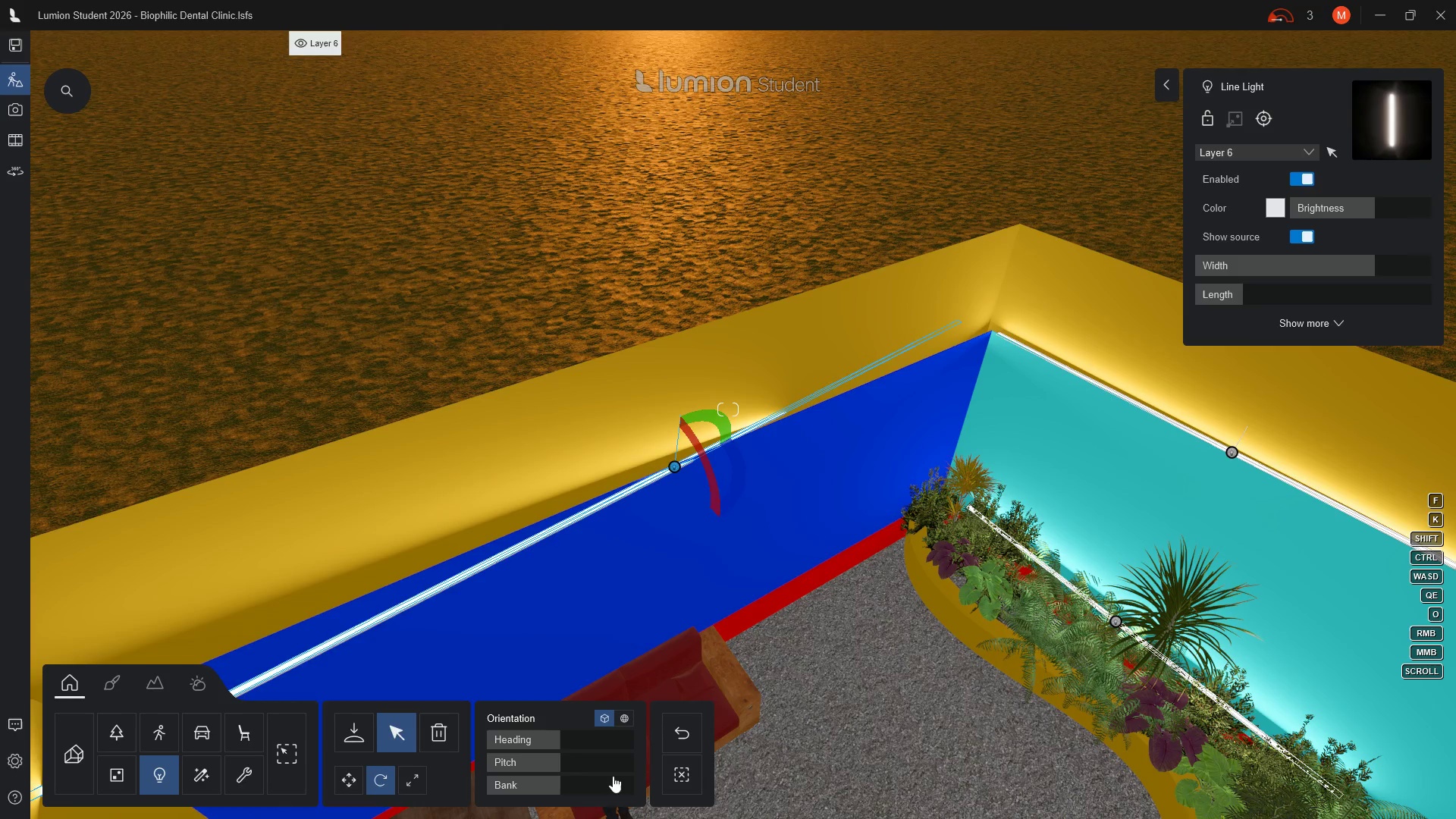 
left_click([620, 783])
 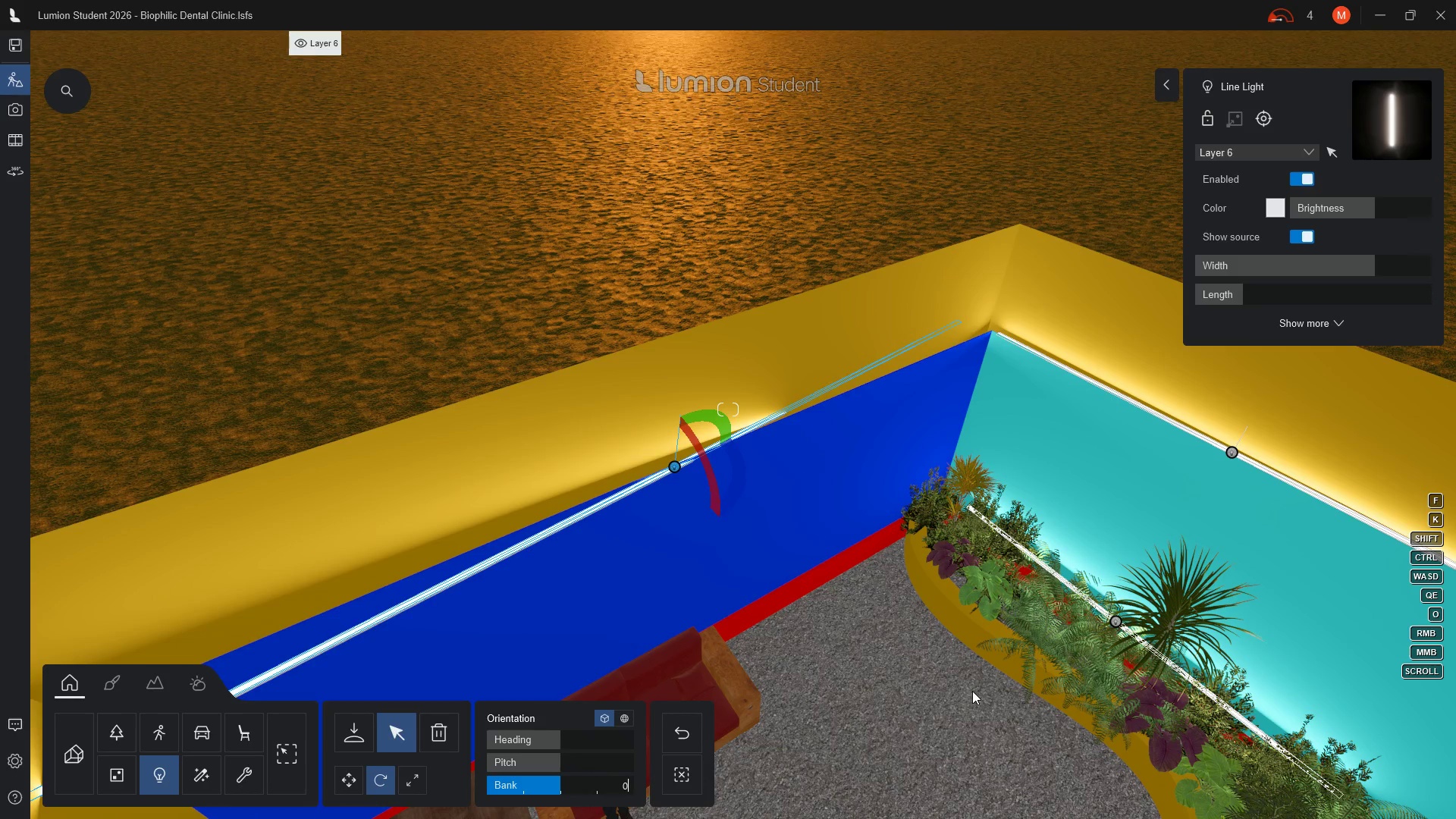 
key(Backspace)
 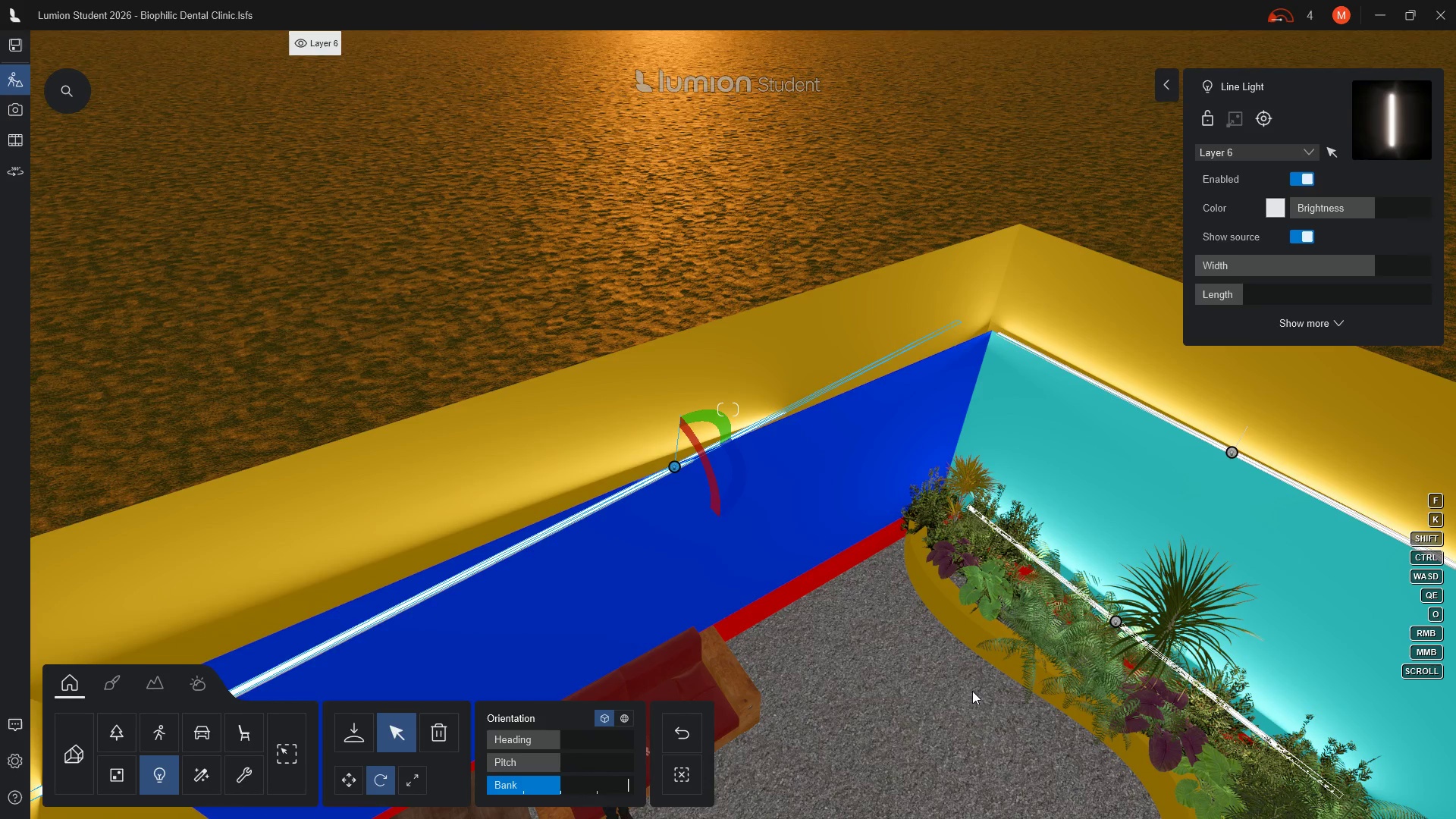 
key(Minus)
 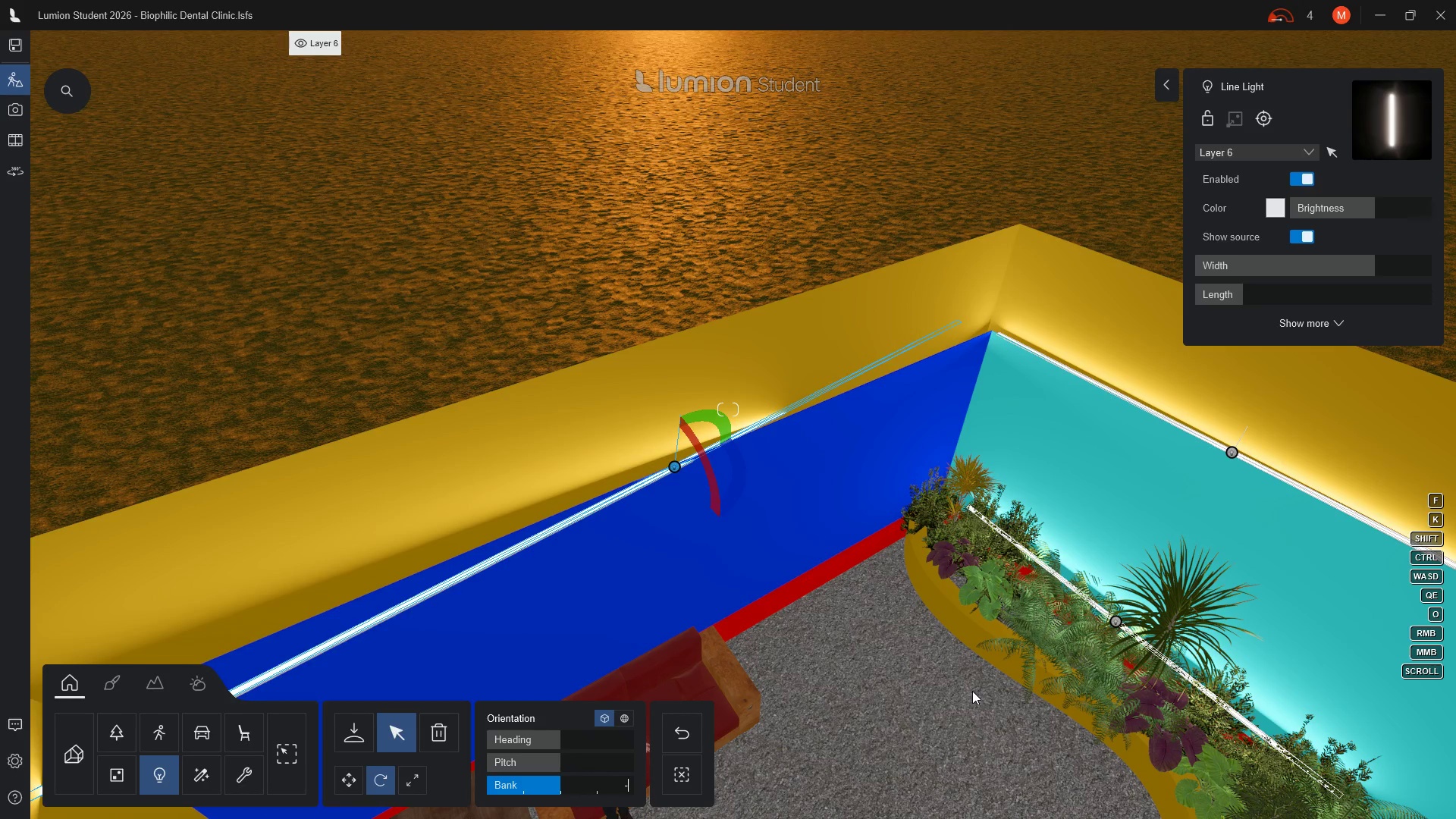 
key(3)
 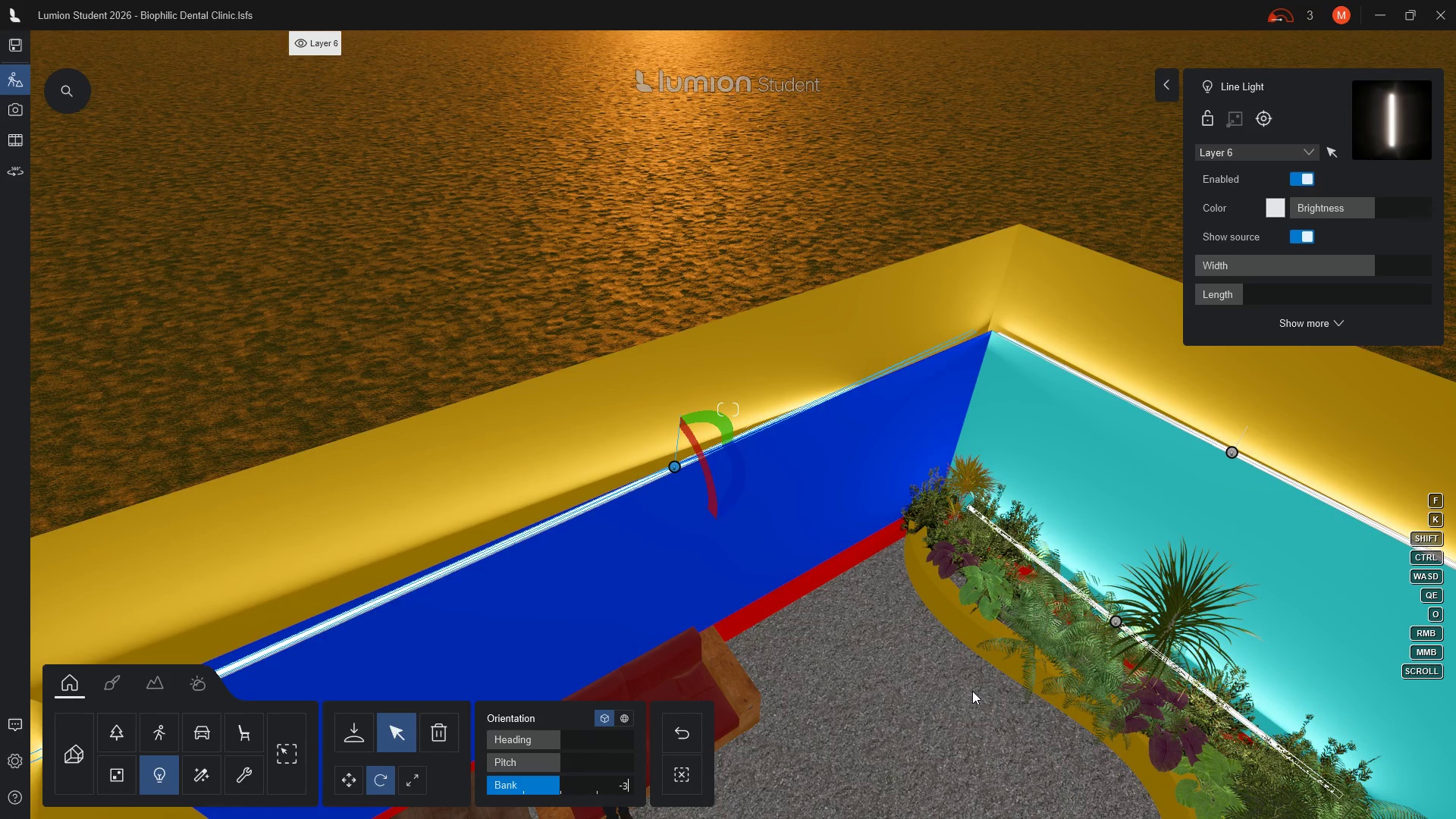 
key(Backspace)
 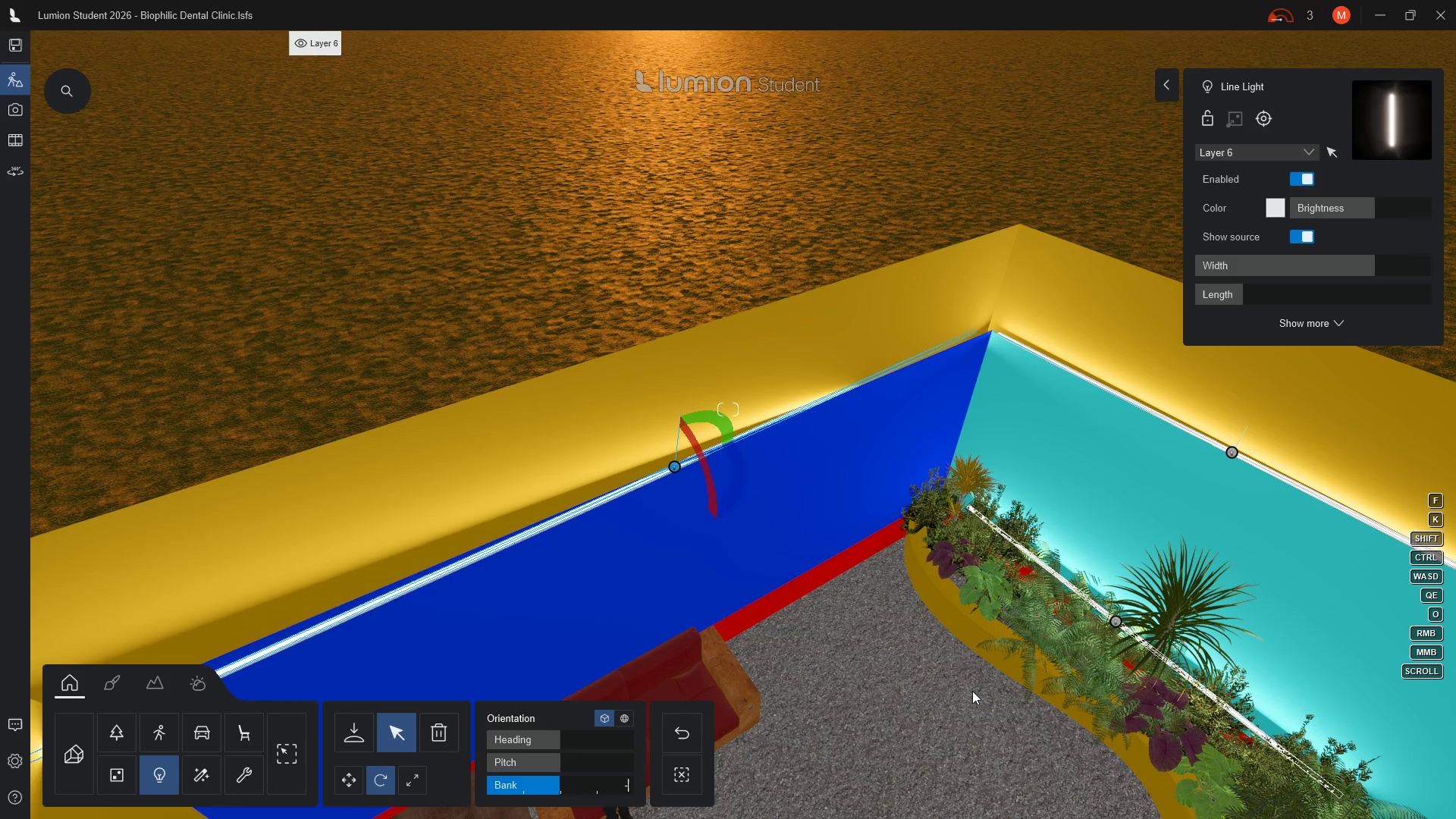 
key(4)
 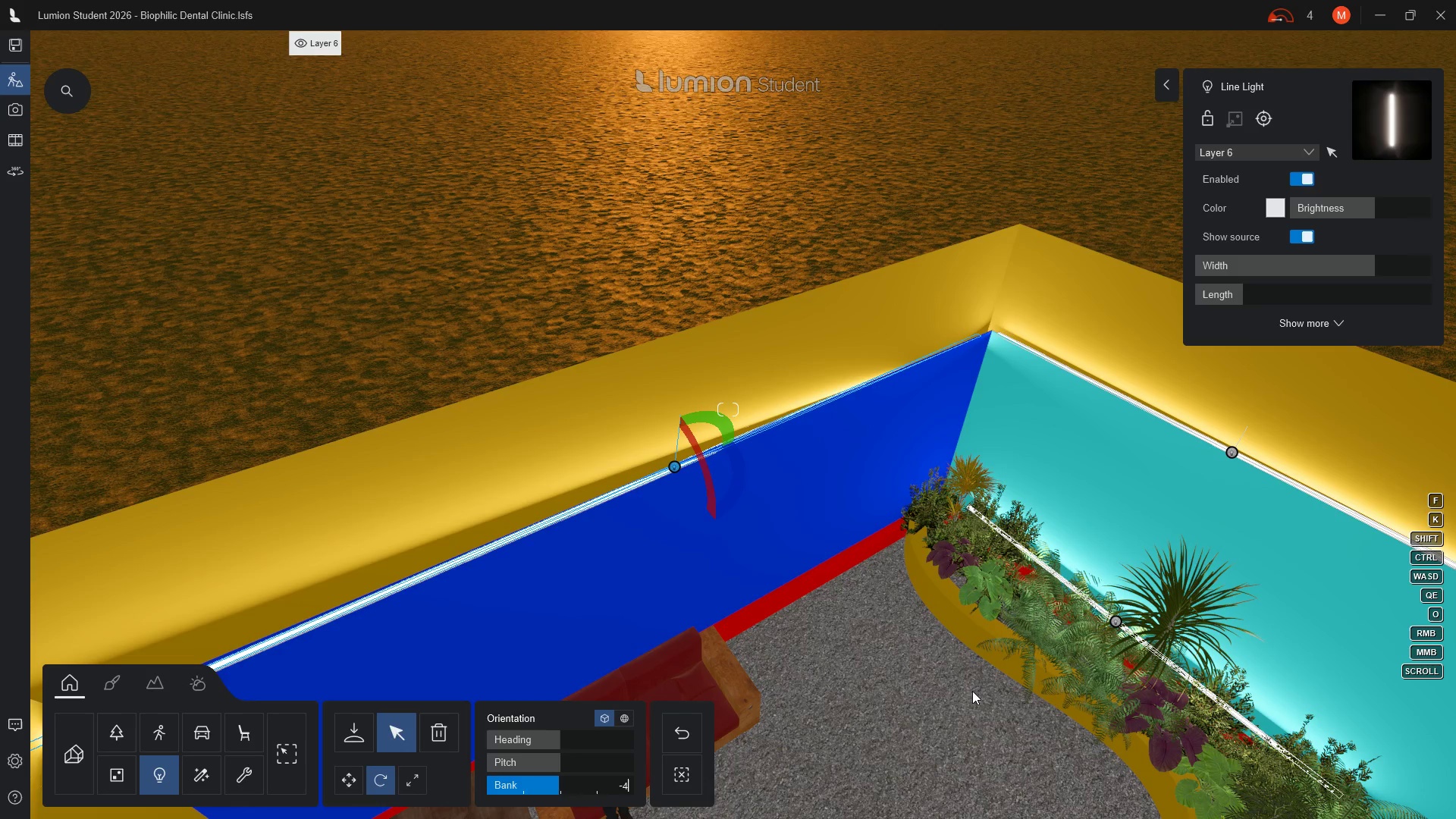 
key(Backspace)
 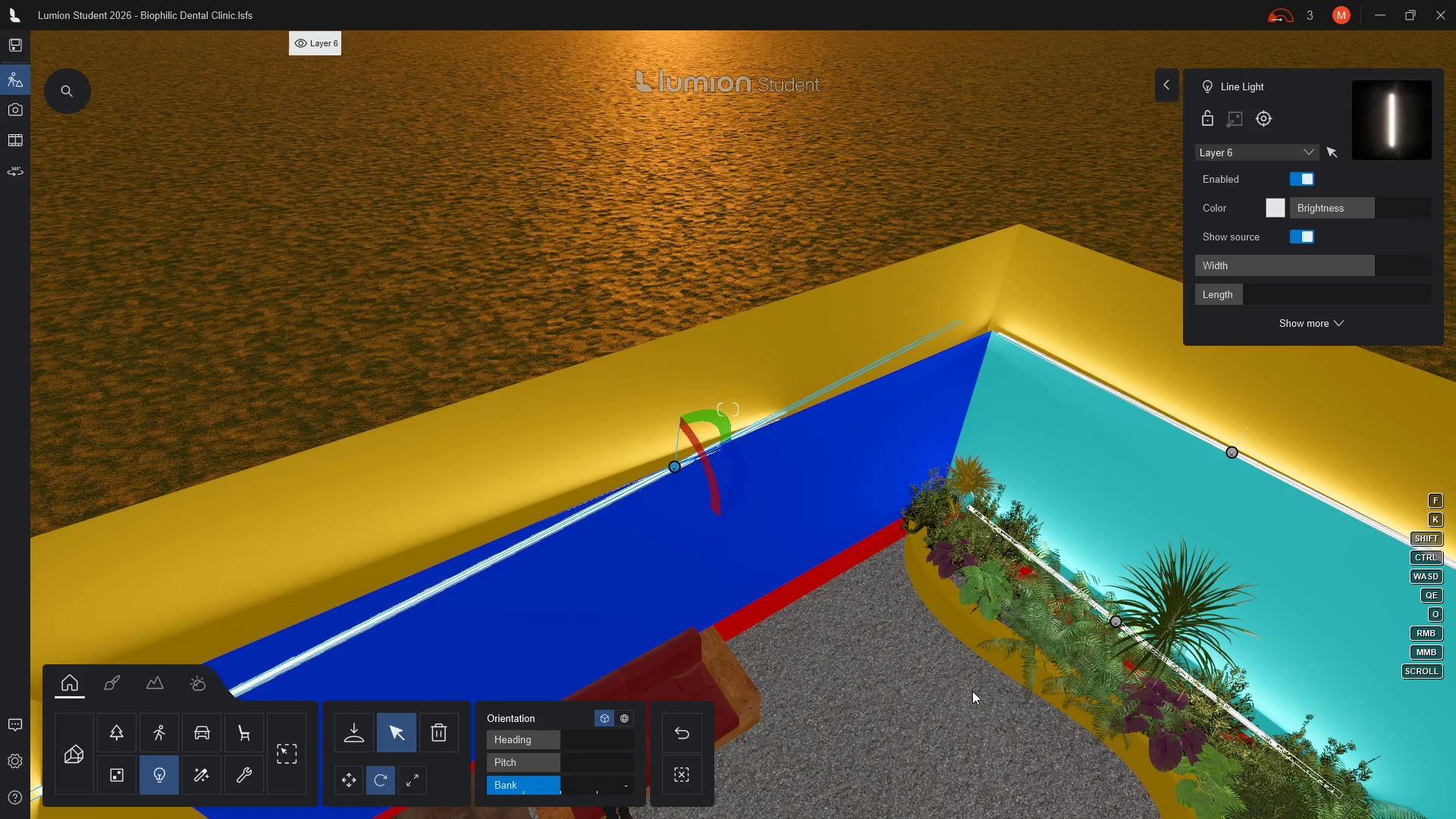 
key(5)
 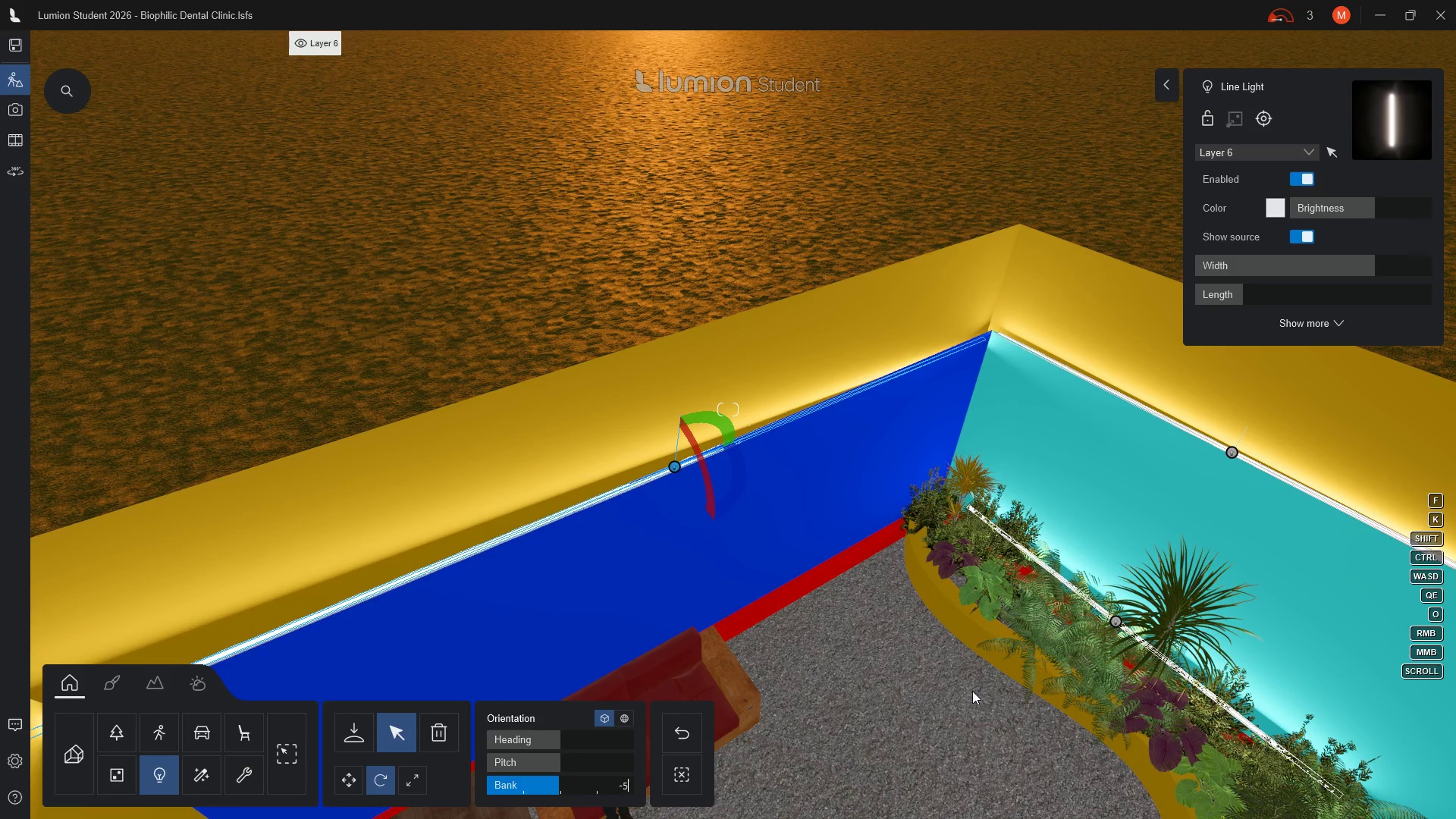 
key(Backspace)
 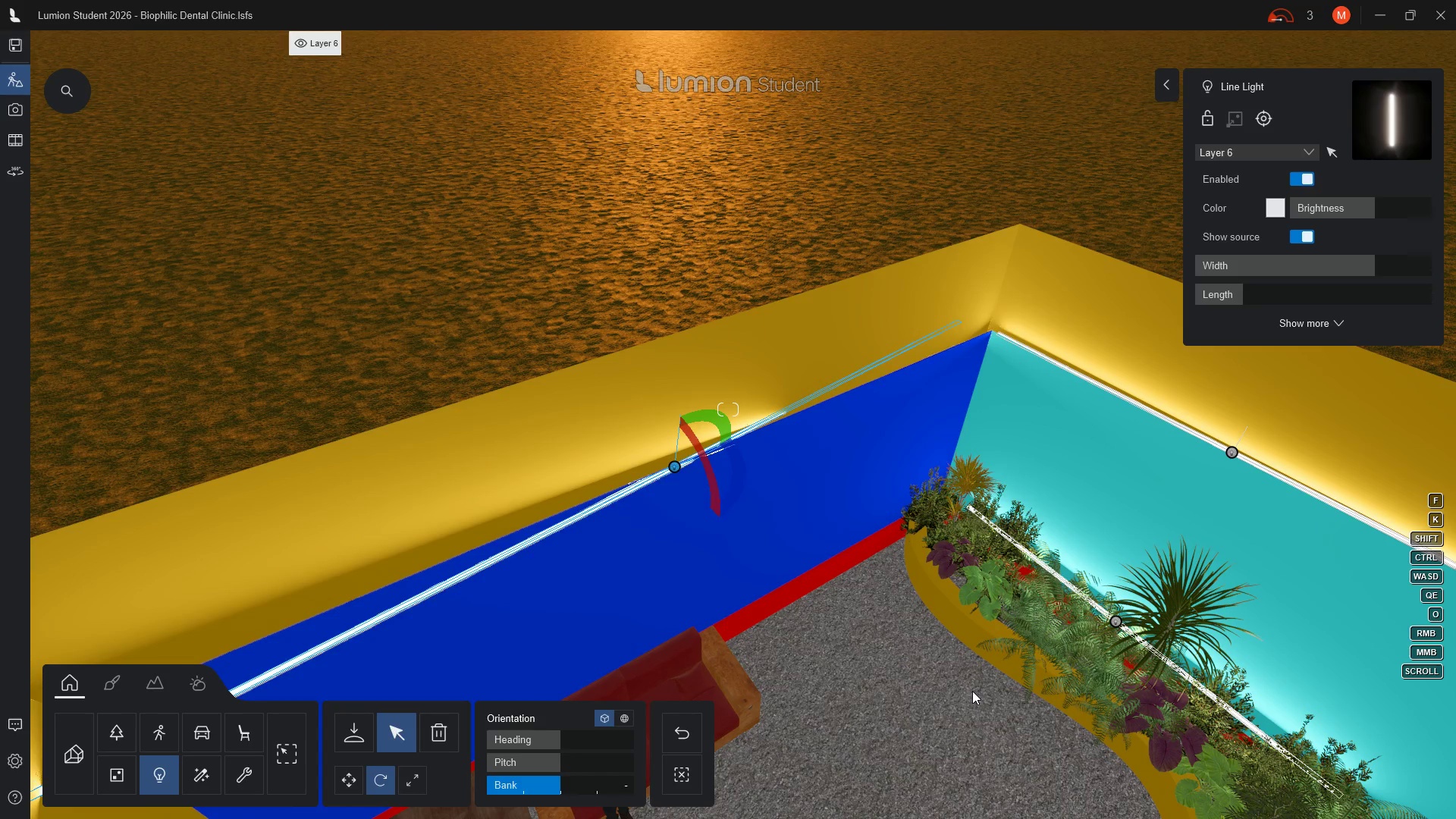 
key(6)
 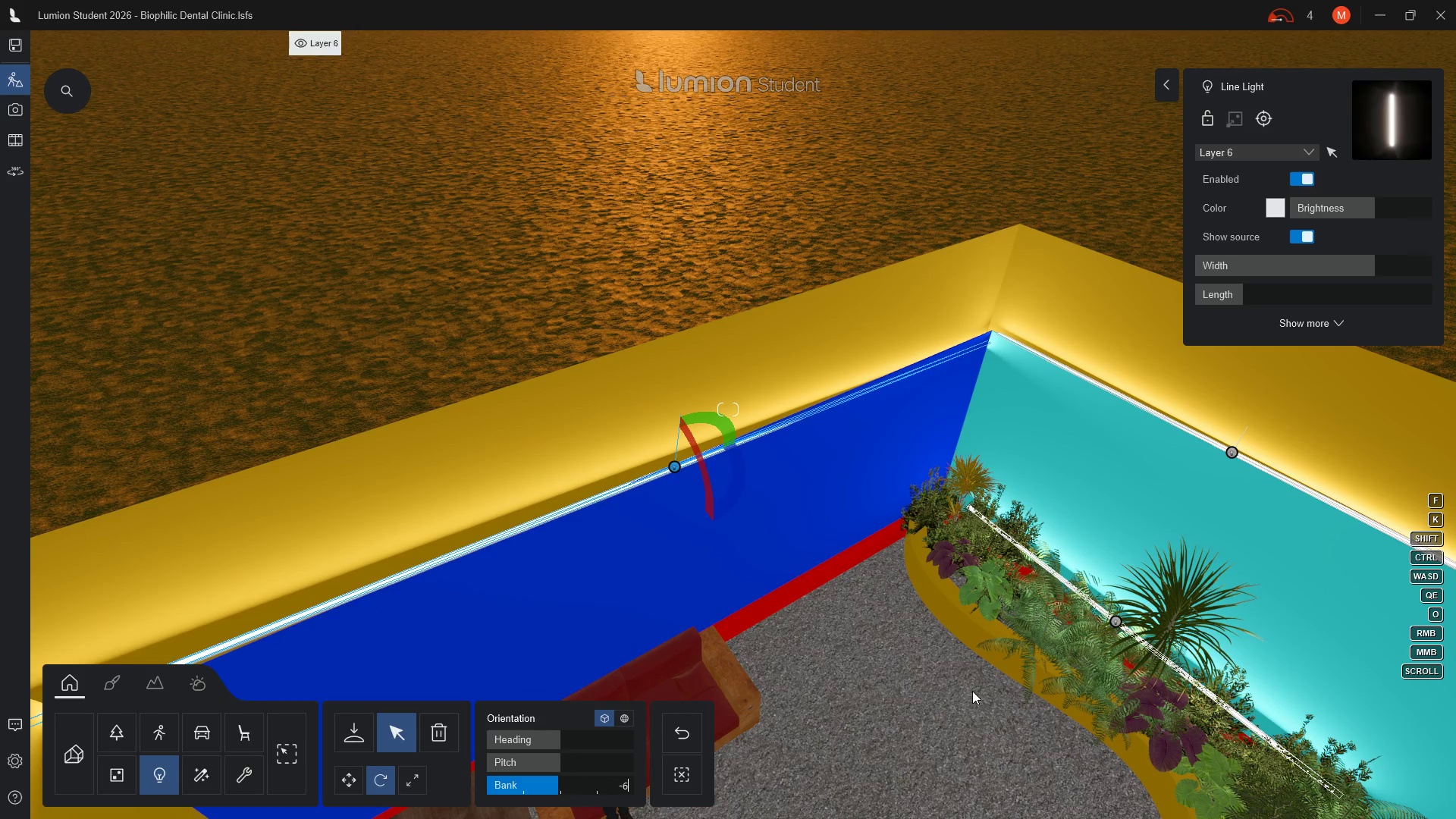 
wait(8.62)
 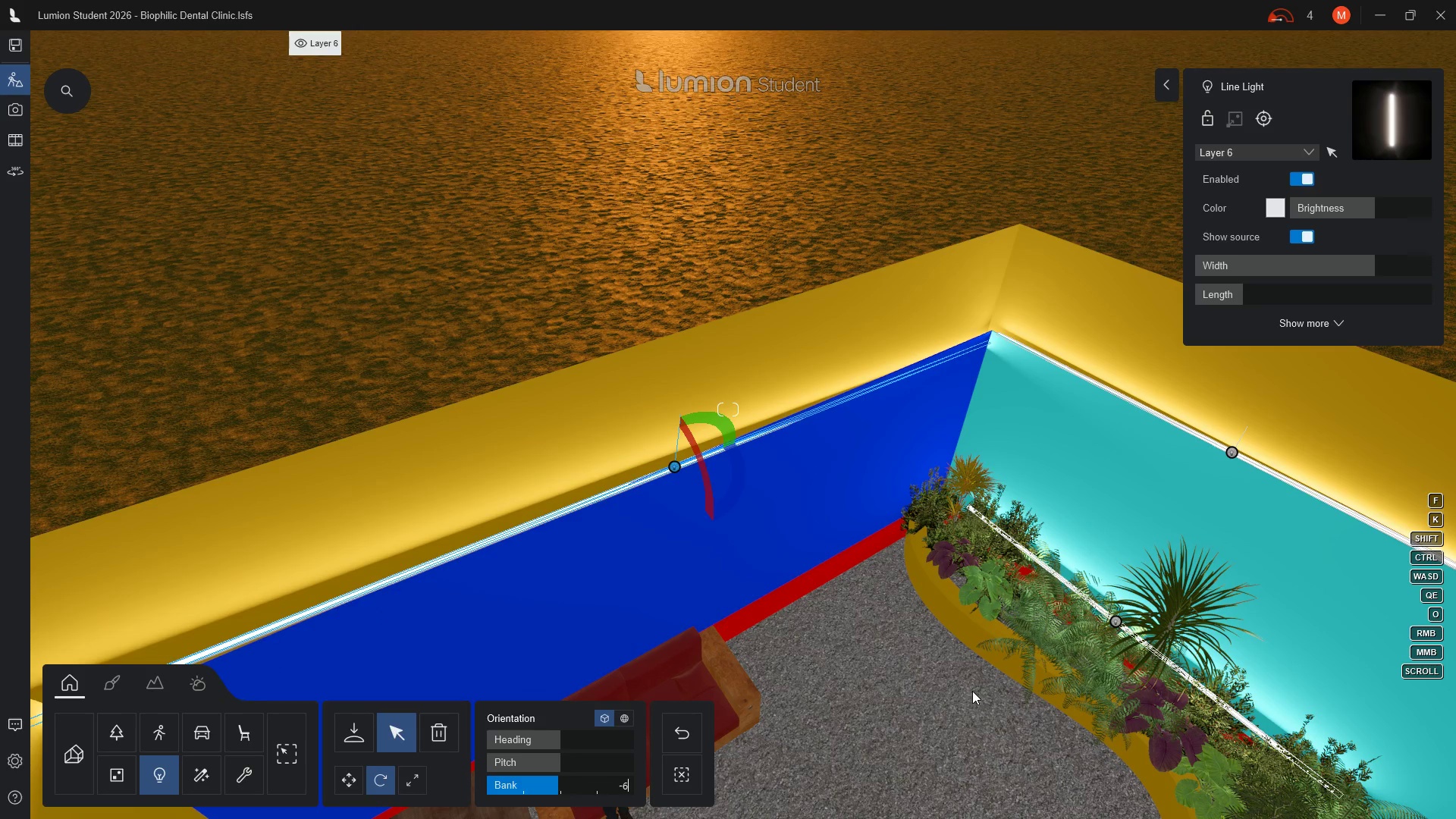 
left_click([722, 419])
 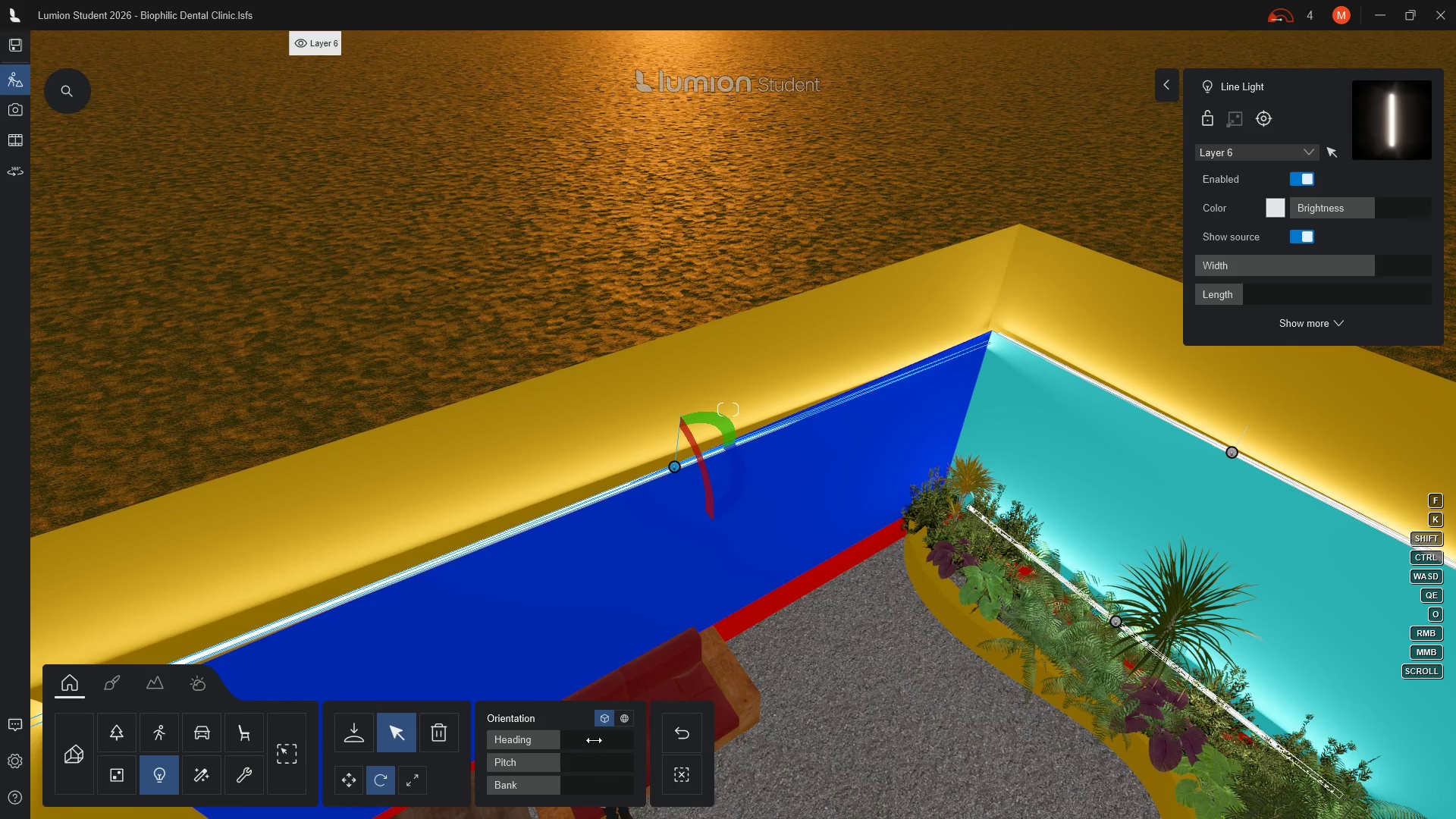 
left_click([620, 740])
 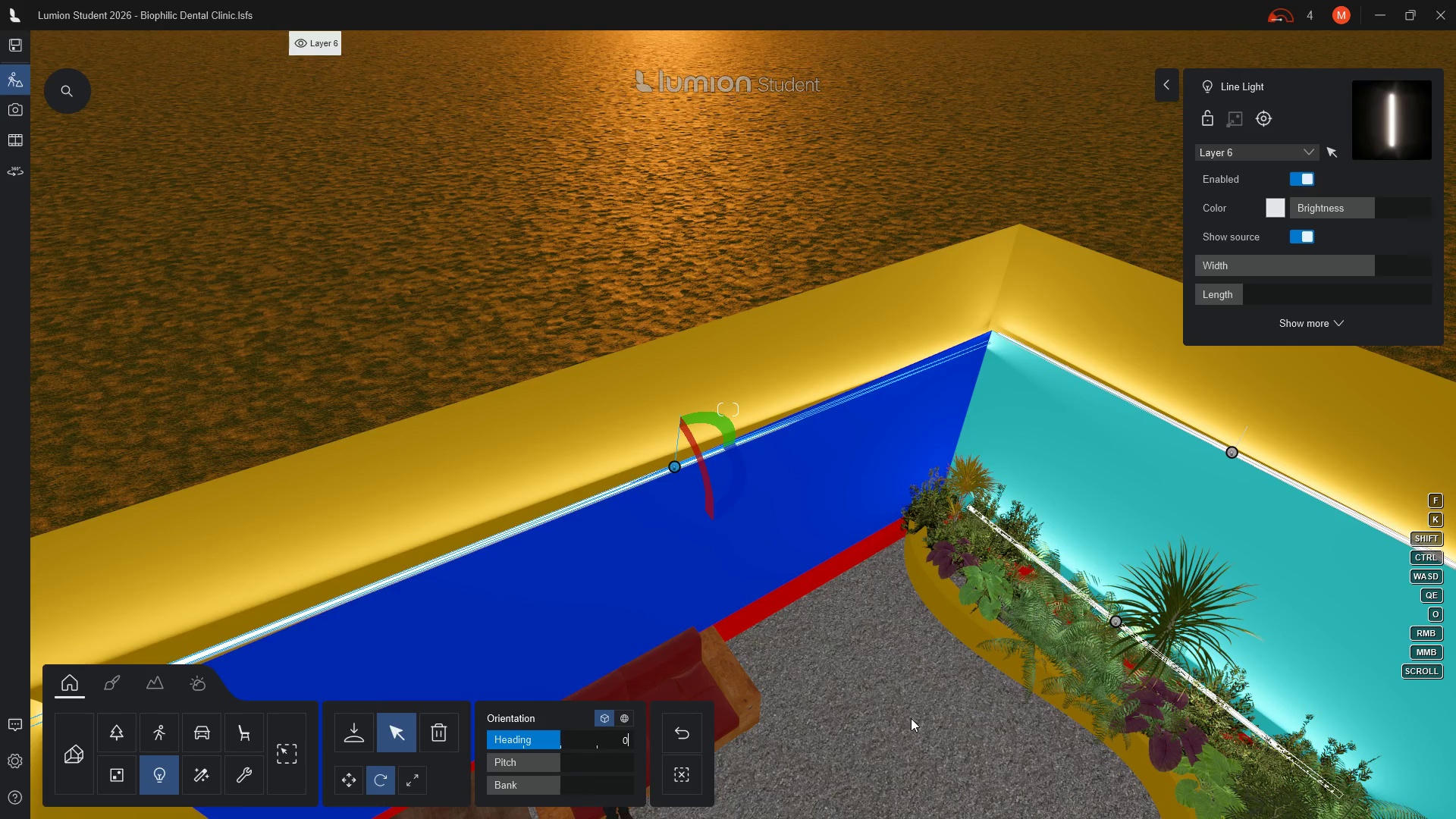 
key(Backspace)
 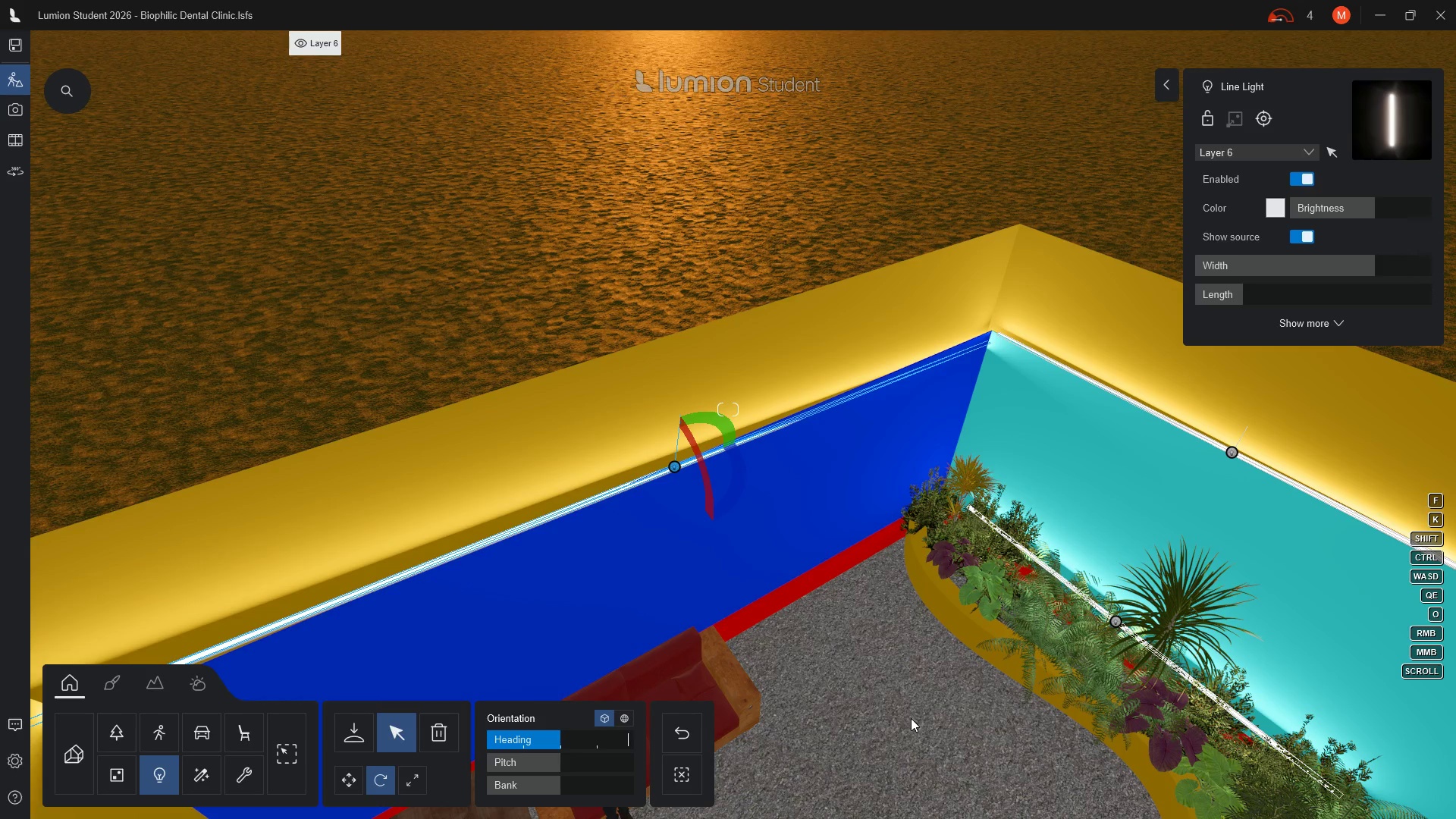 
key(Minus)
 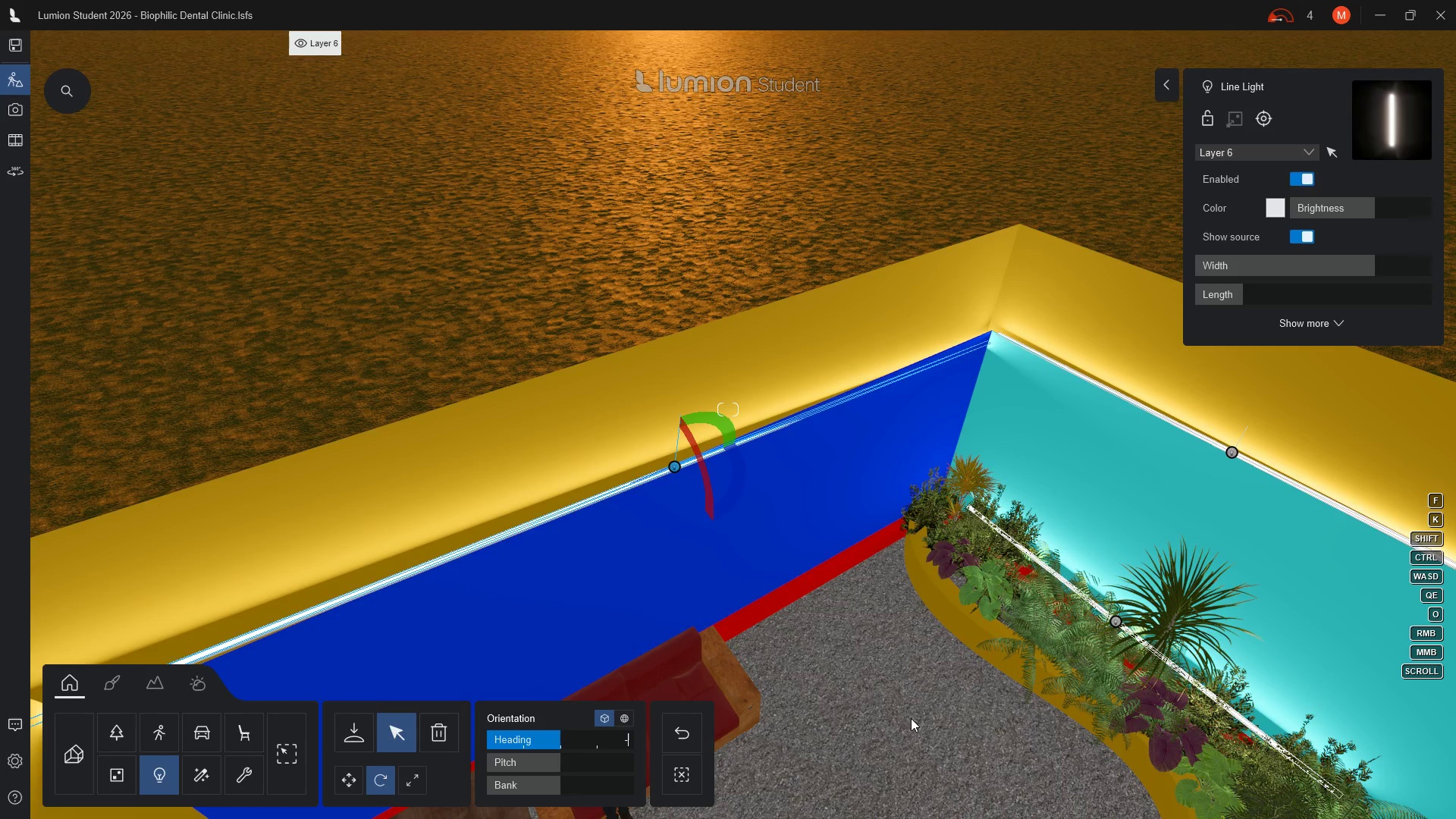 
key(1)
 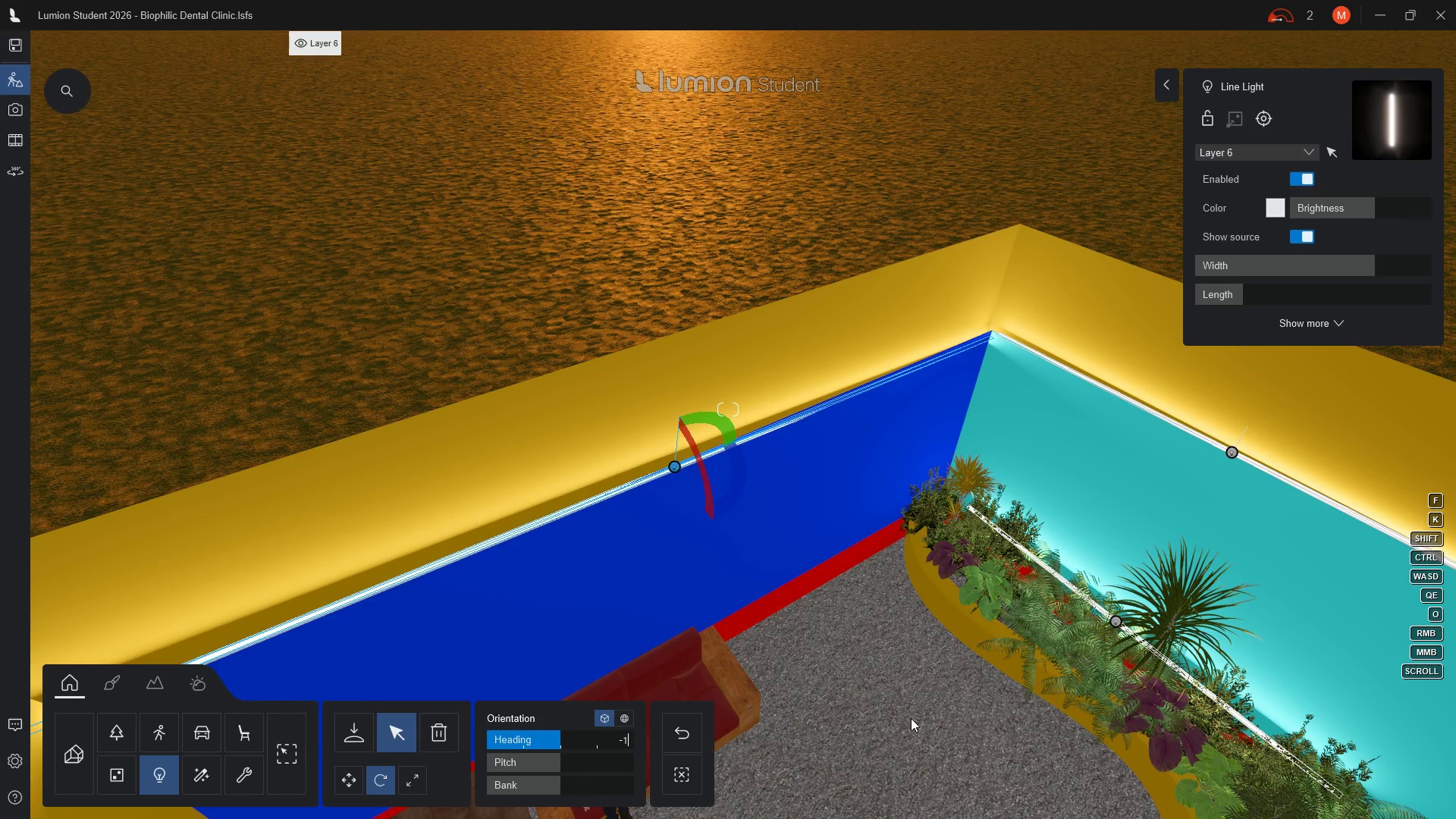 
key(Backspace)
 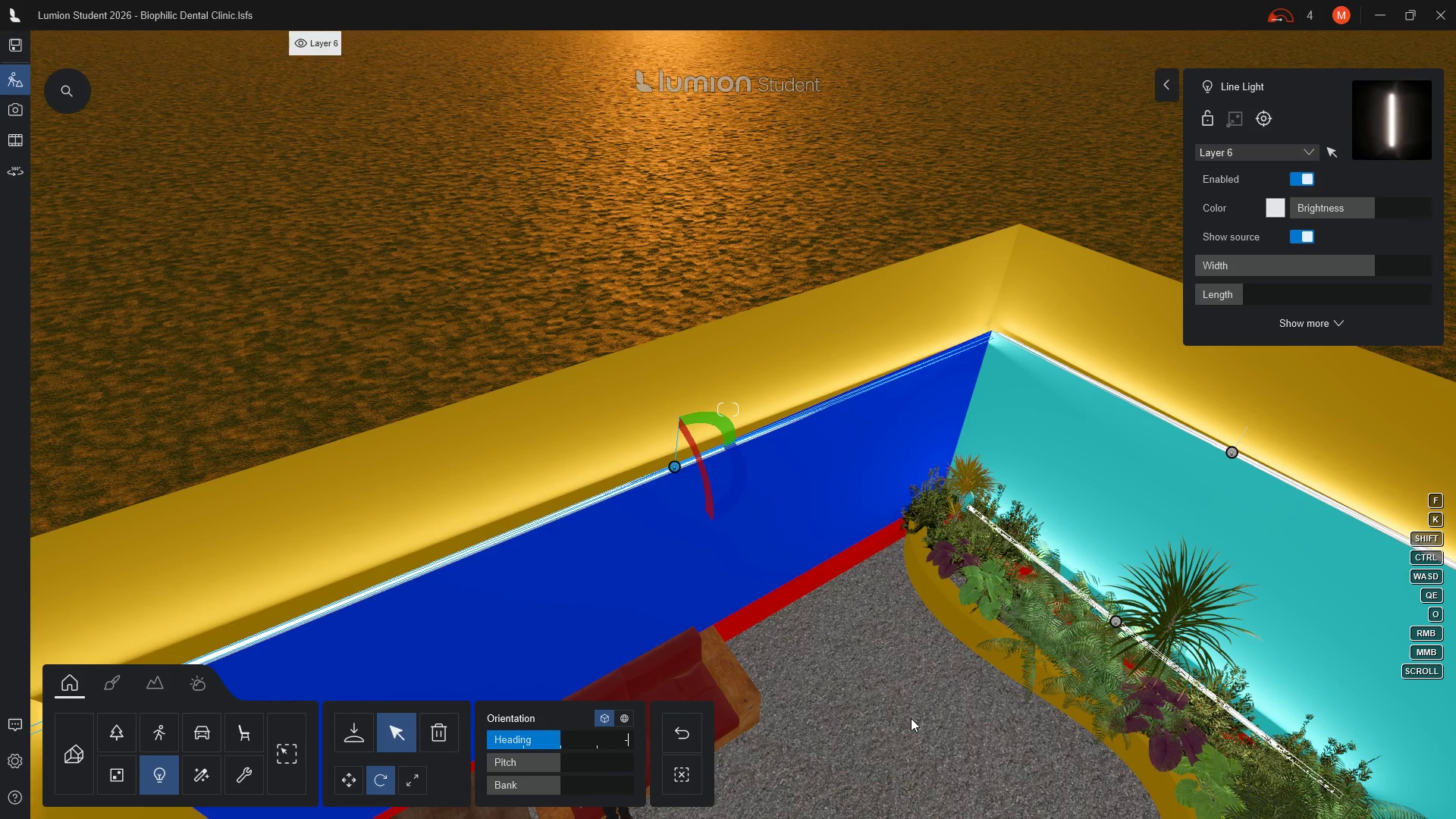 
key(2)
 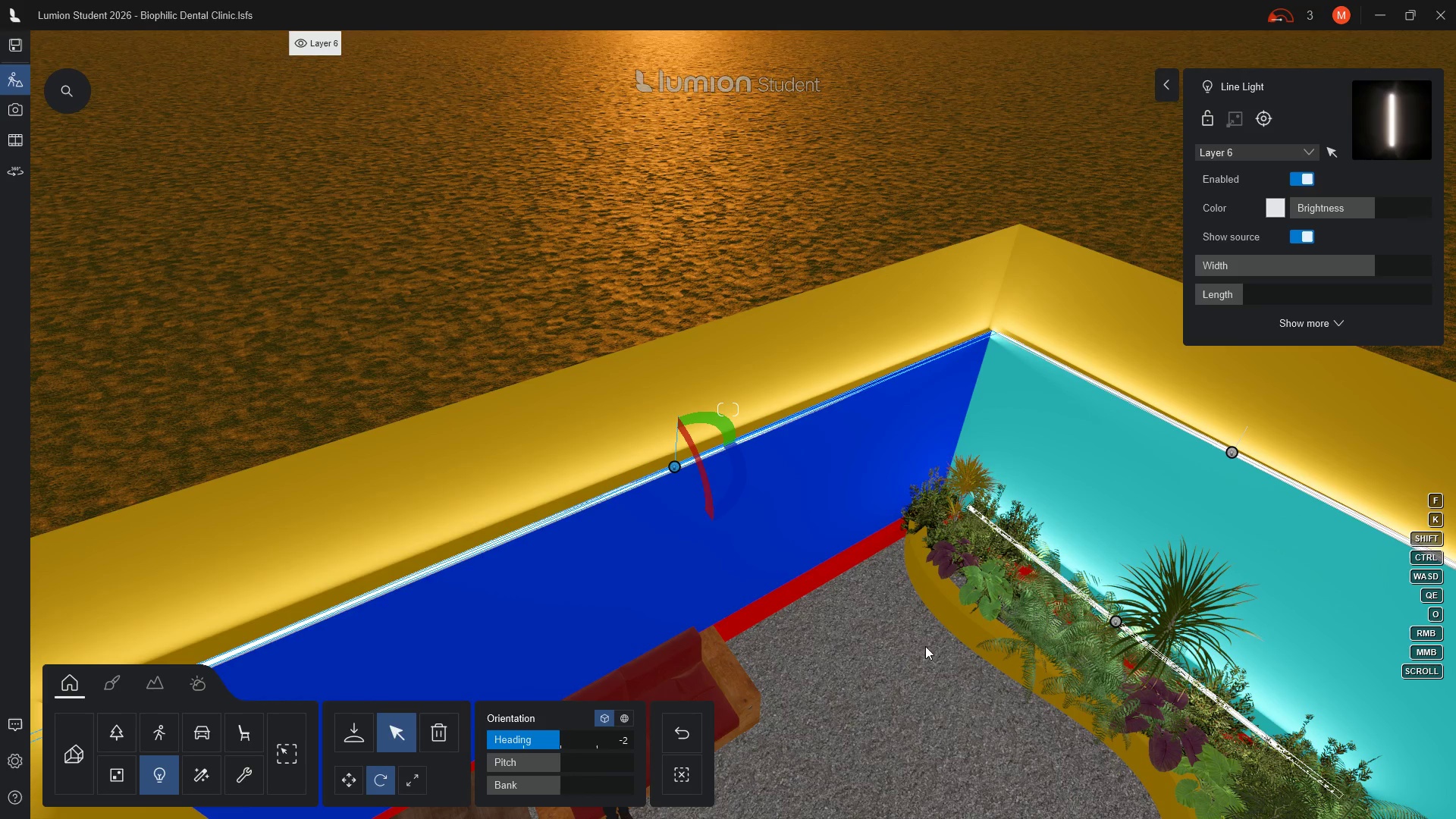 
wait(8.69)
 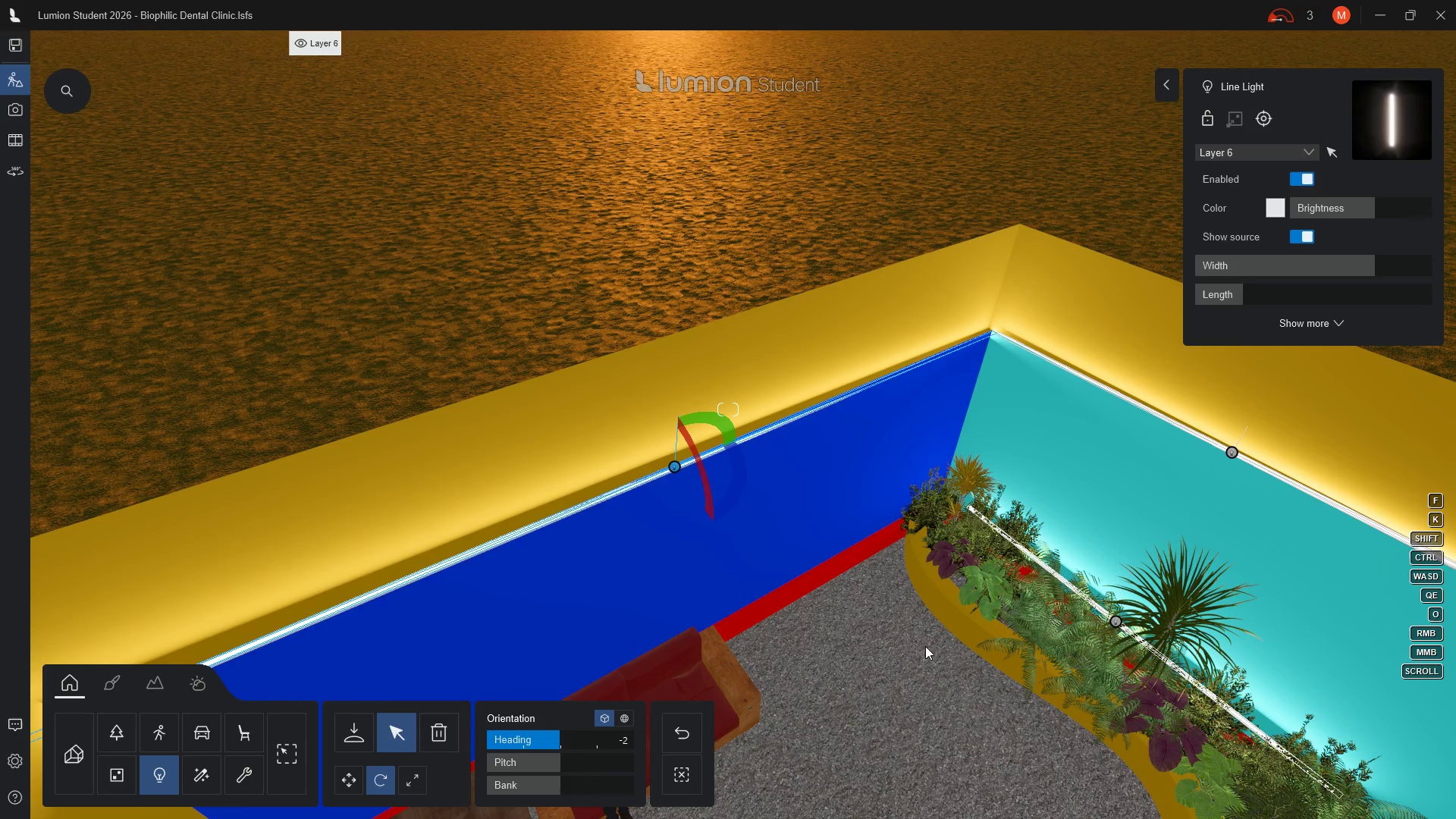 
left_click([348, 735])
 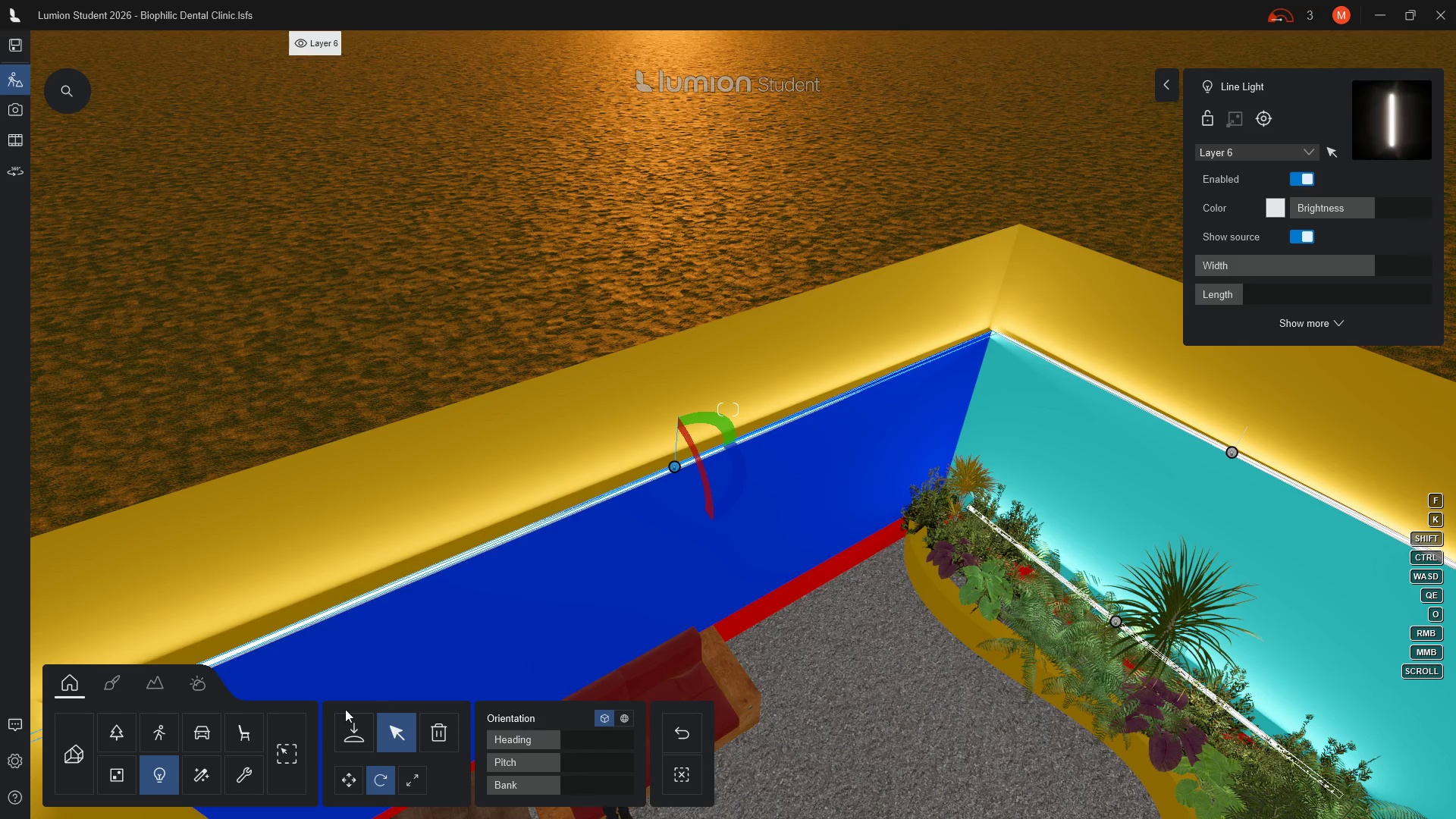 
left_click([348, 738])
 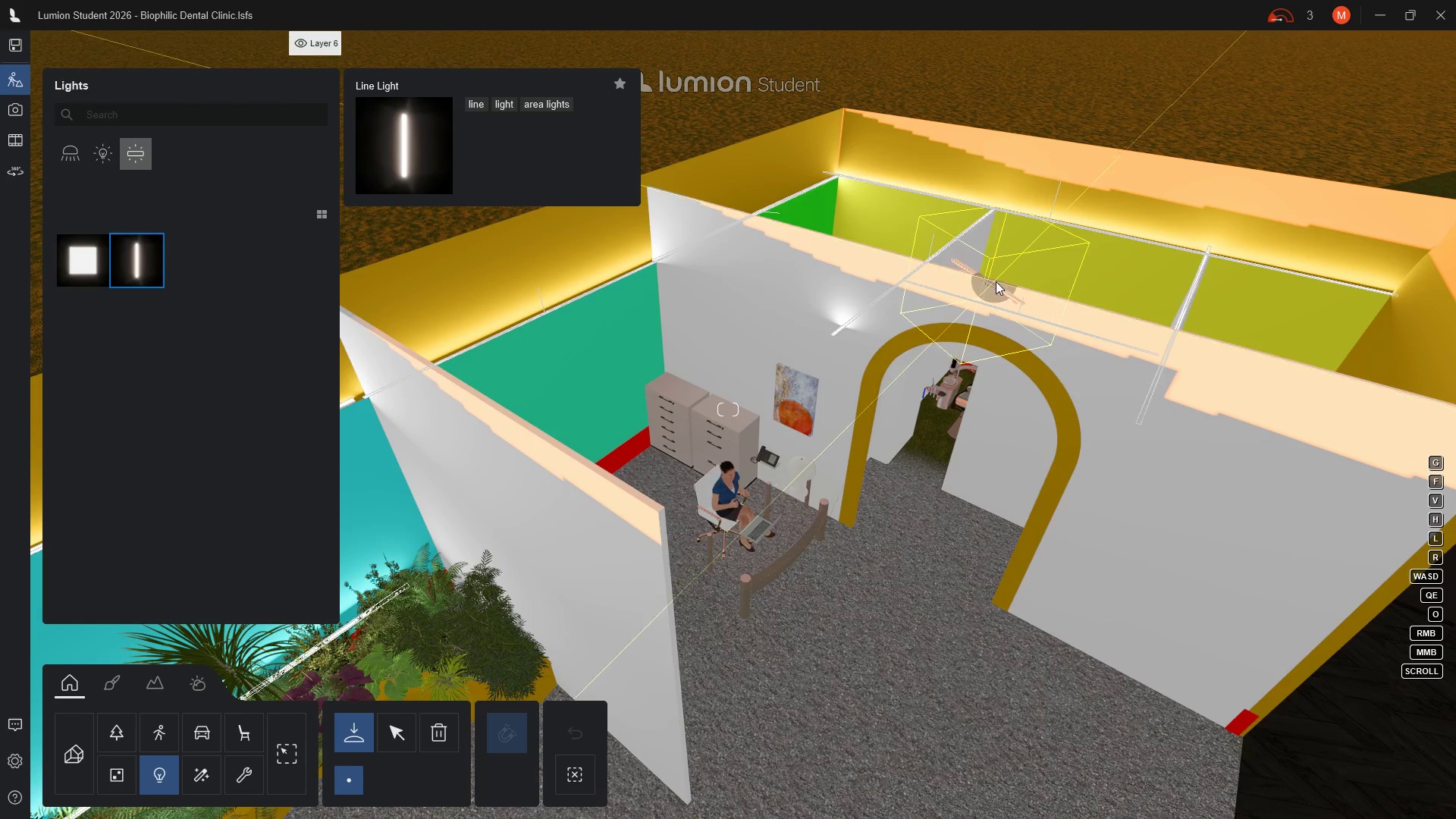 
wait(33.0)
 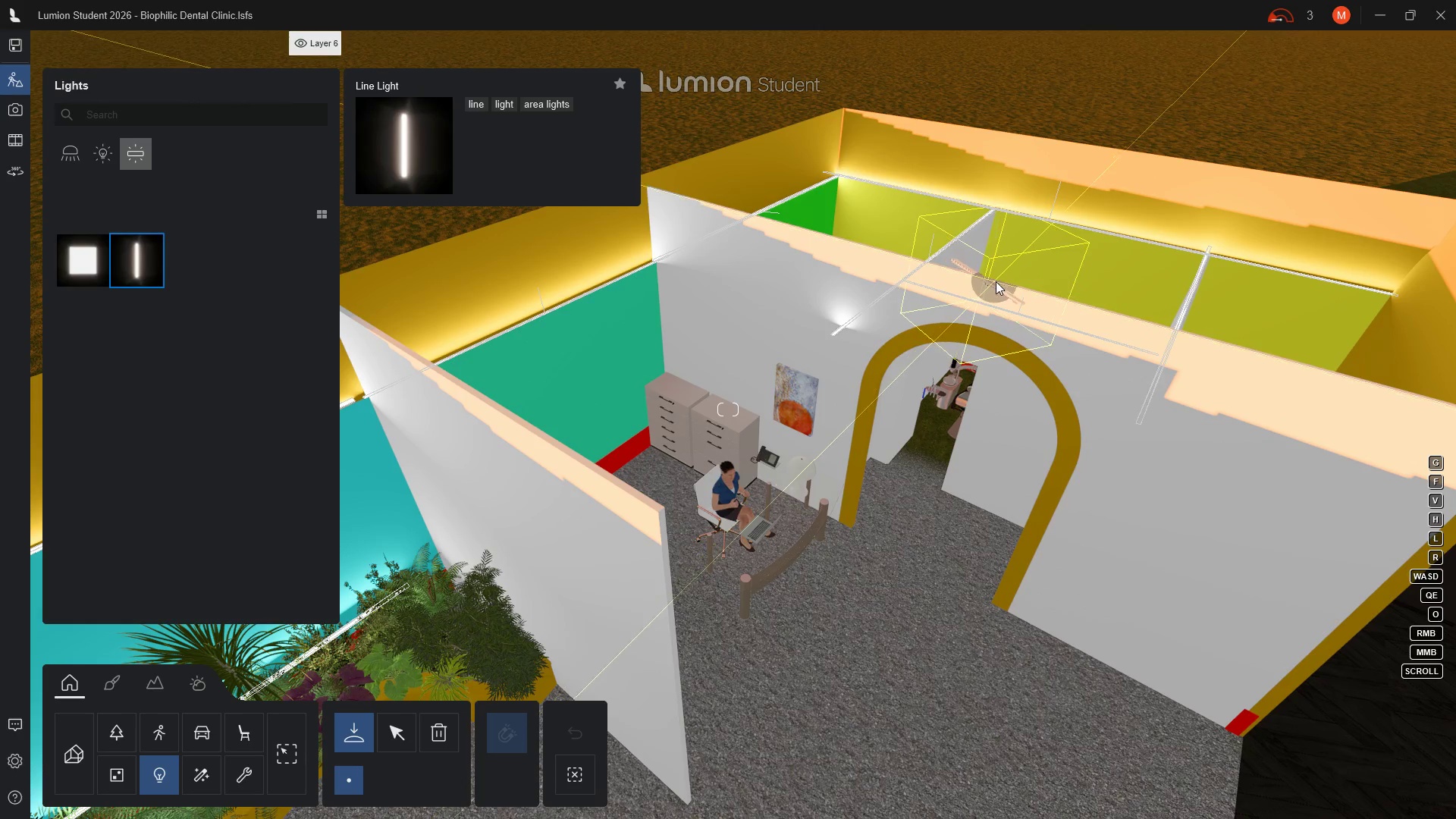 
left_click([1008, 285])
 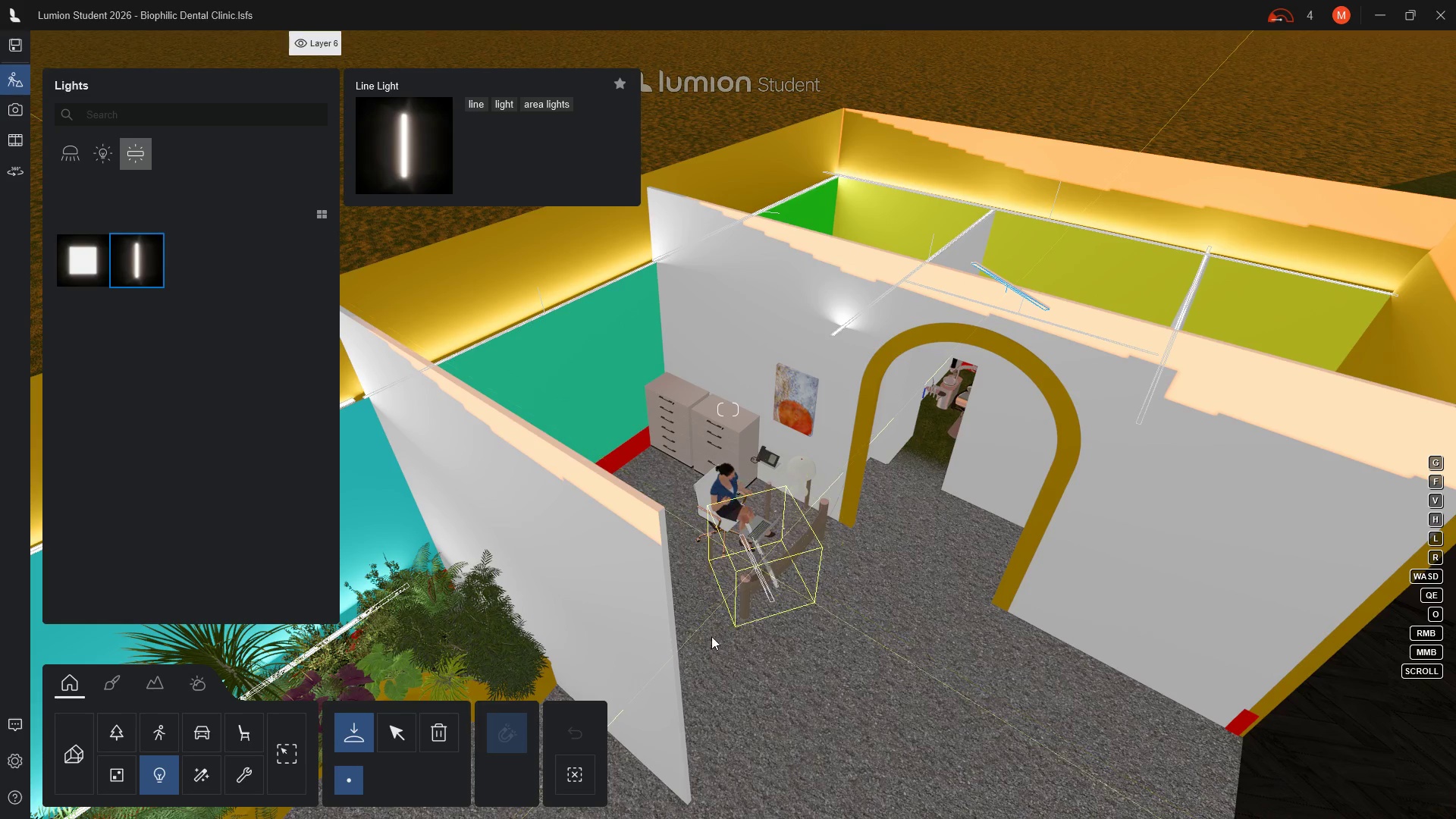 
left_click([392, 733])
 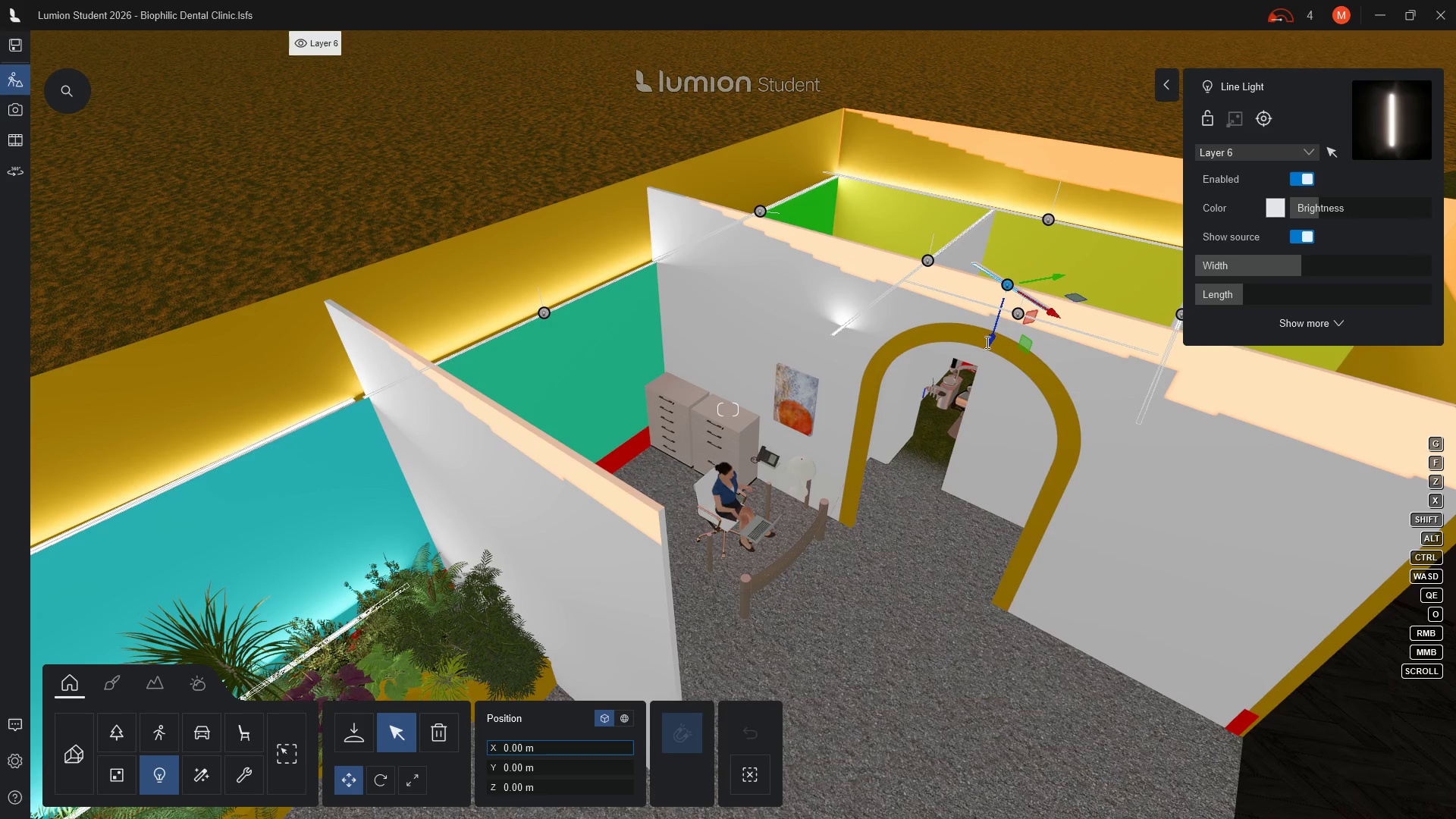 
wait(6.53)
 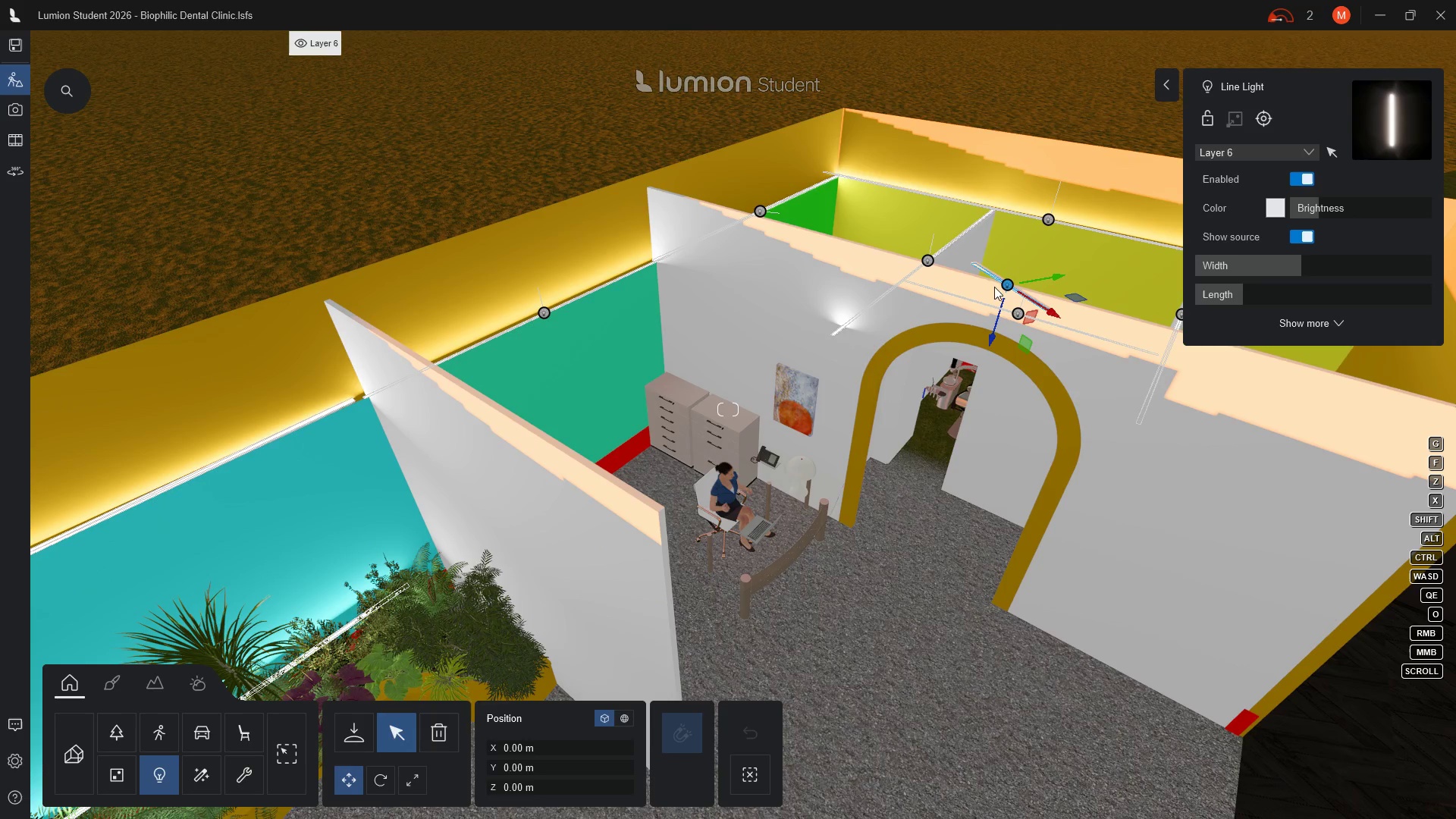 
left_click([377, 787])
 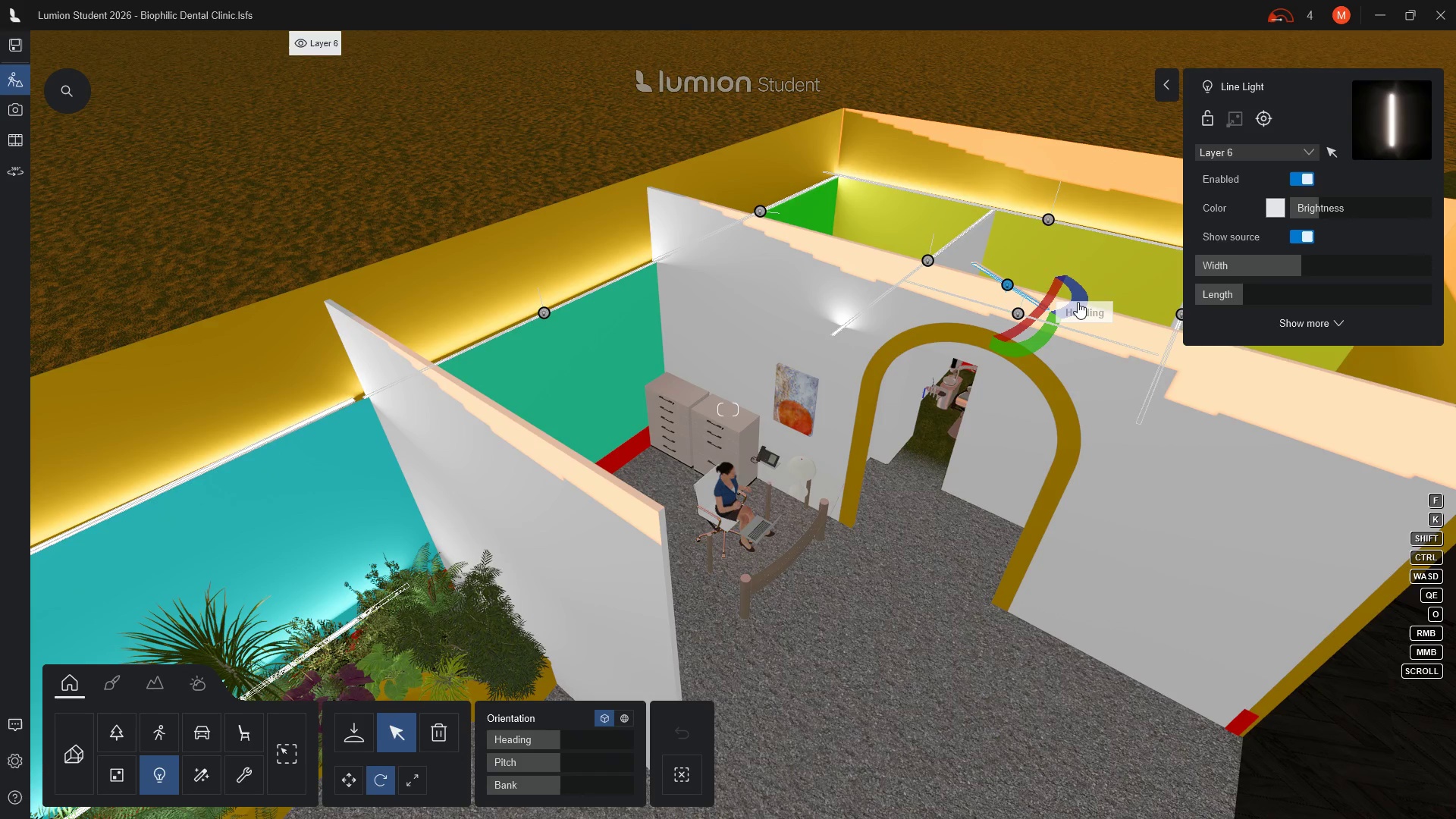 
left_click_drag(start_coordinate=[1083, 304], to_coordinate=[1087, 295])
 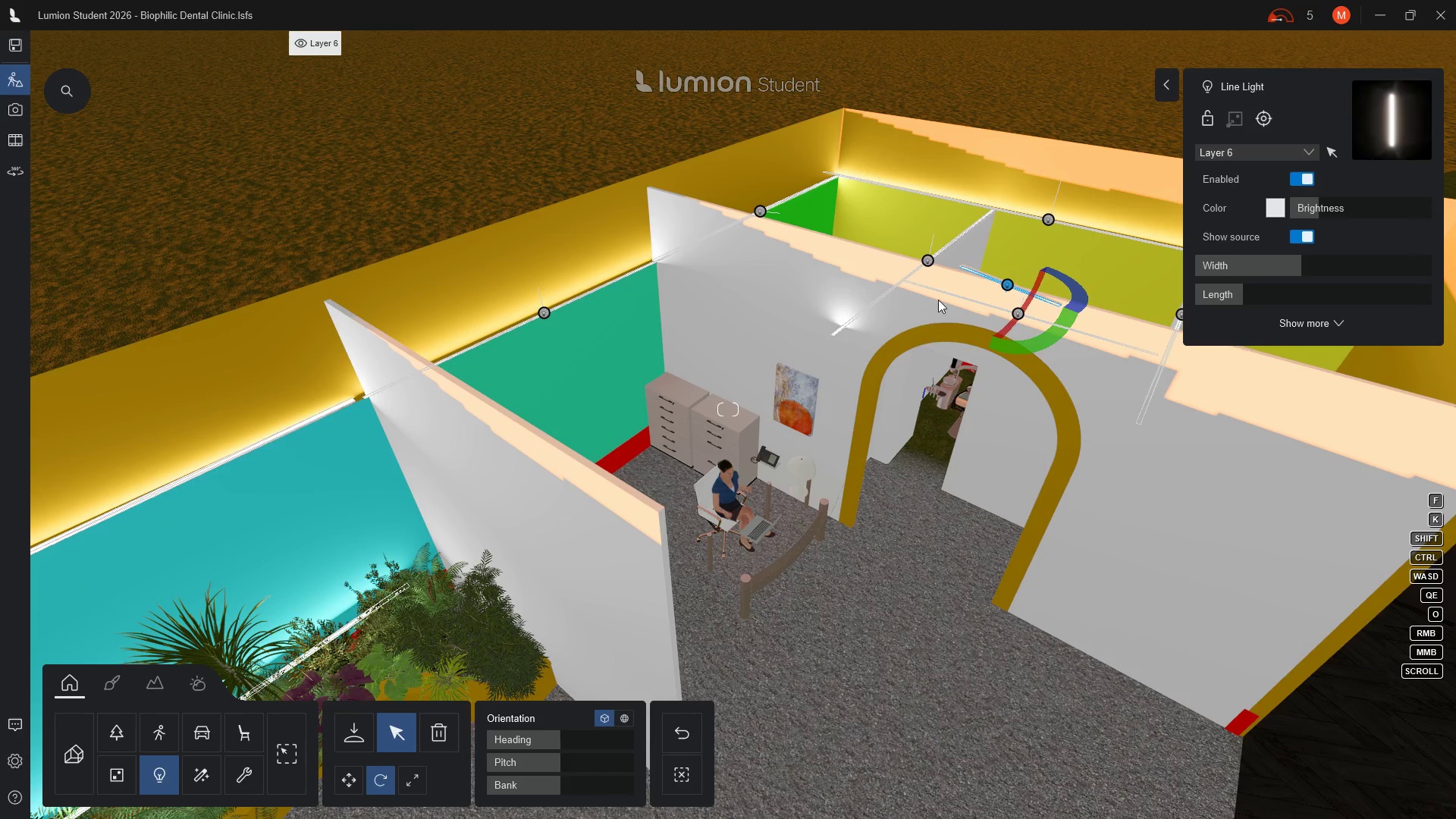 
wait(5.14)
 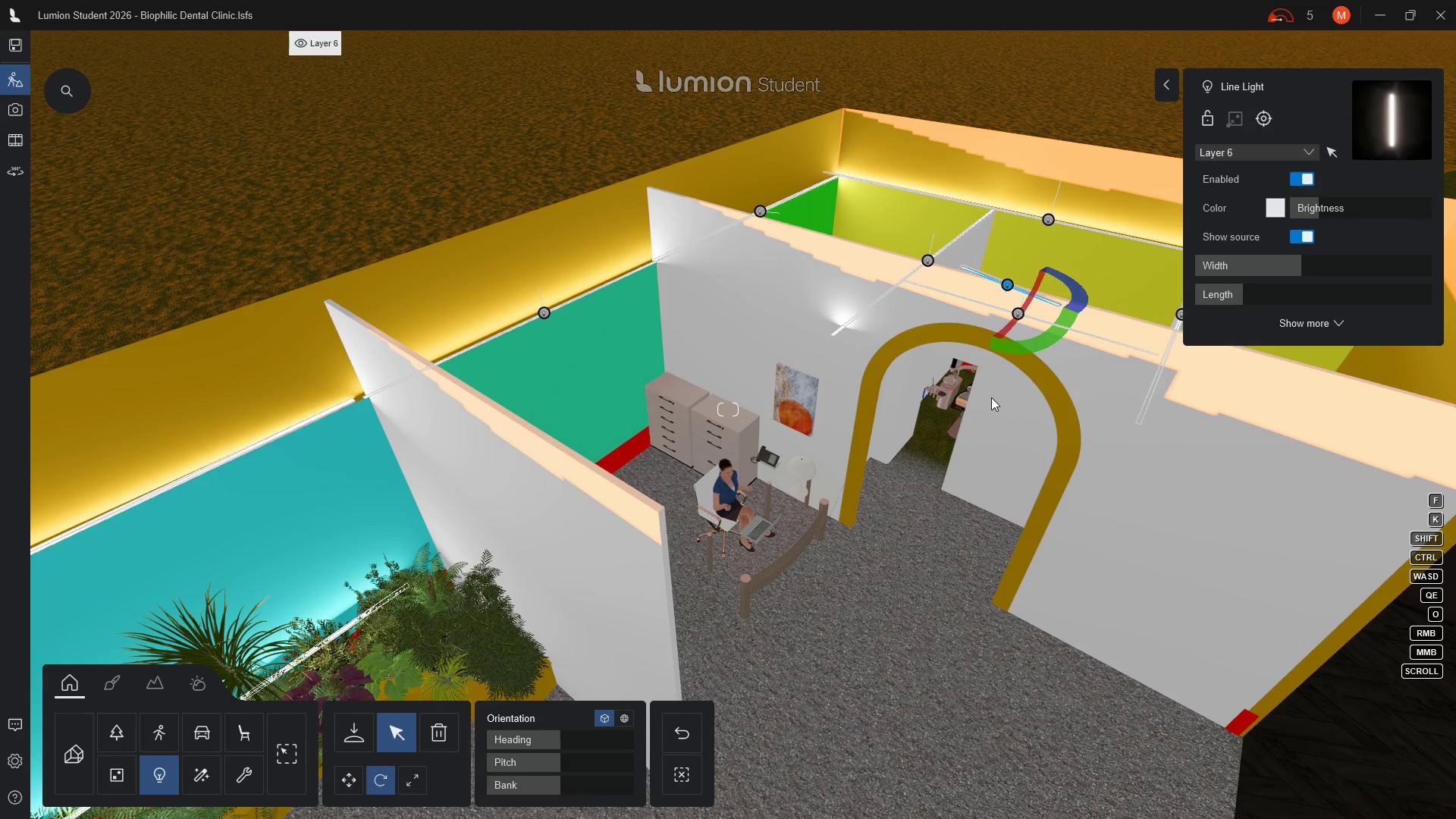 
left_click([927, 259])
 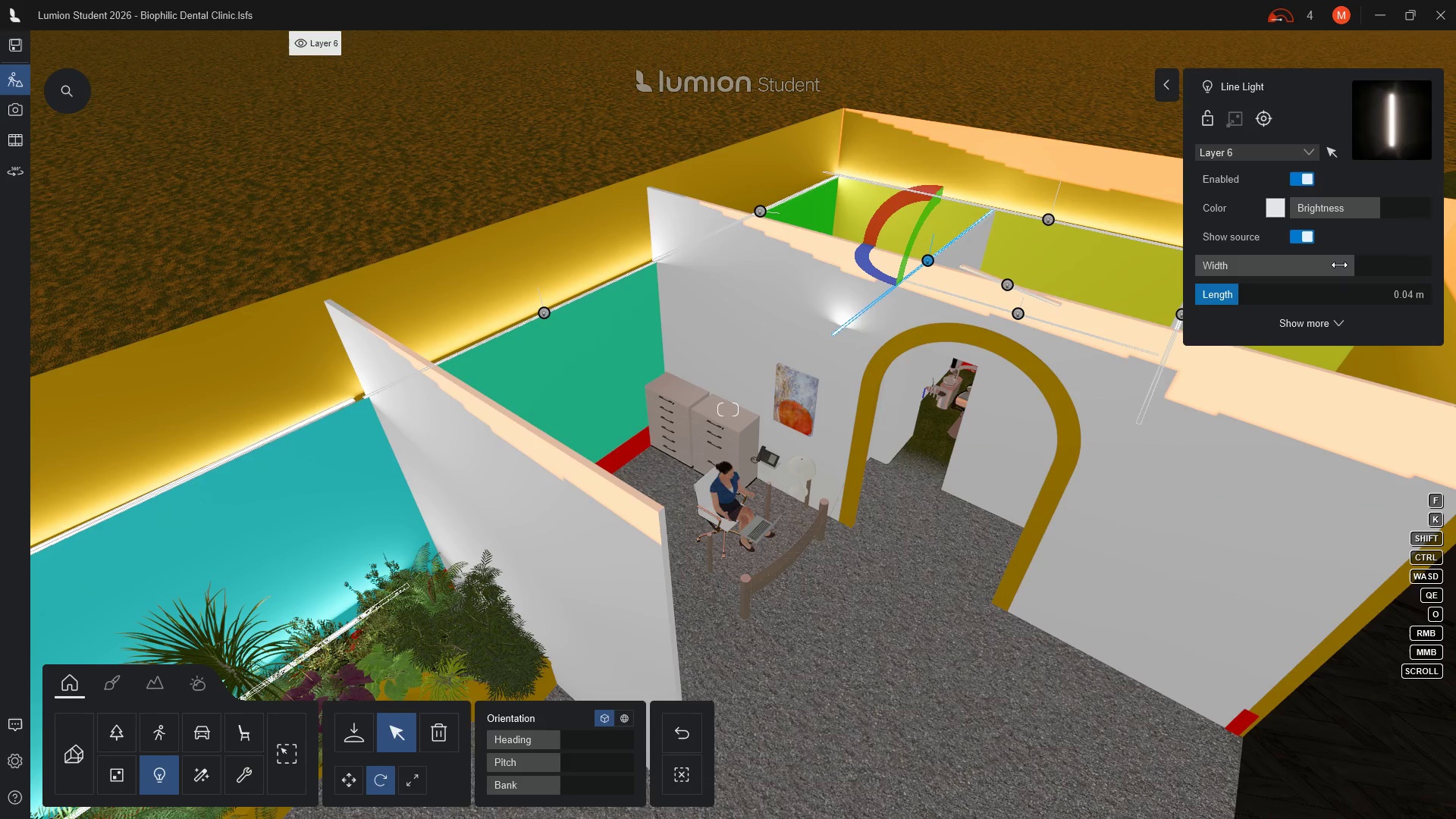 
left_click_drag(start_coordinate=[1351, 265], to_coordinate=[1350, 256])
 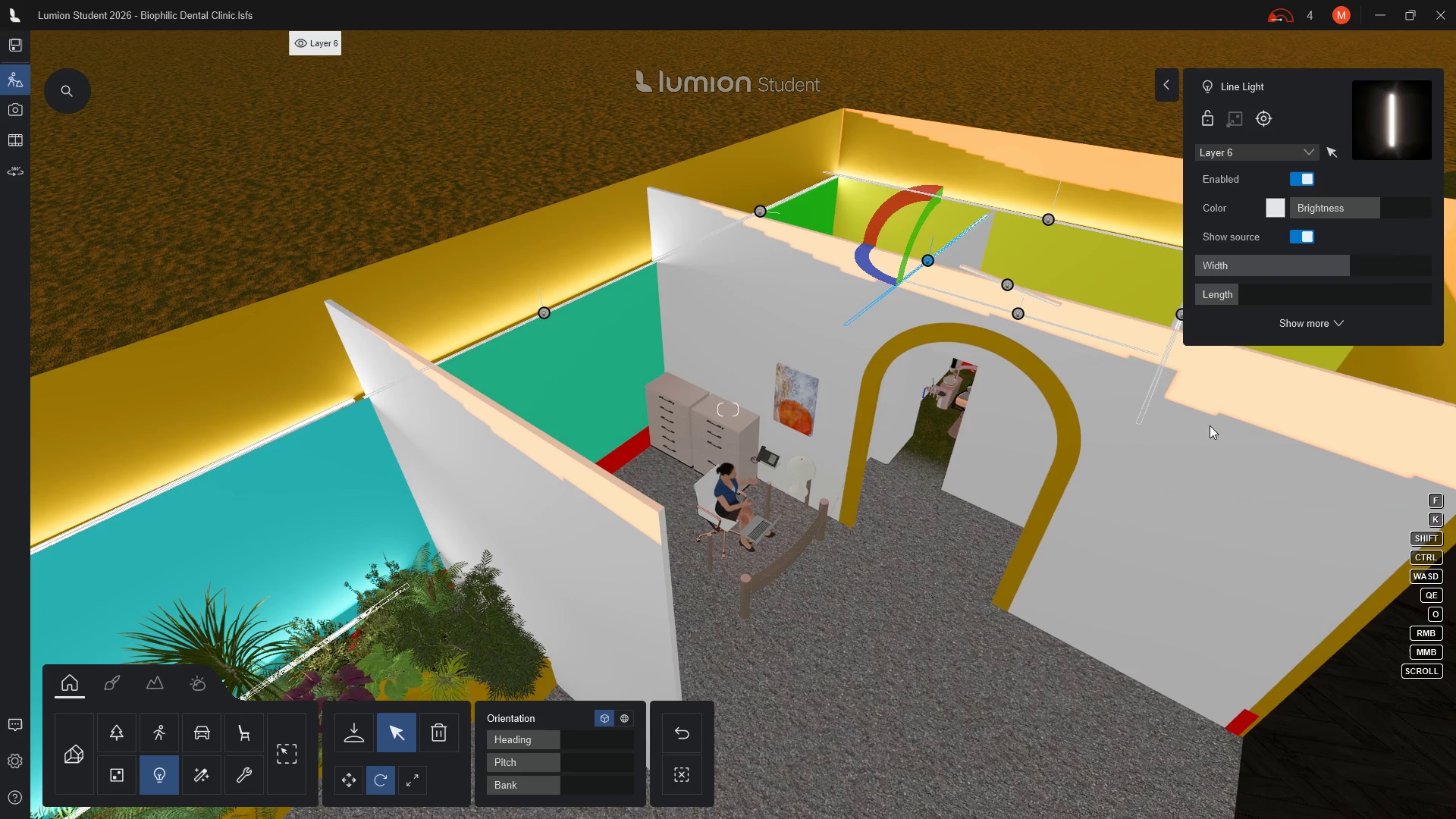 
scroll: coordinate [1087, 238], scroll_direction: up, amount: 7.0
 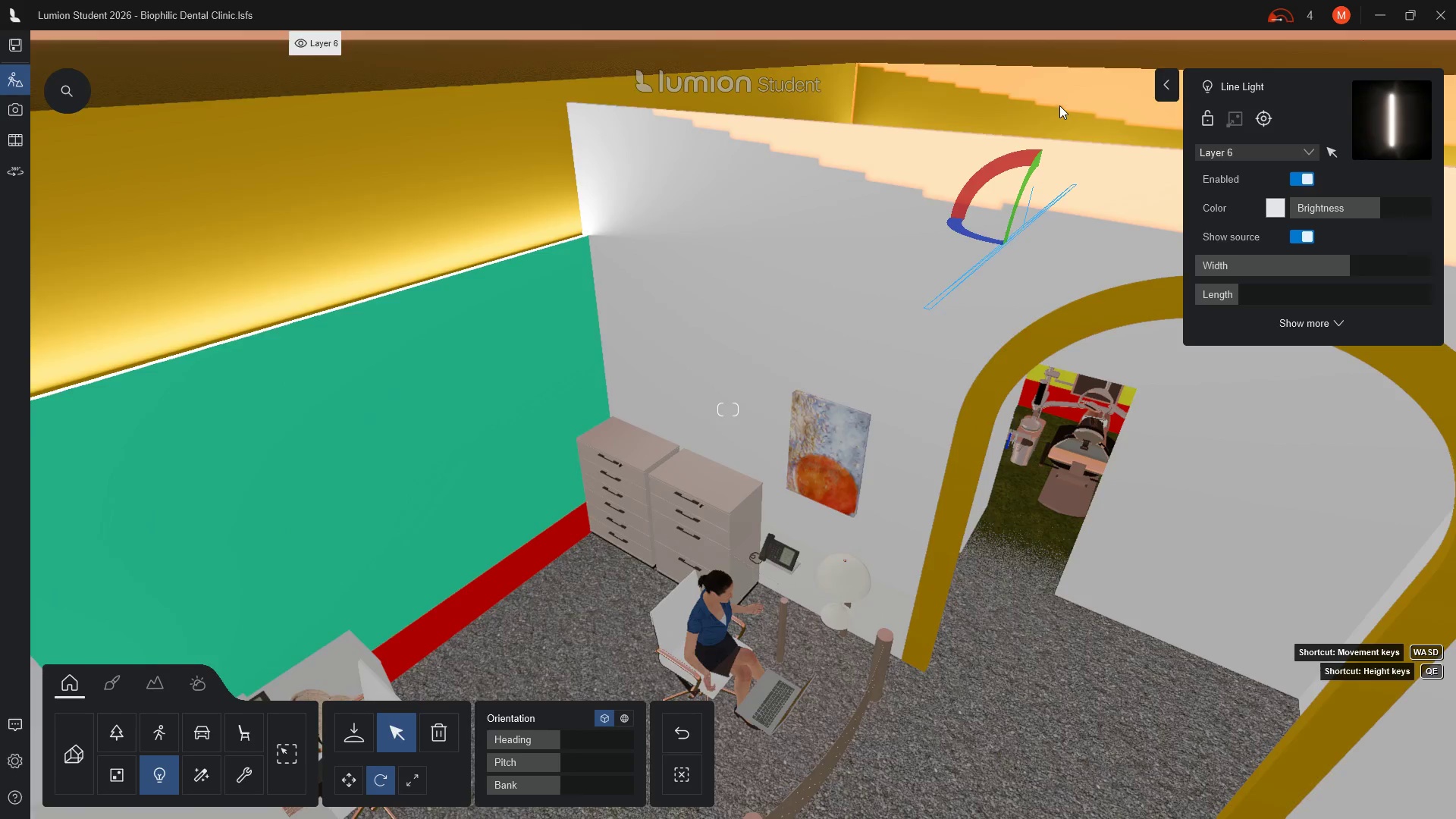 
key(W)
 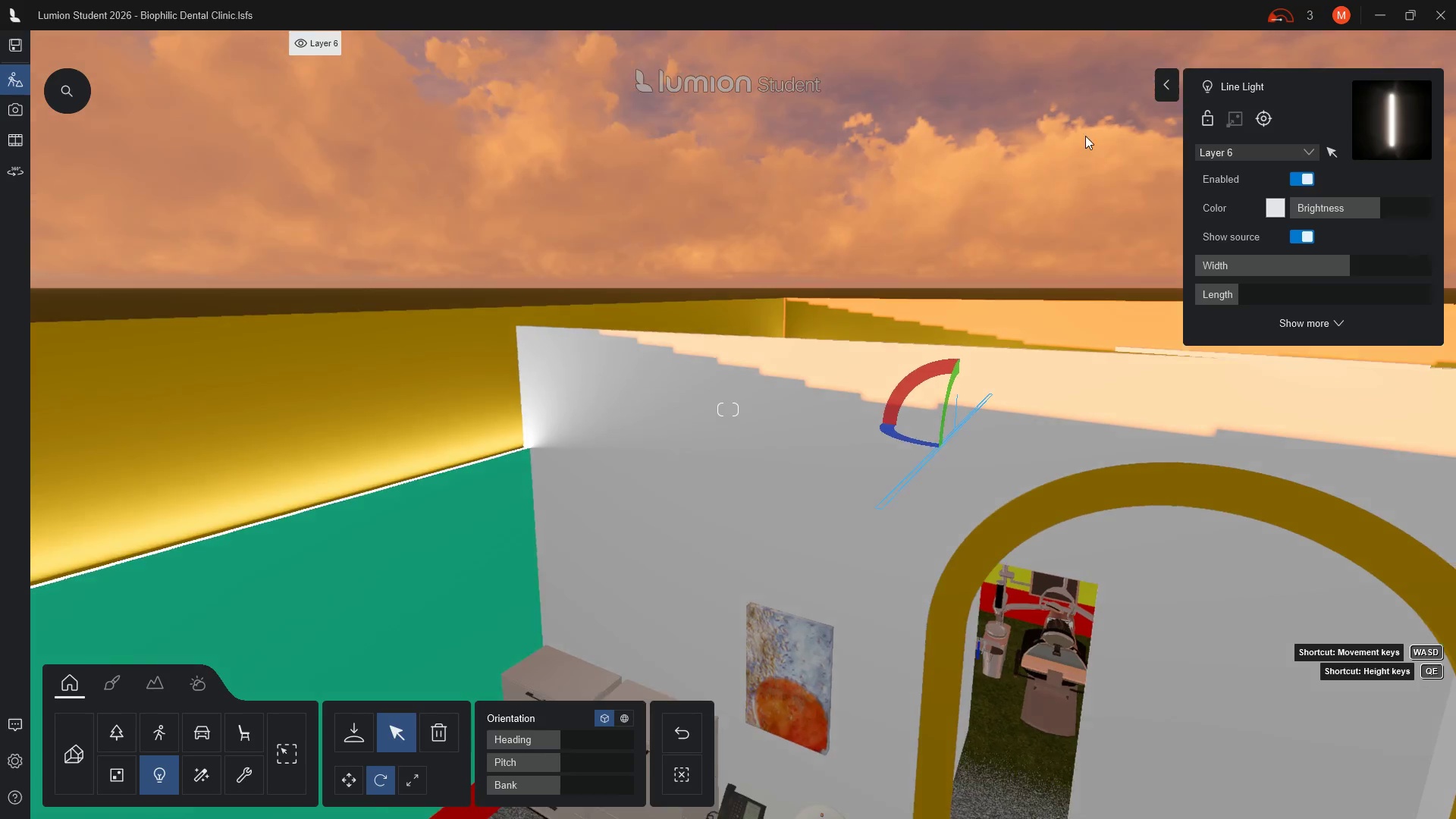 
scroll: coordinate [1163, 253], scroll_direction: up, amount: 33.0
 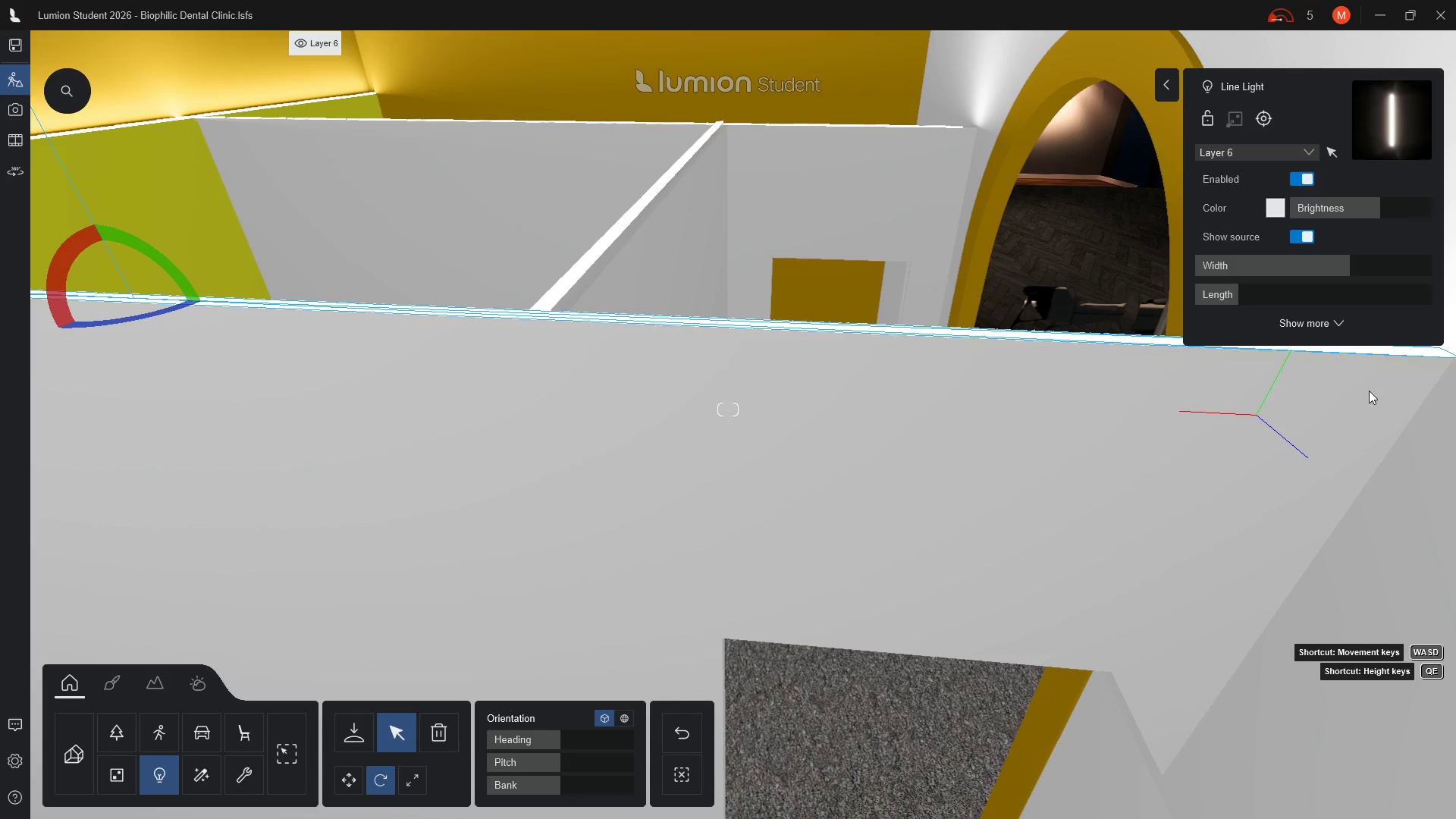 
wait(10.42)
 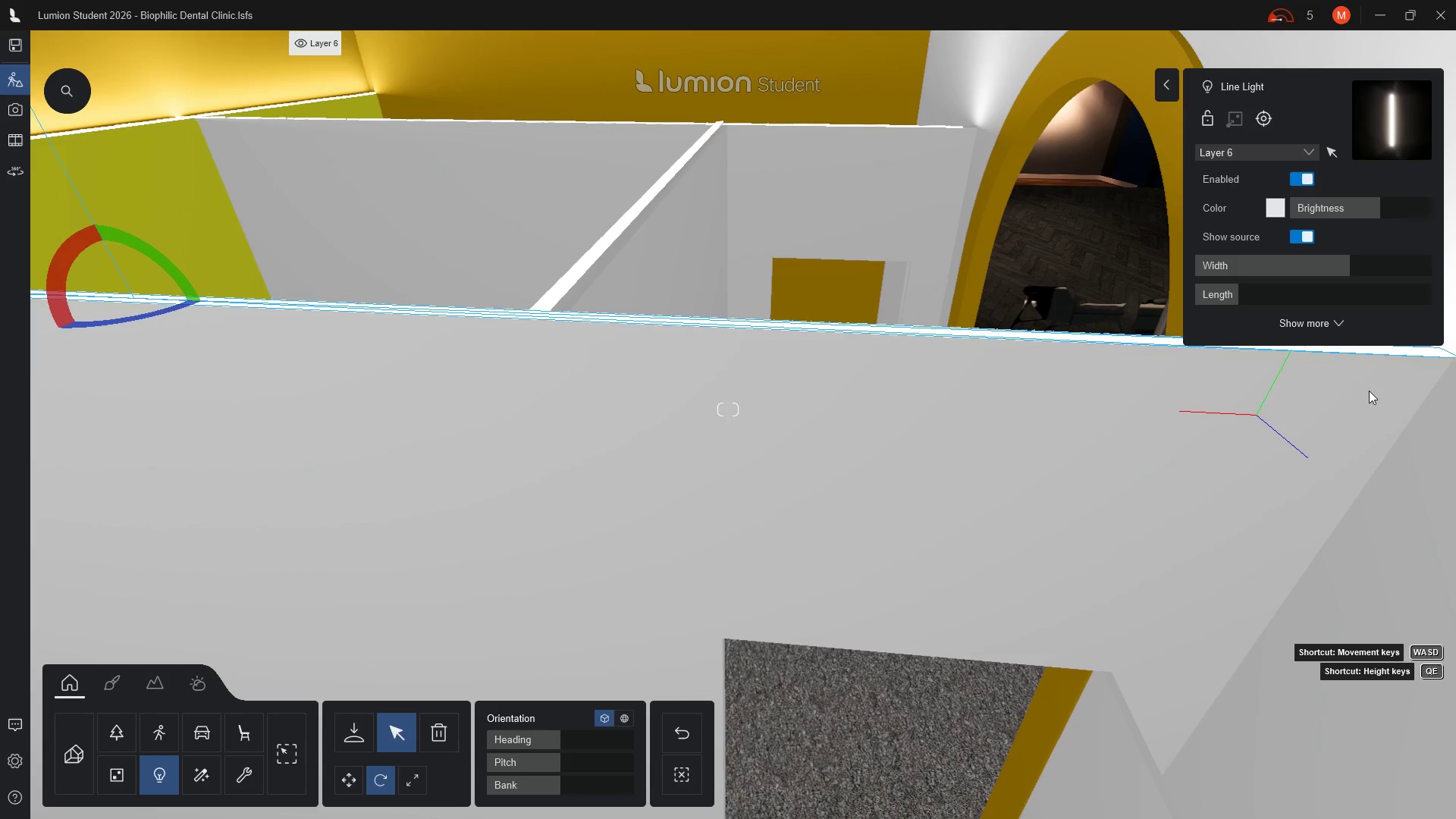 
left_click([343, 783])
 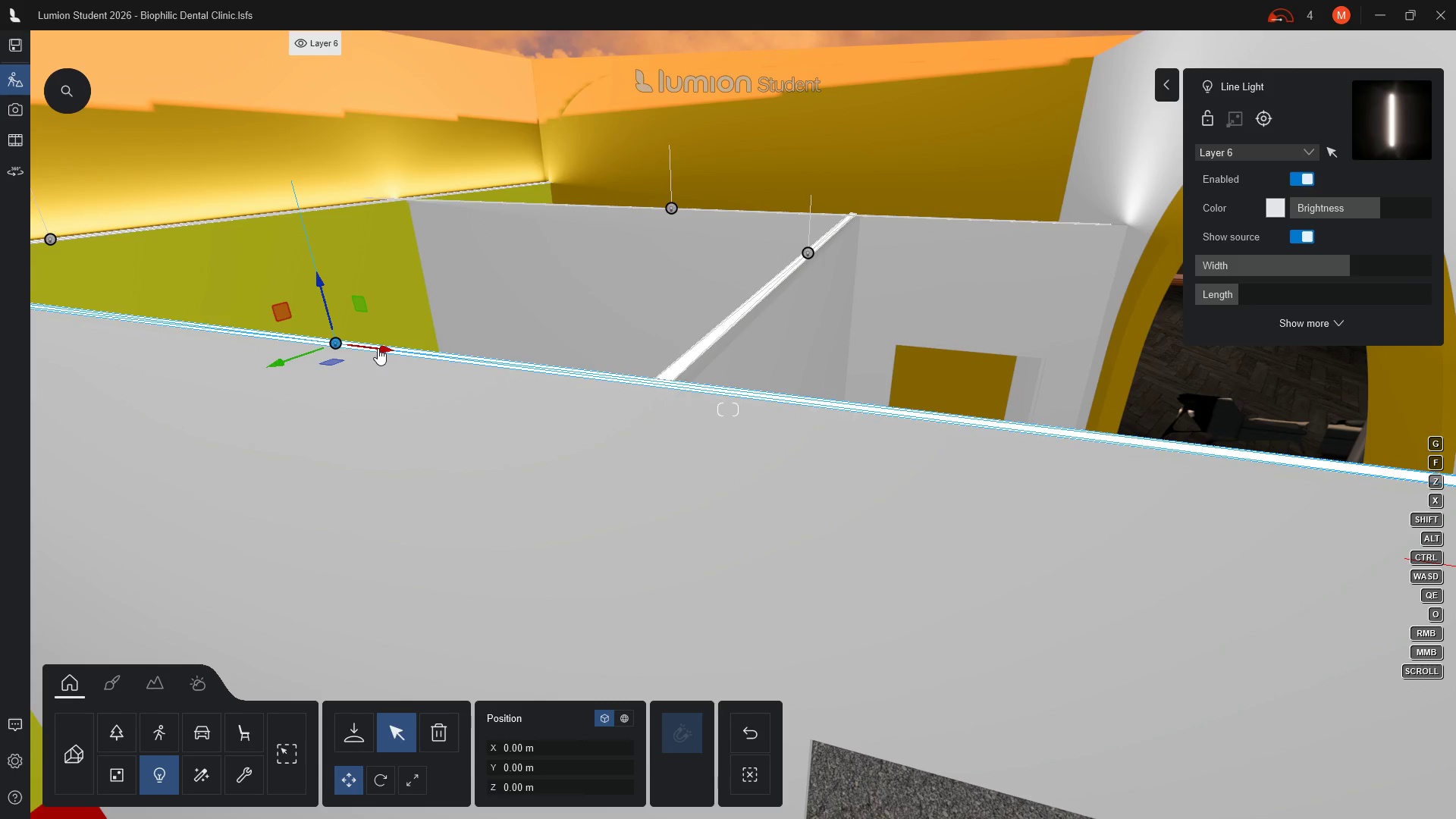 
left_click_drag(start_coordinate=[381, 348], to_coordinate=[361, 345])
 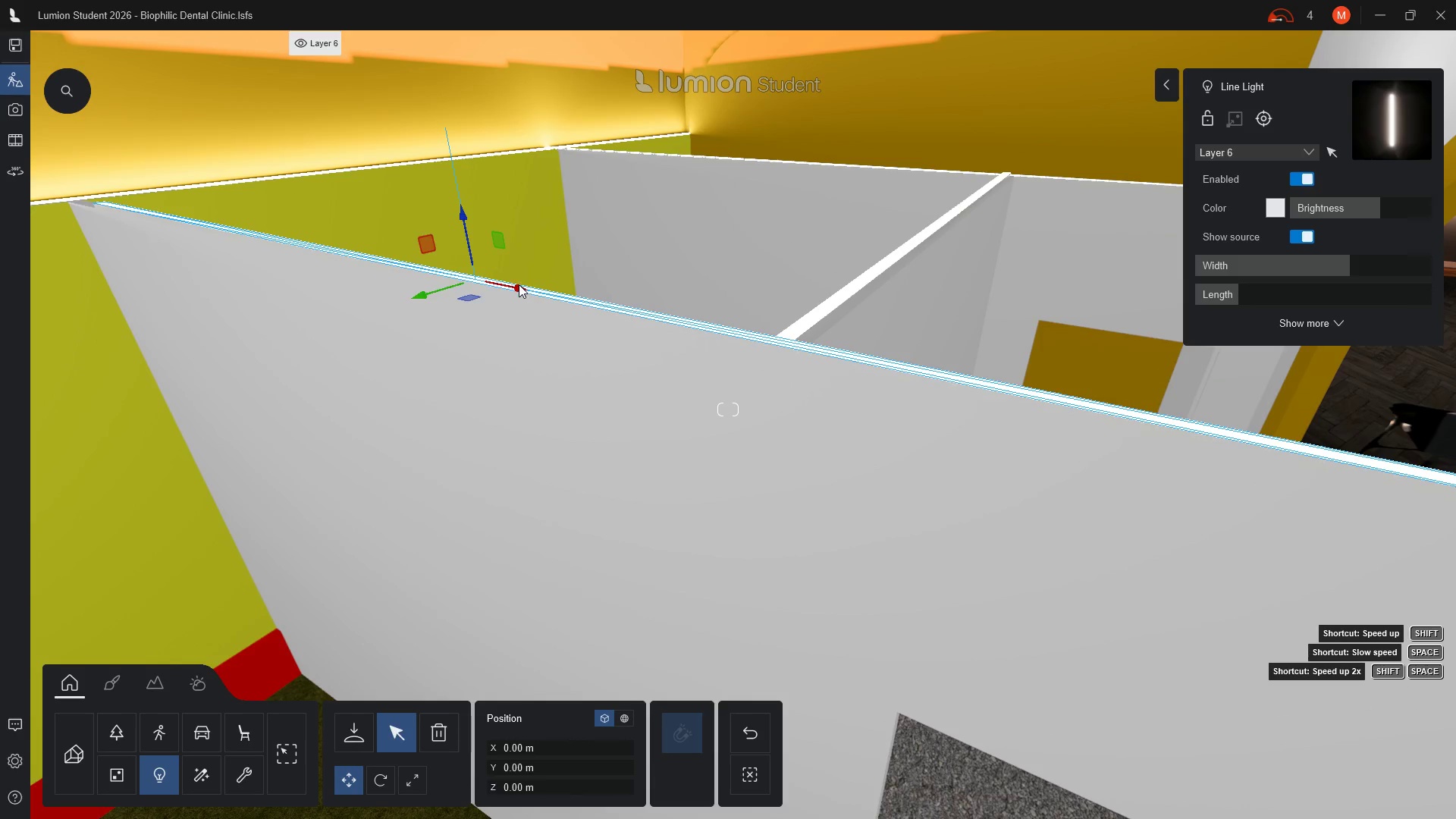 
left_click_drag(start_coordinate=[515, 289], to_coordinate=[422, 276])
 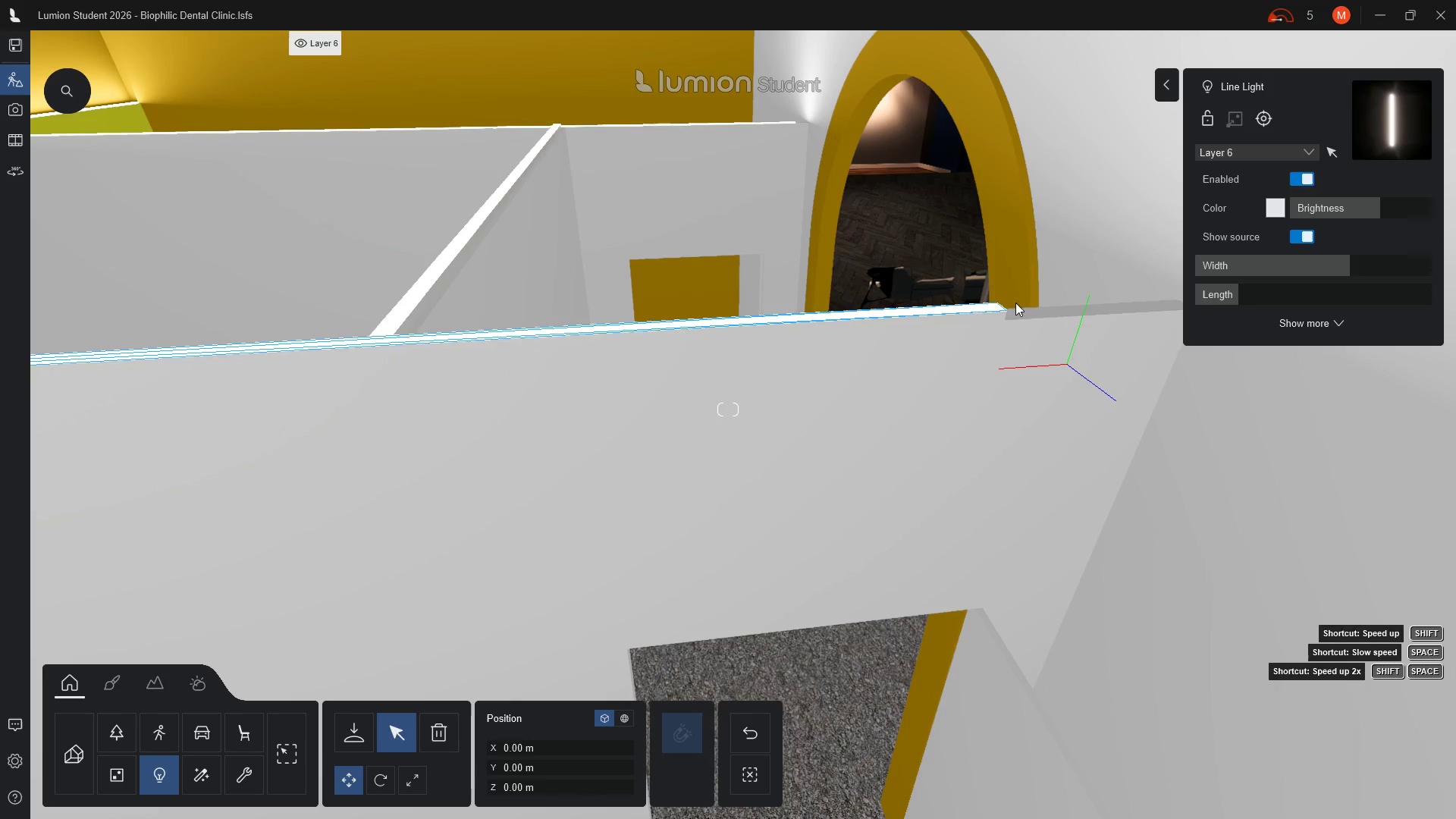 
left_click_drag(start_coordinate=[1348, 268], to_coordinate=[1357, 271])
 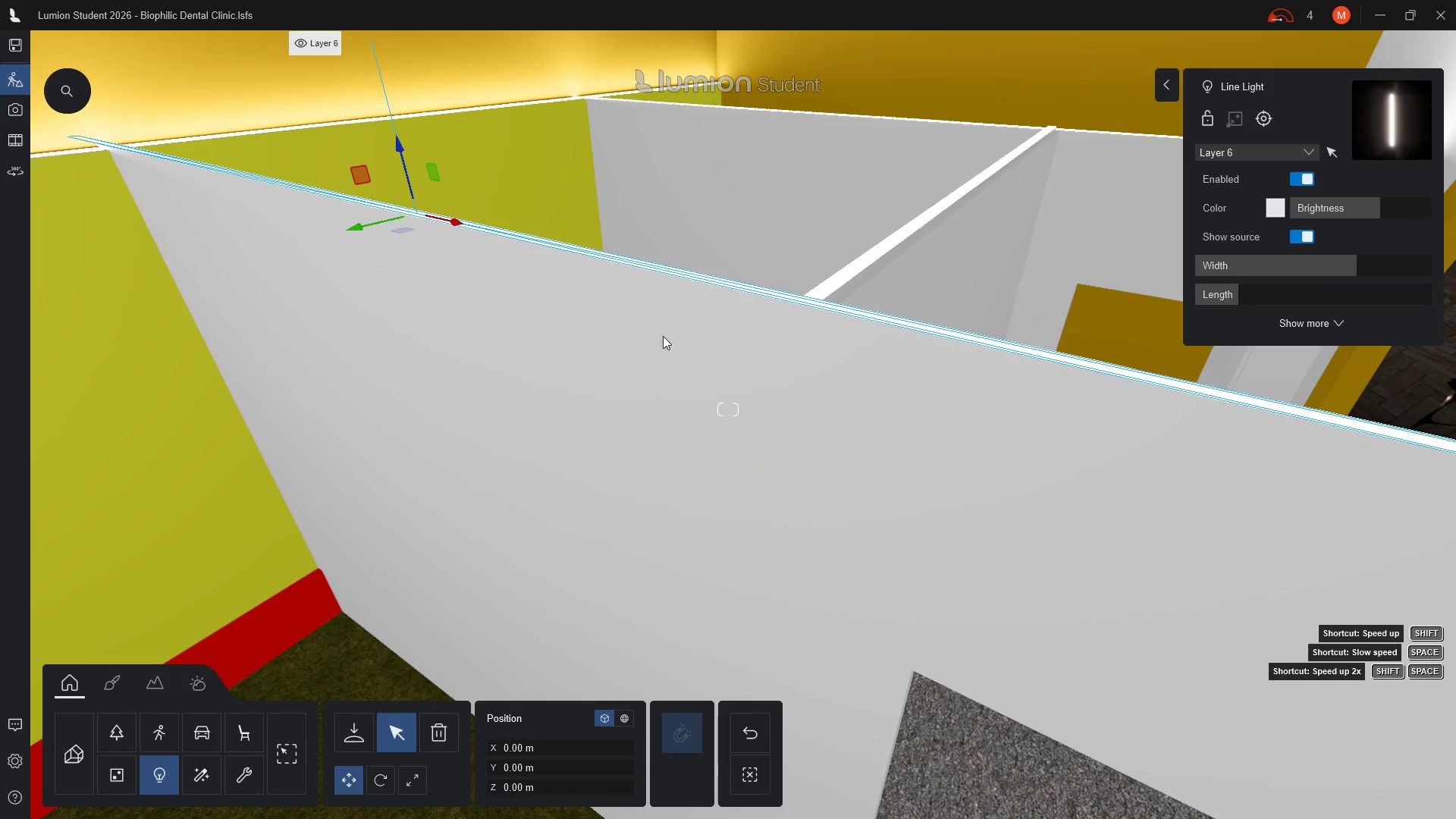 
wait(6.17)
 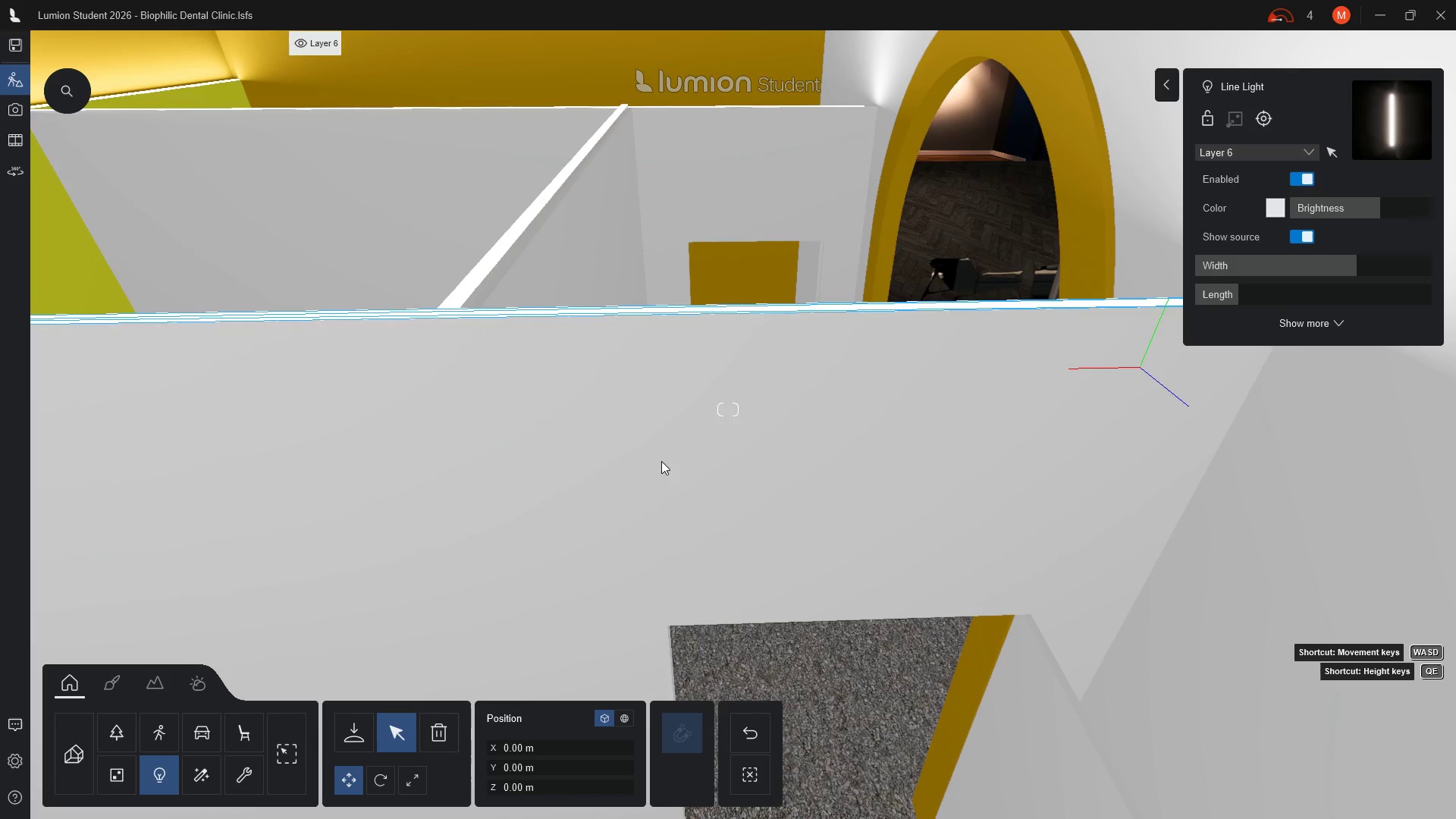 
left_click_drag(start_coordinate=[454, 222], to_coordinate=[548, 243])
 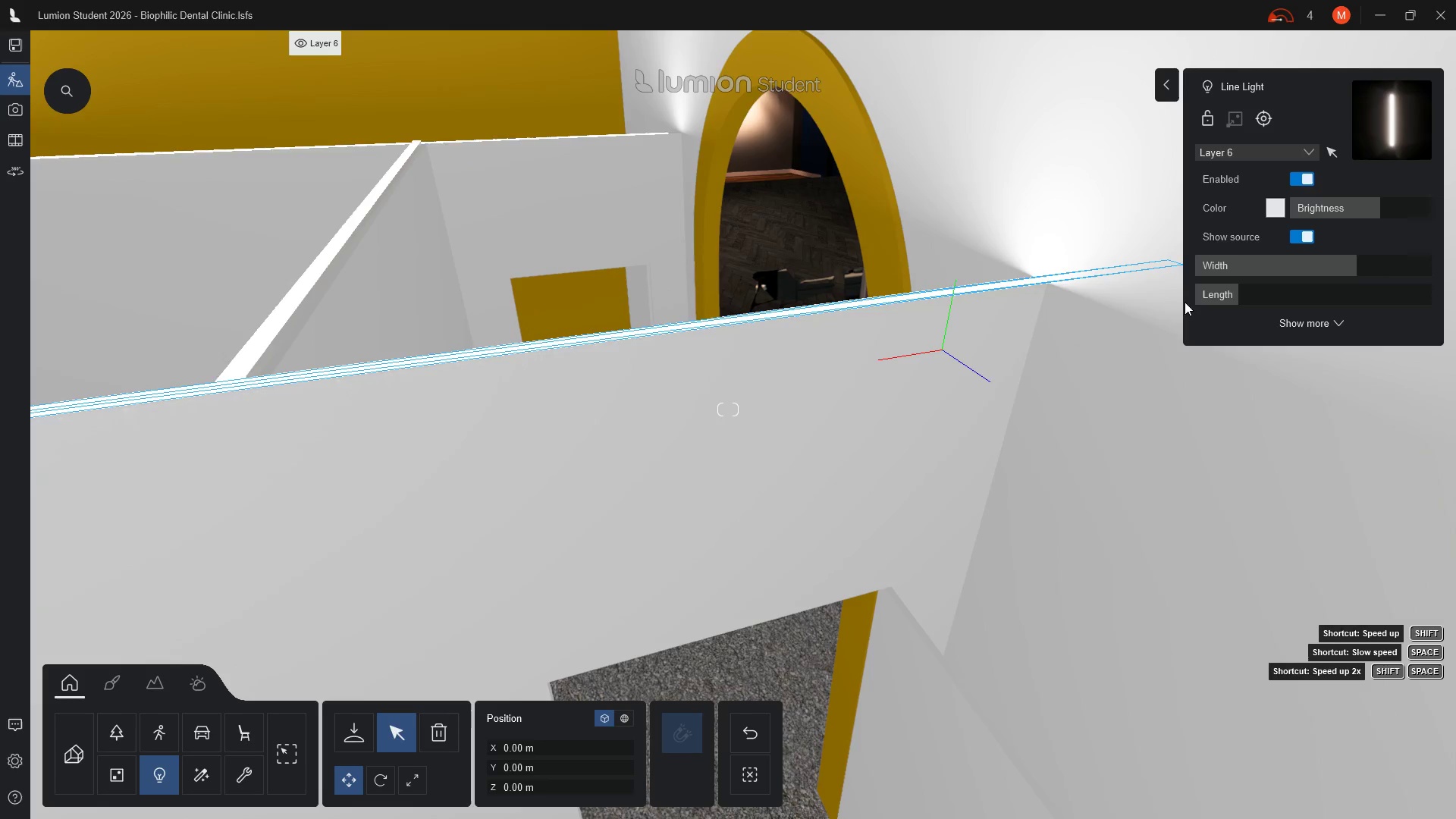 
wait(6.44)
 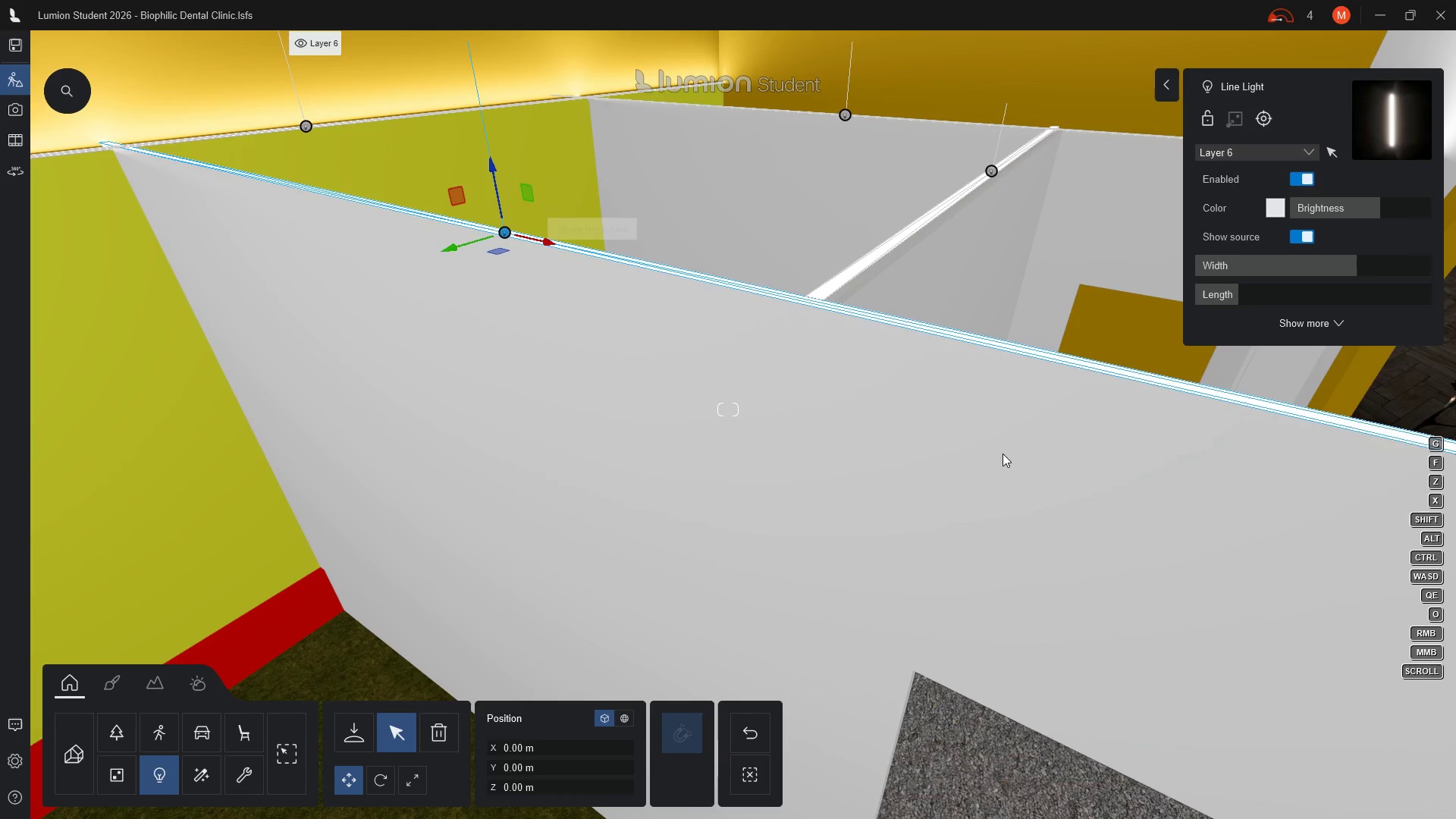 
left_click_drag(start_coordinate=[1358, 268], to_coordinate=[1351, 270])
 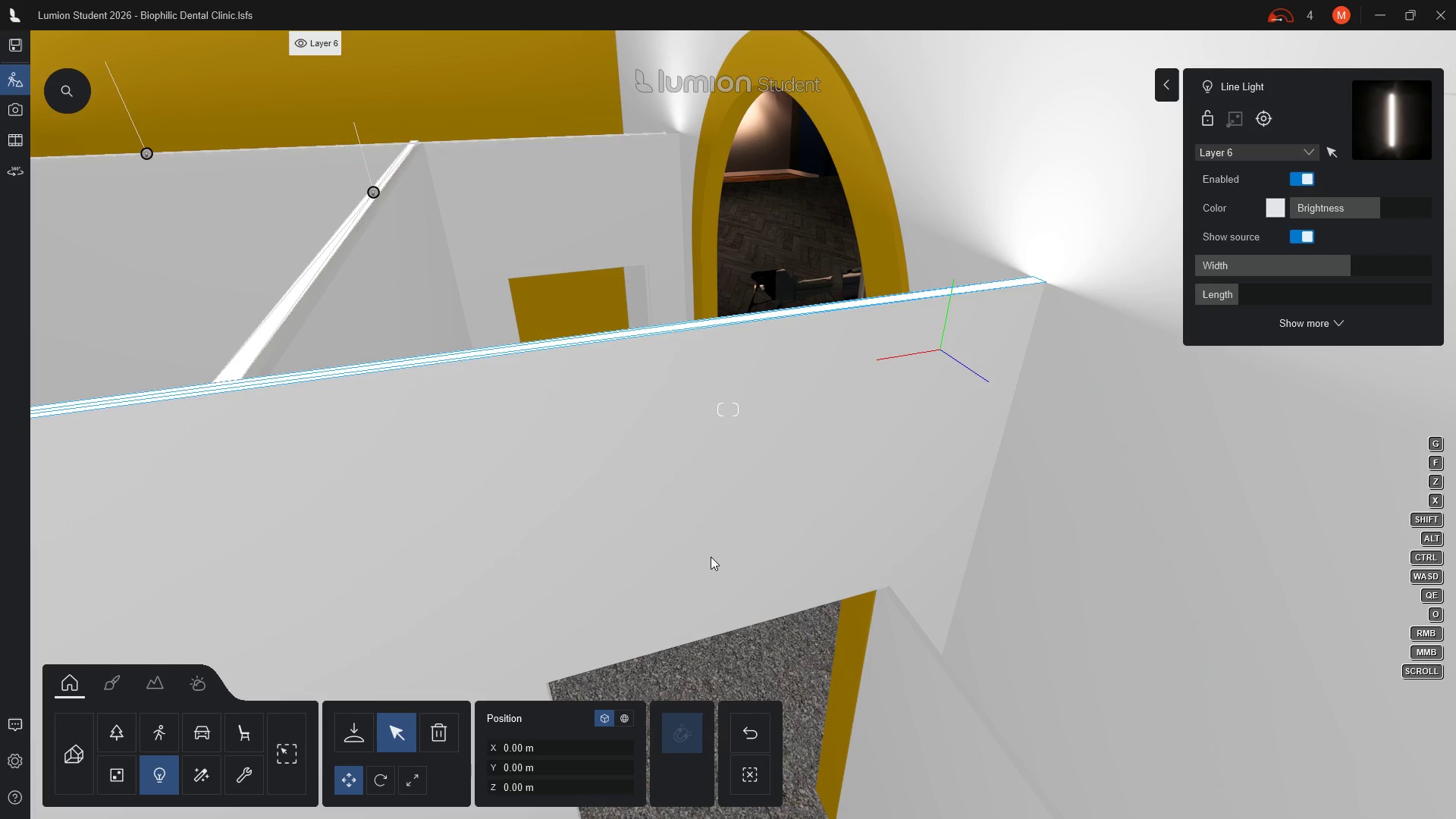 
wait(6.7)
 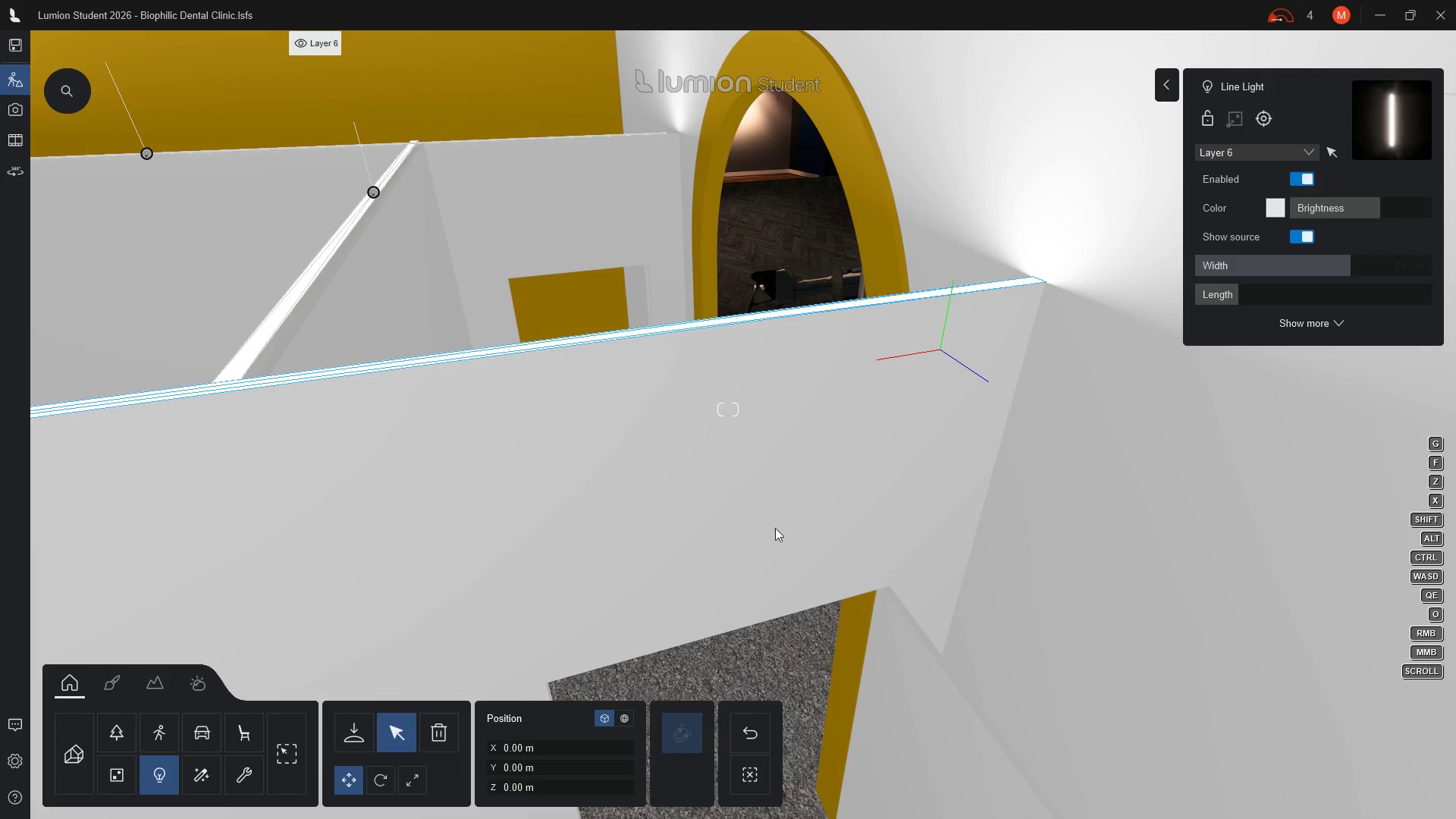 
hold_key(key=D, duration=1.5)
 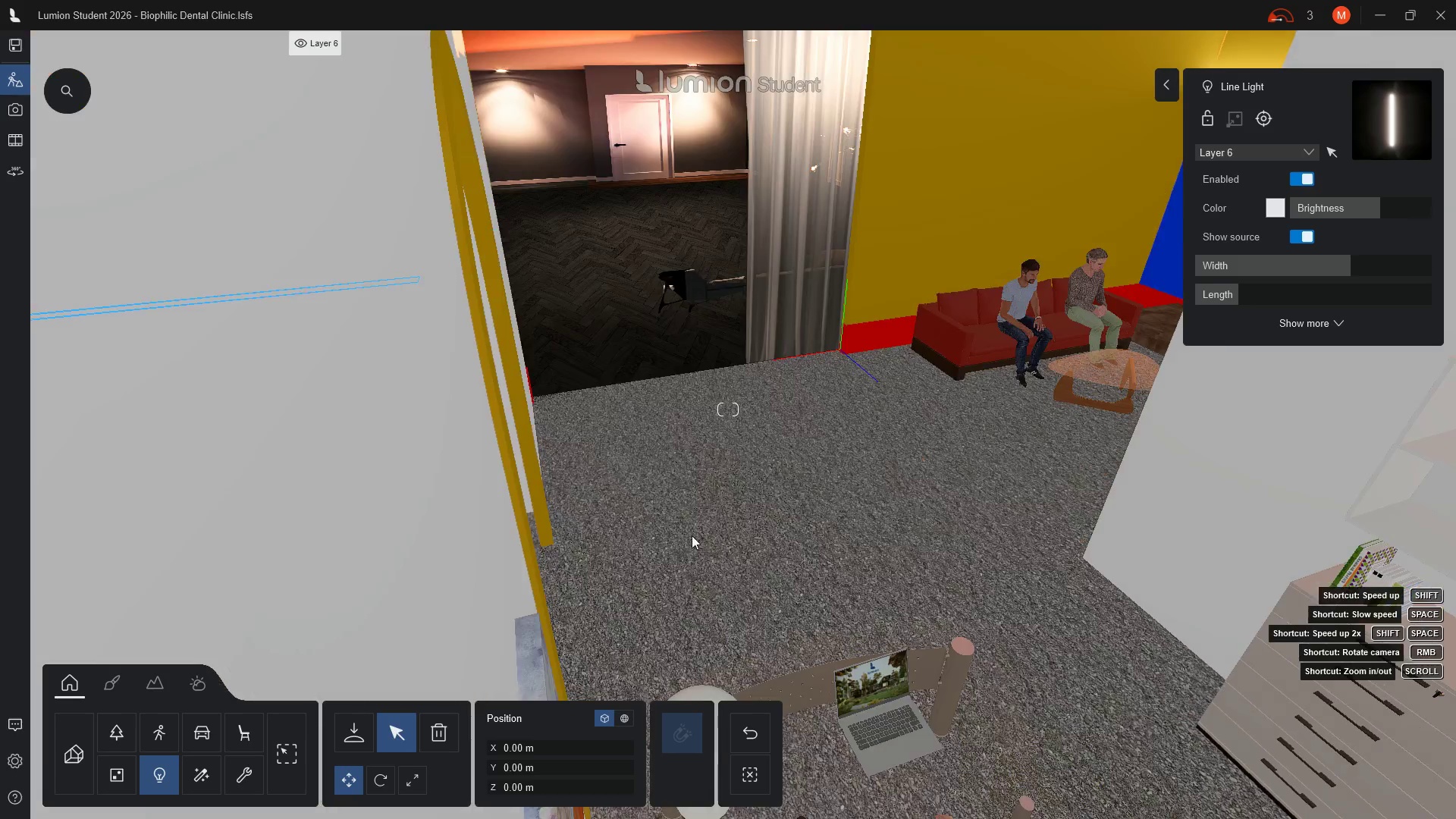 
hold_key(key=D, duration=1.49)
 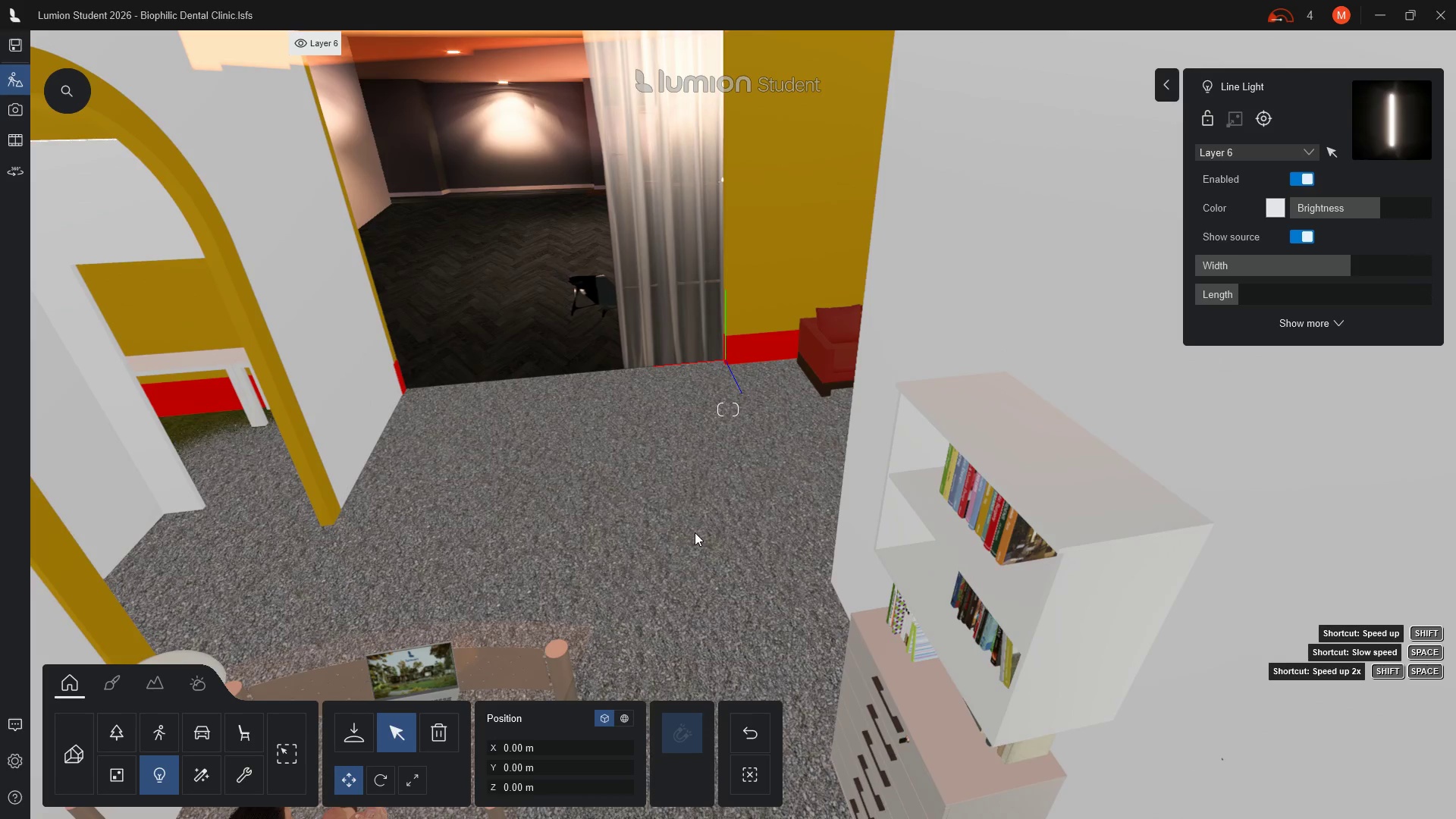 
wait(8.97)
 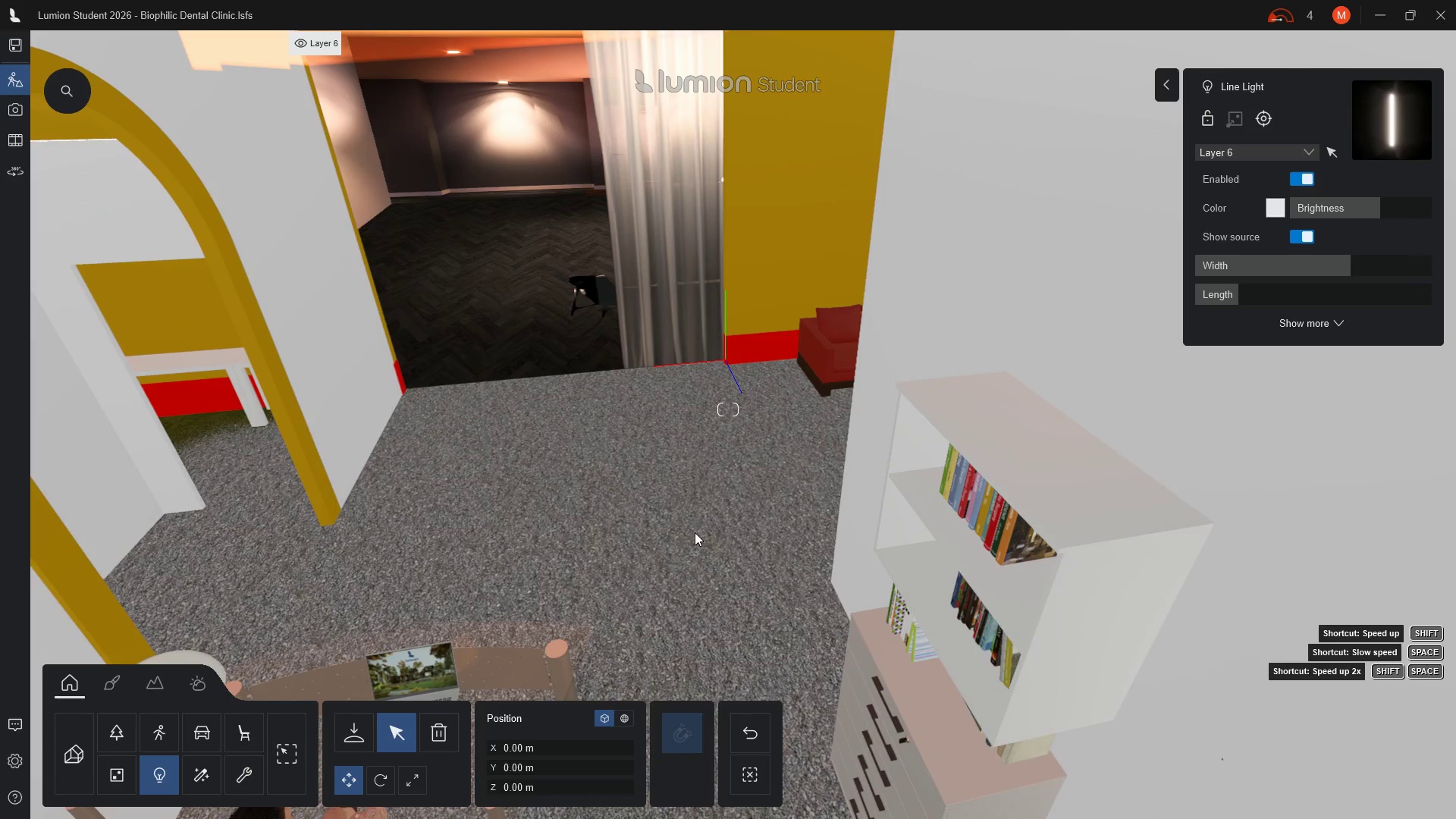 
left_click([196, 784])
 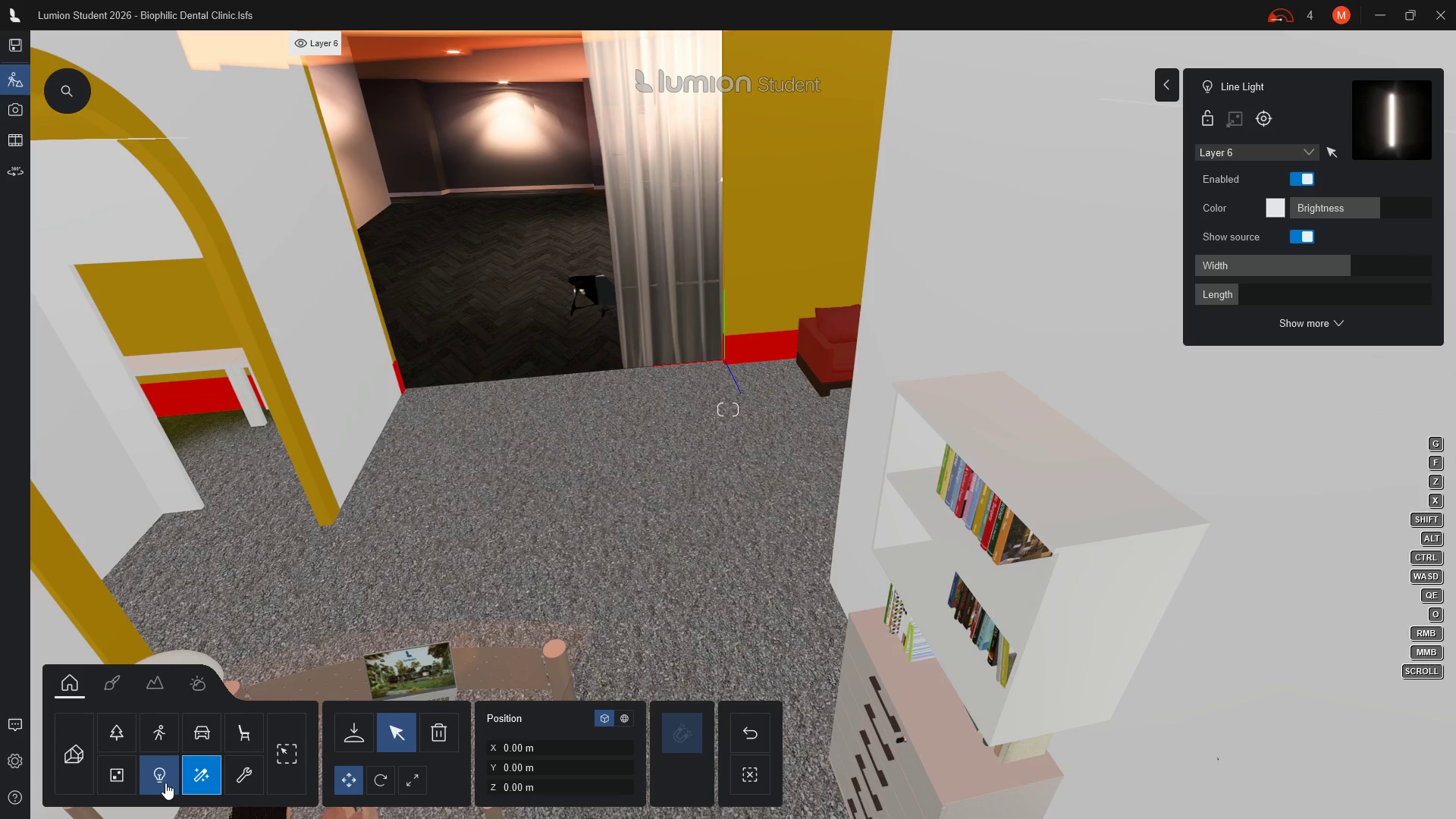 
left_click([165, 783])
 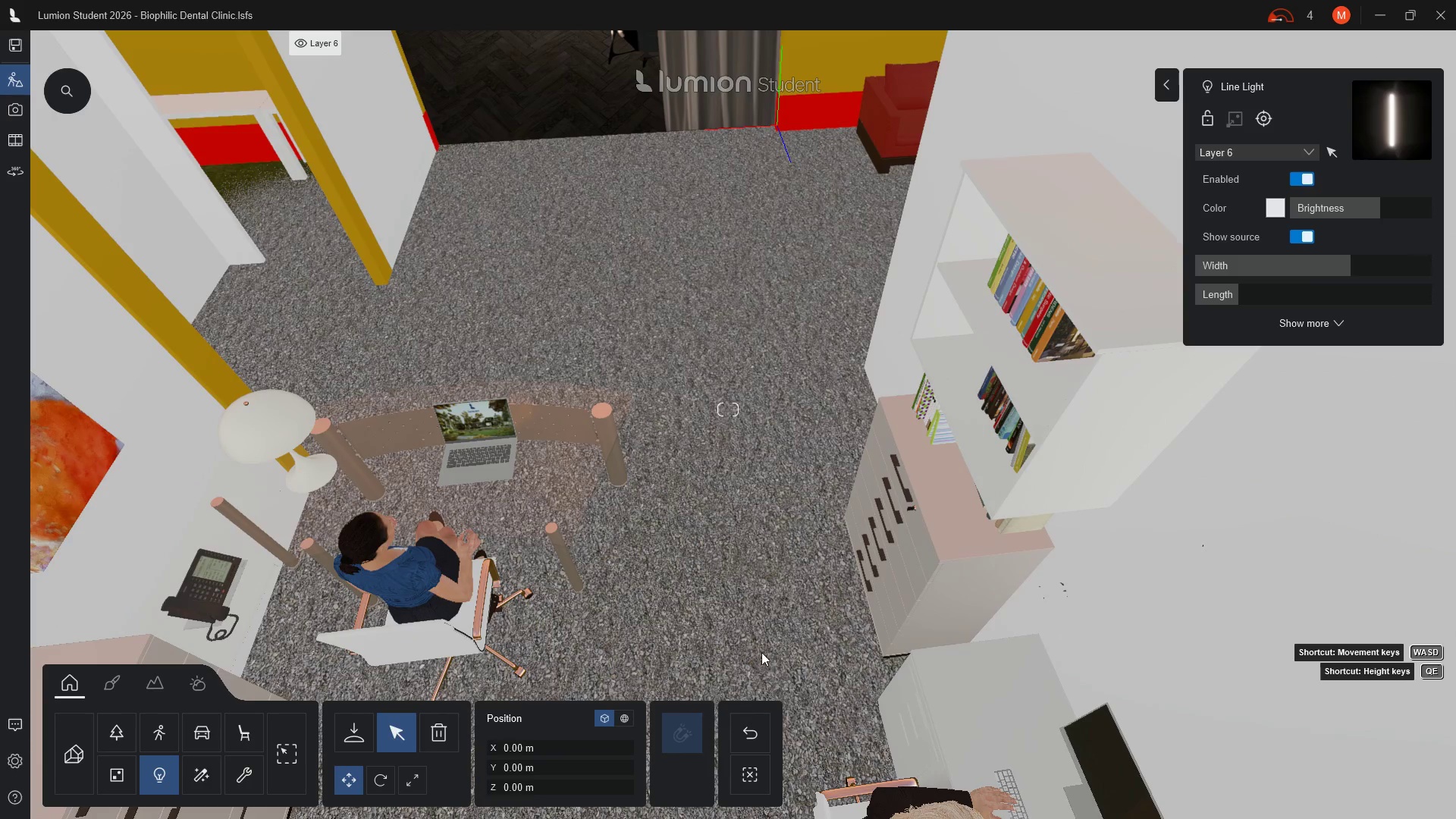 
wait(7.3)
 